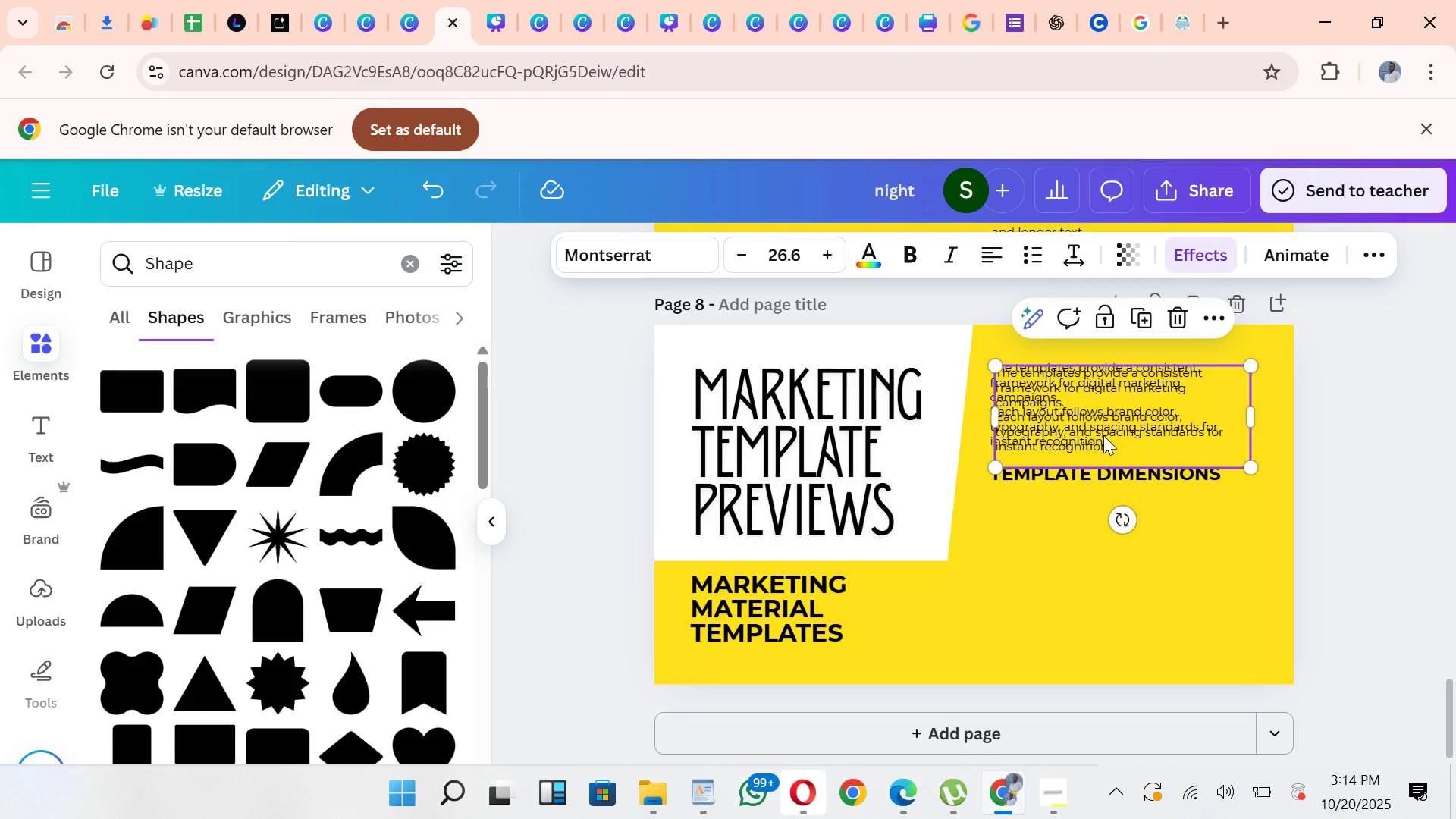 
left_click_drag(start_coordinate=[1103, 435], to_coordinate=[1097, 565])
 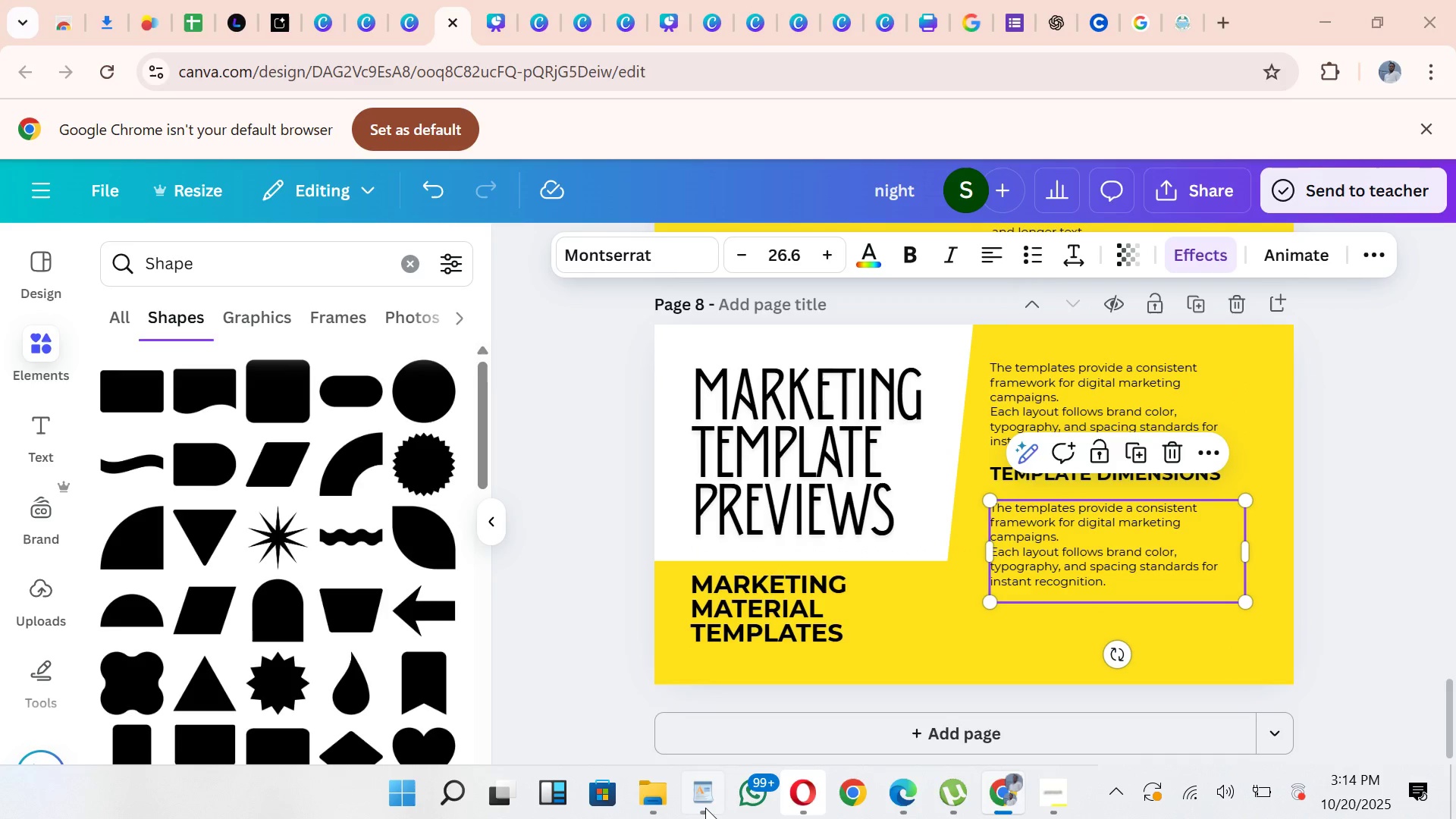 
left_click([705, 808])
 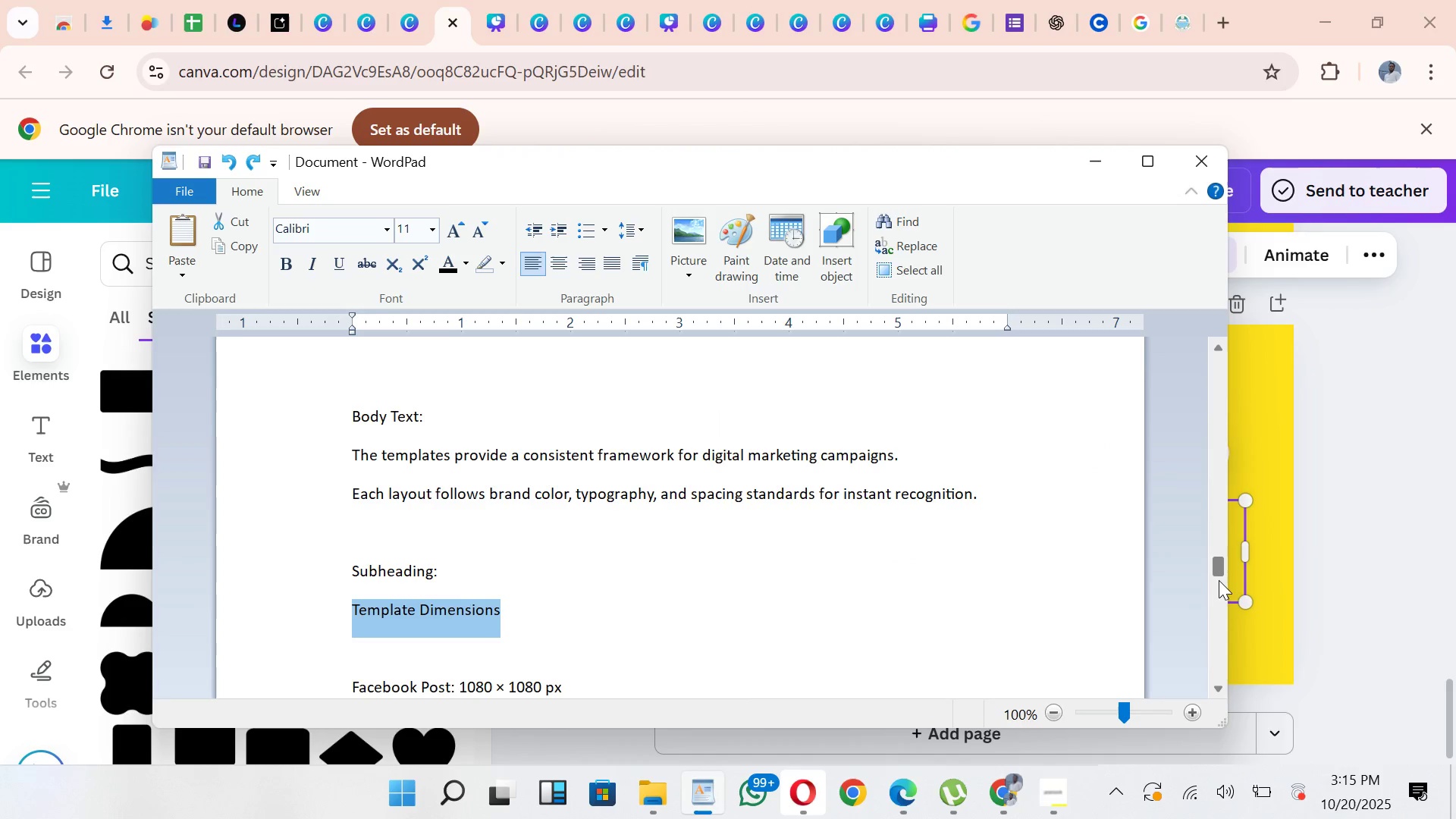 
left_click_drag(start_coordinate=[1216, 563], to_coordinate=[1228, 569])
 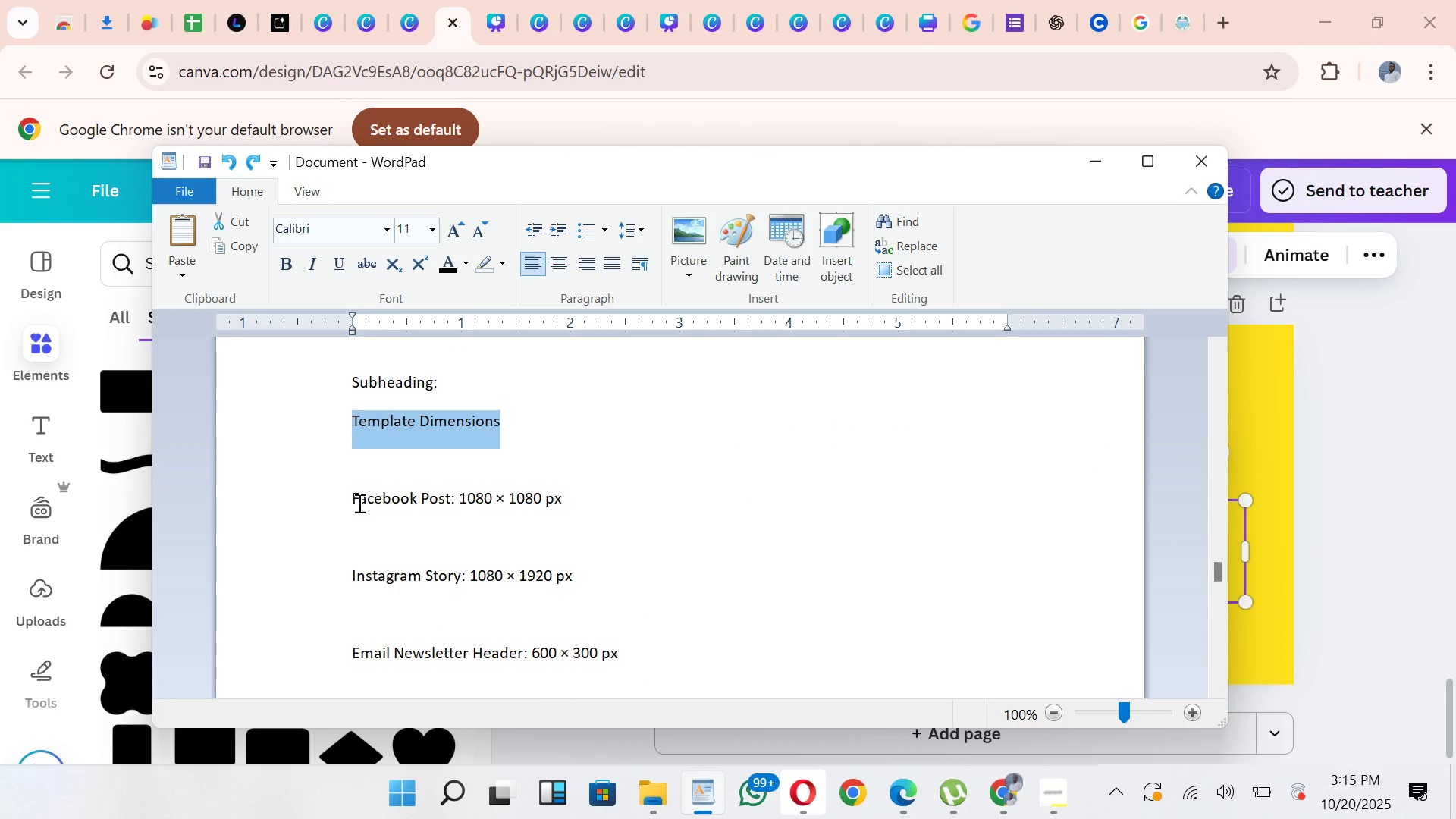 
left_click_drag(start_coordinate=[358, 500], to_coordinate=[417, 510])
 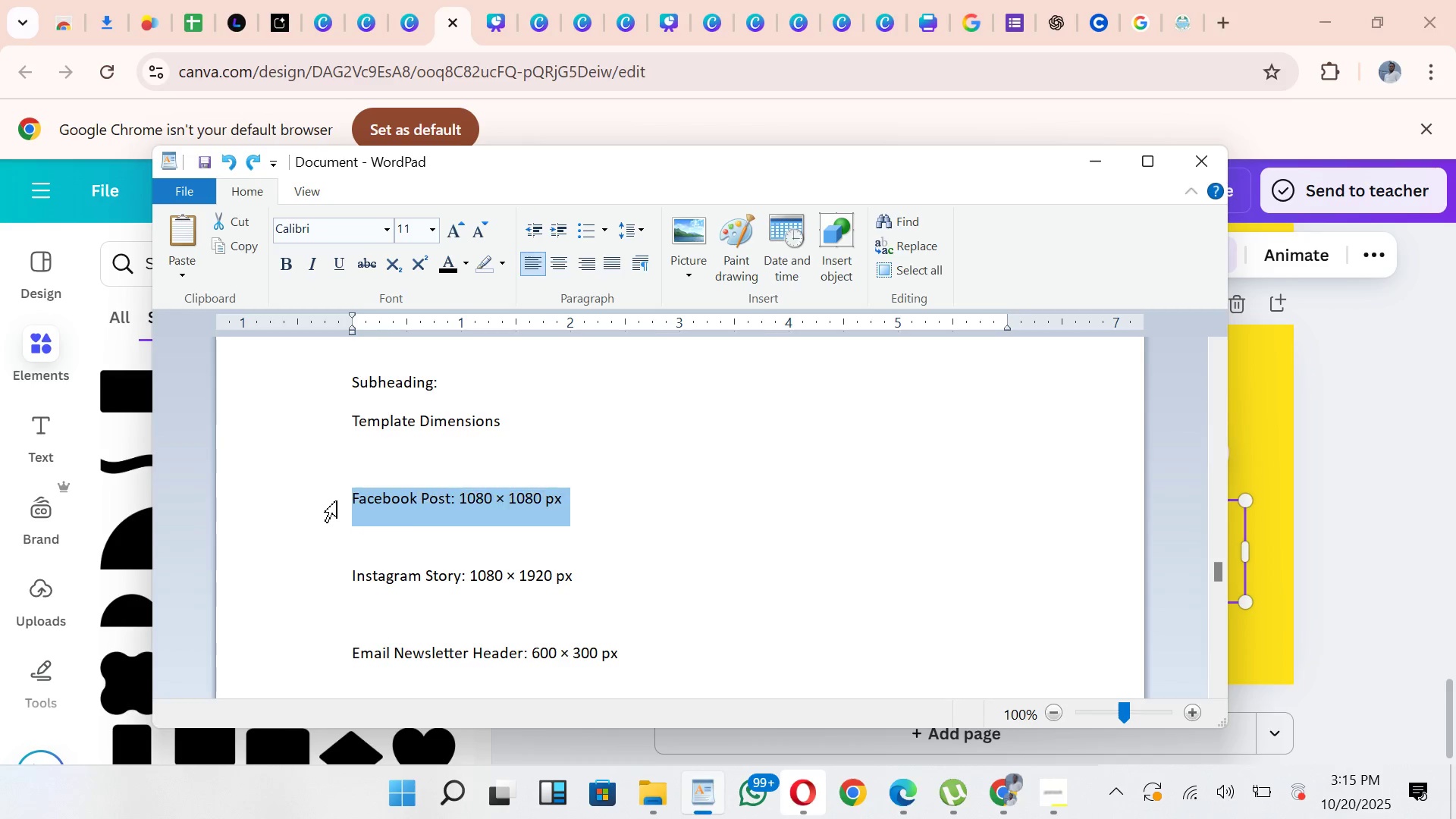 
left_click([337, 500])
 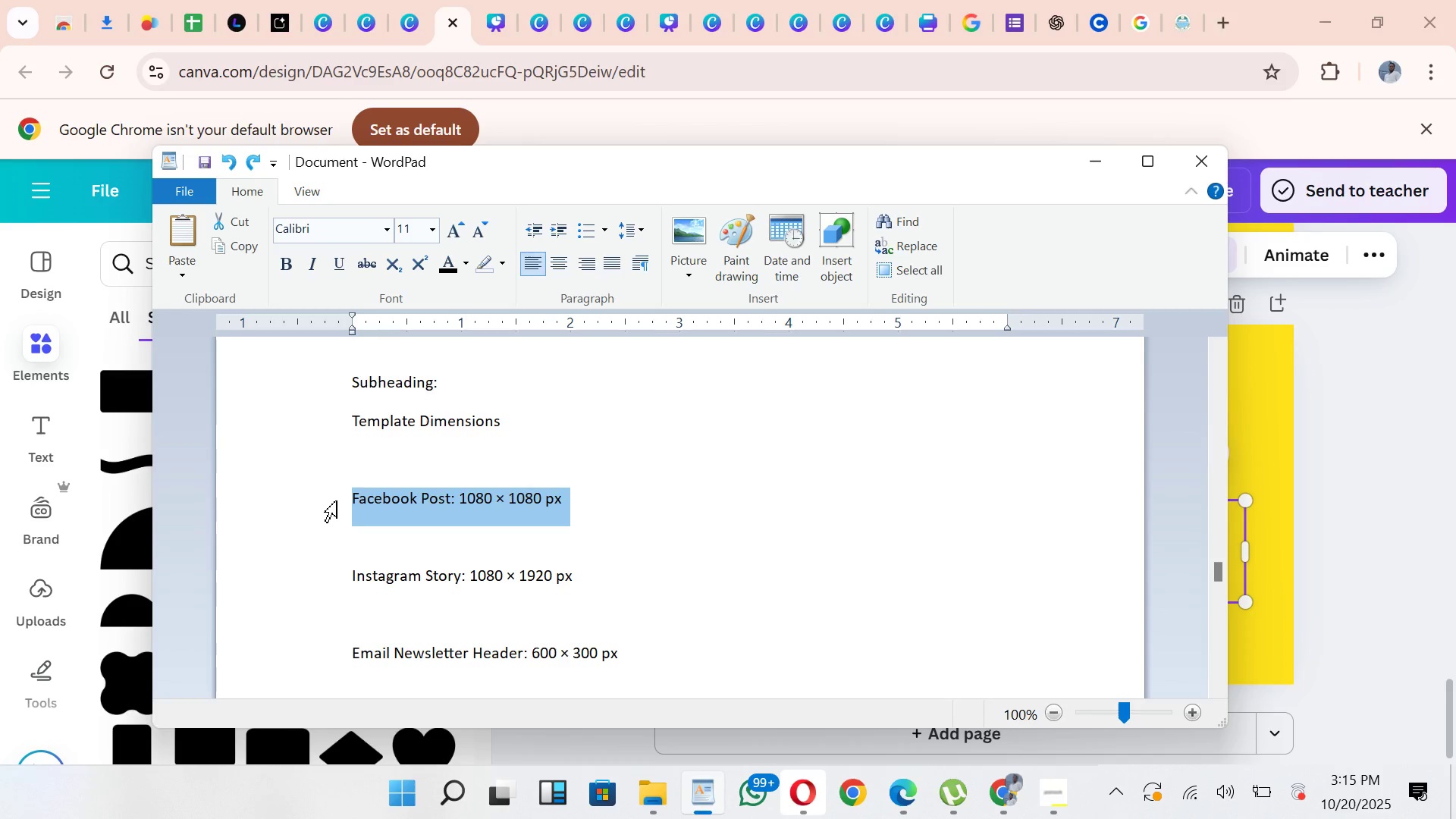 
left_click([337, 500])
 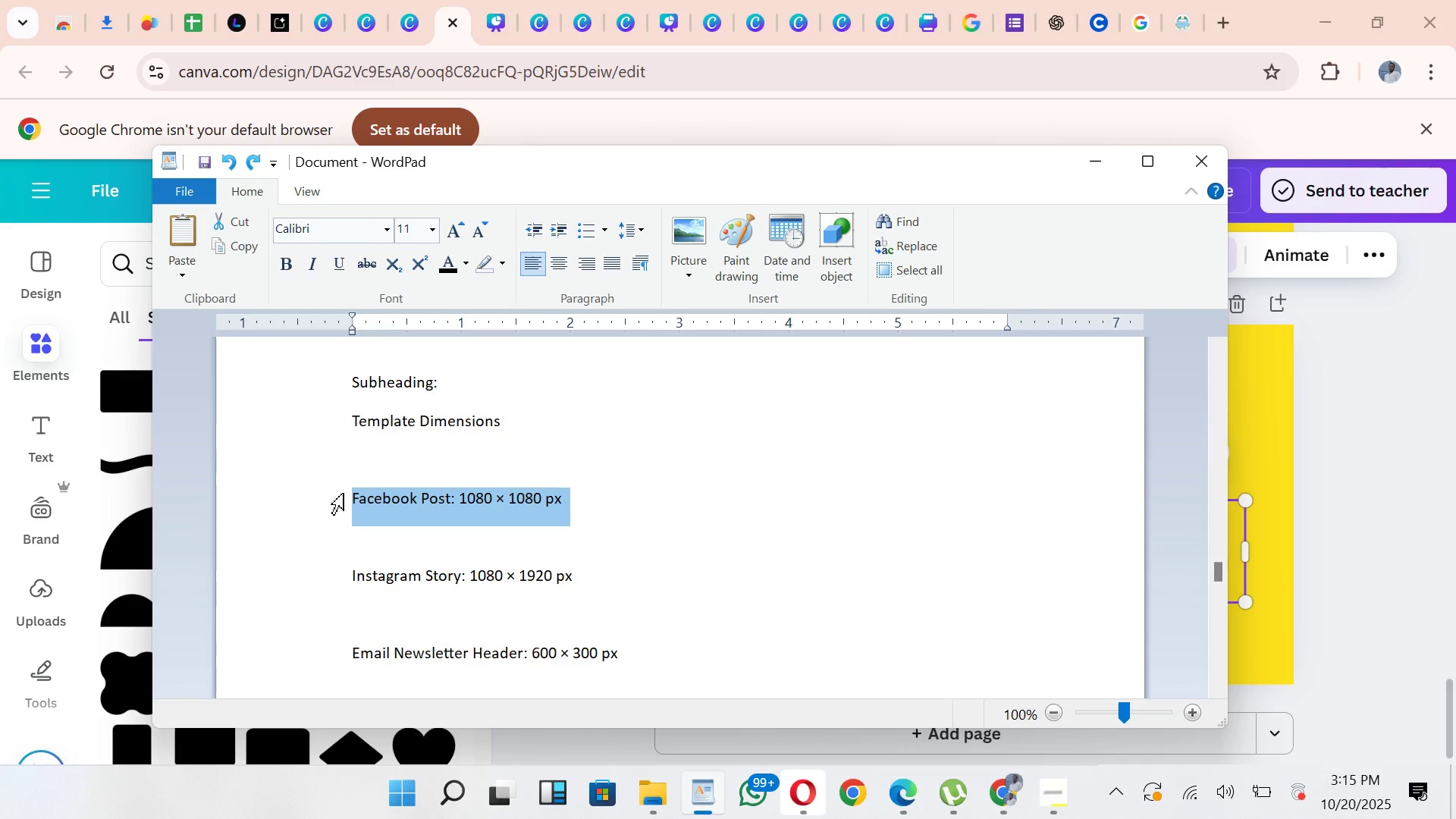 
left_click_drag(start_coordinate=[354, 496], to_coordinate=[463, 566])
 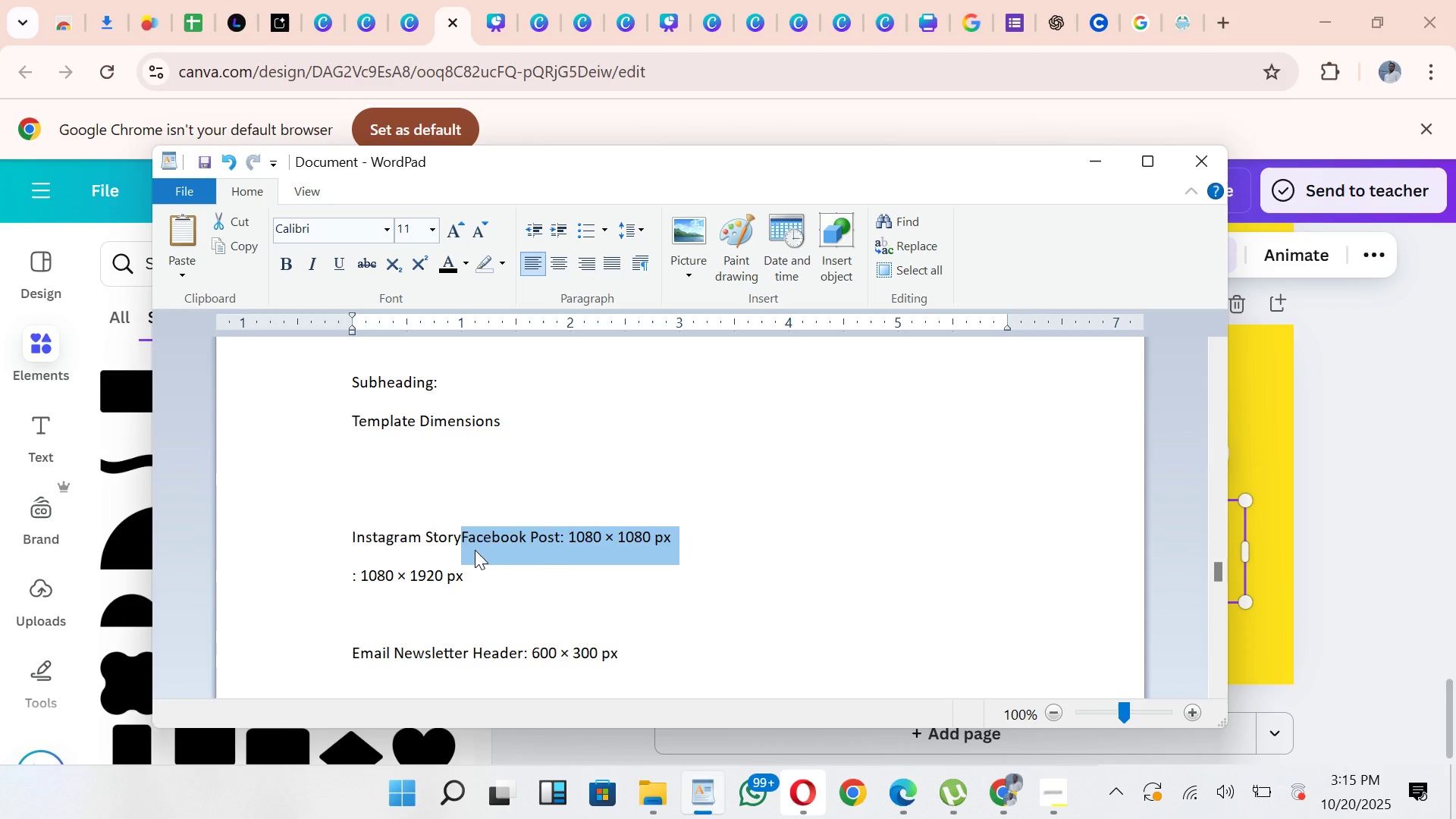 
key(Control+Z)
 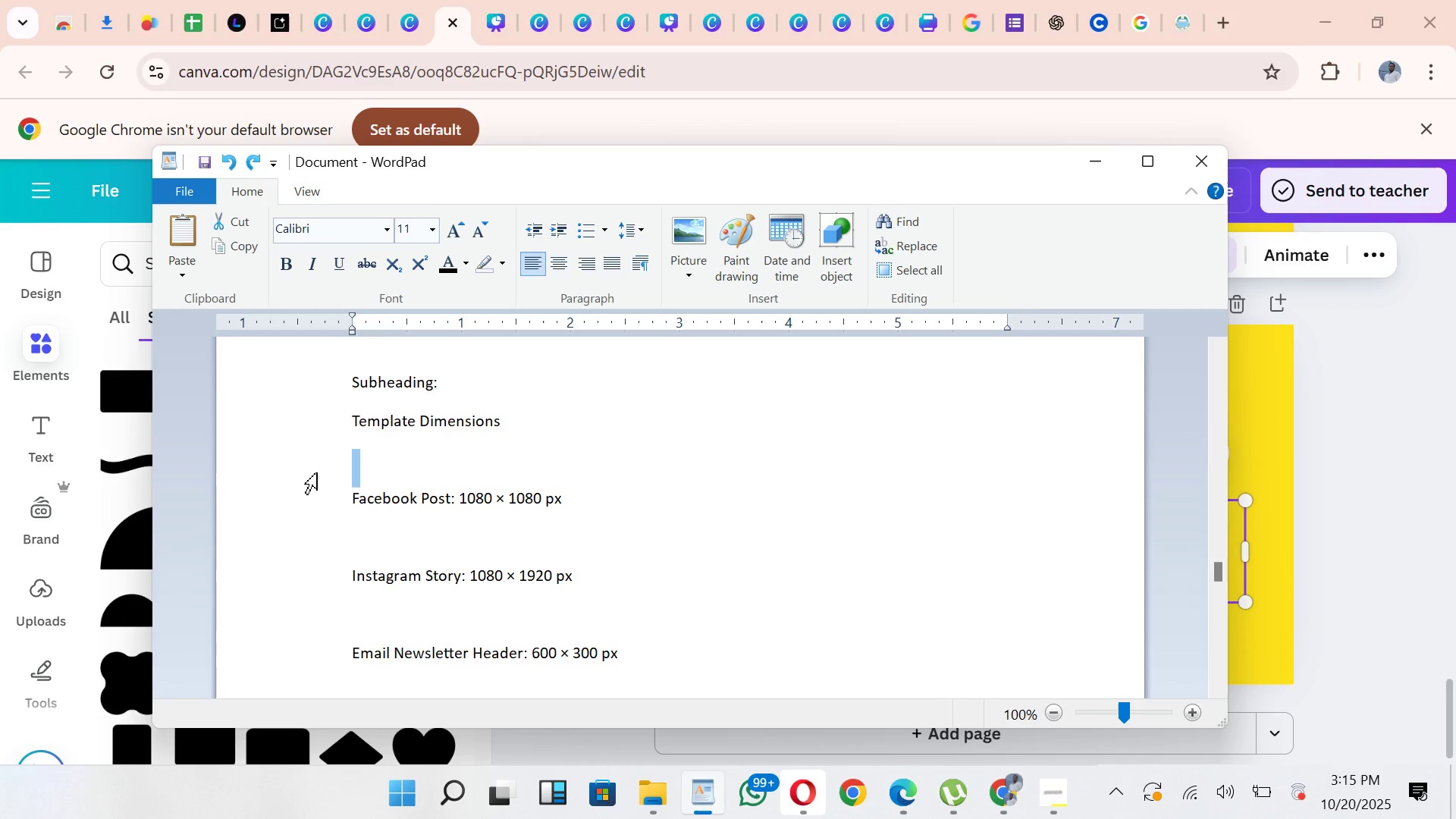 
left_click([317, 472])
 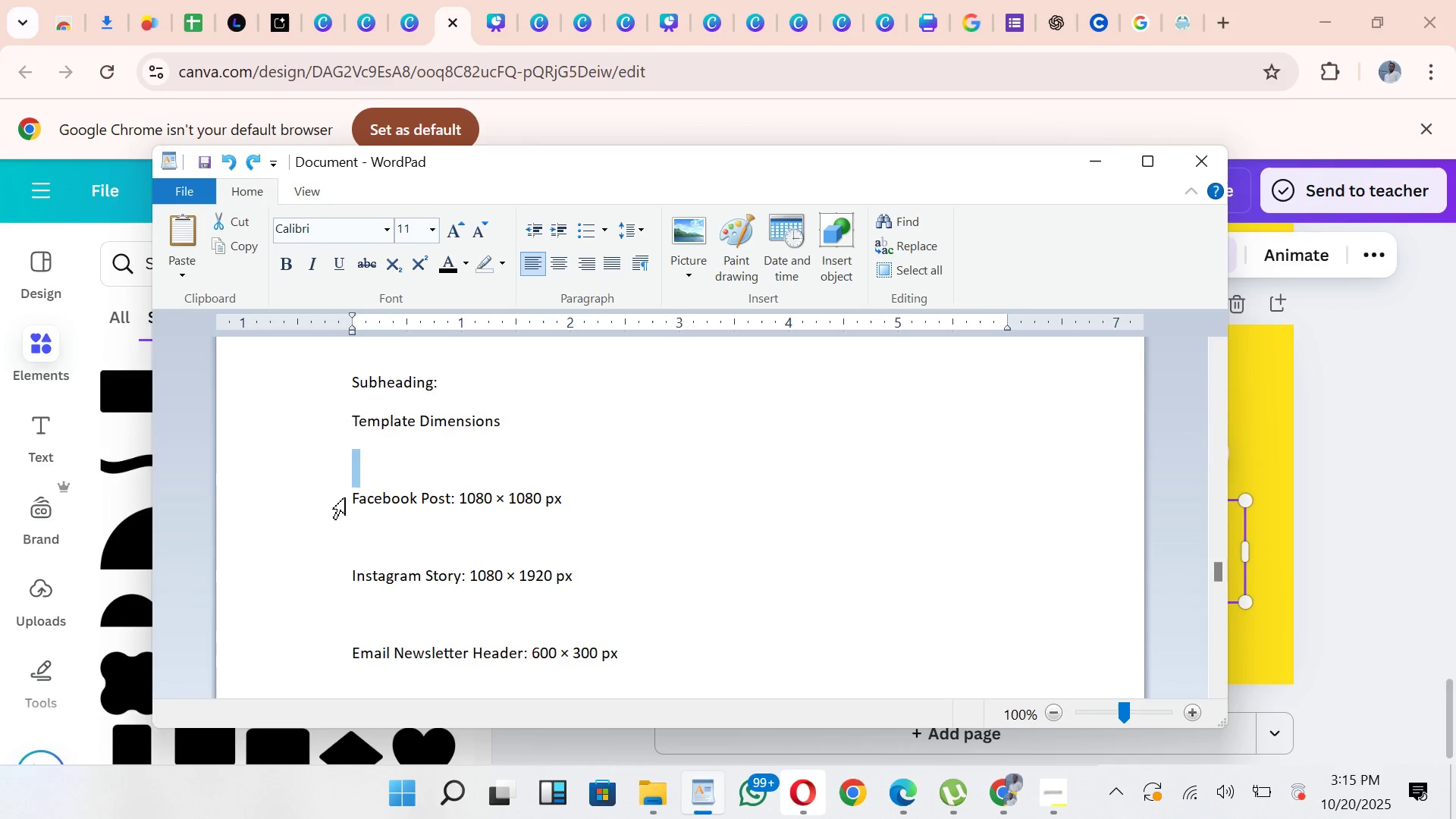 
left_click([345, 497])
 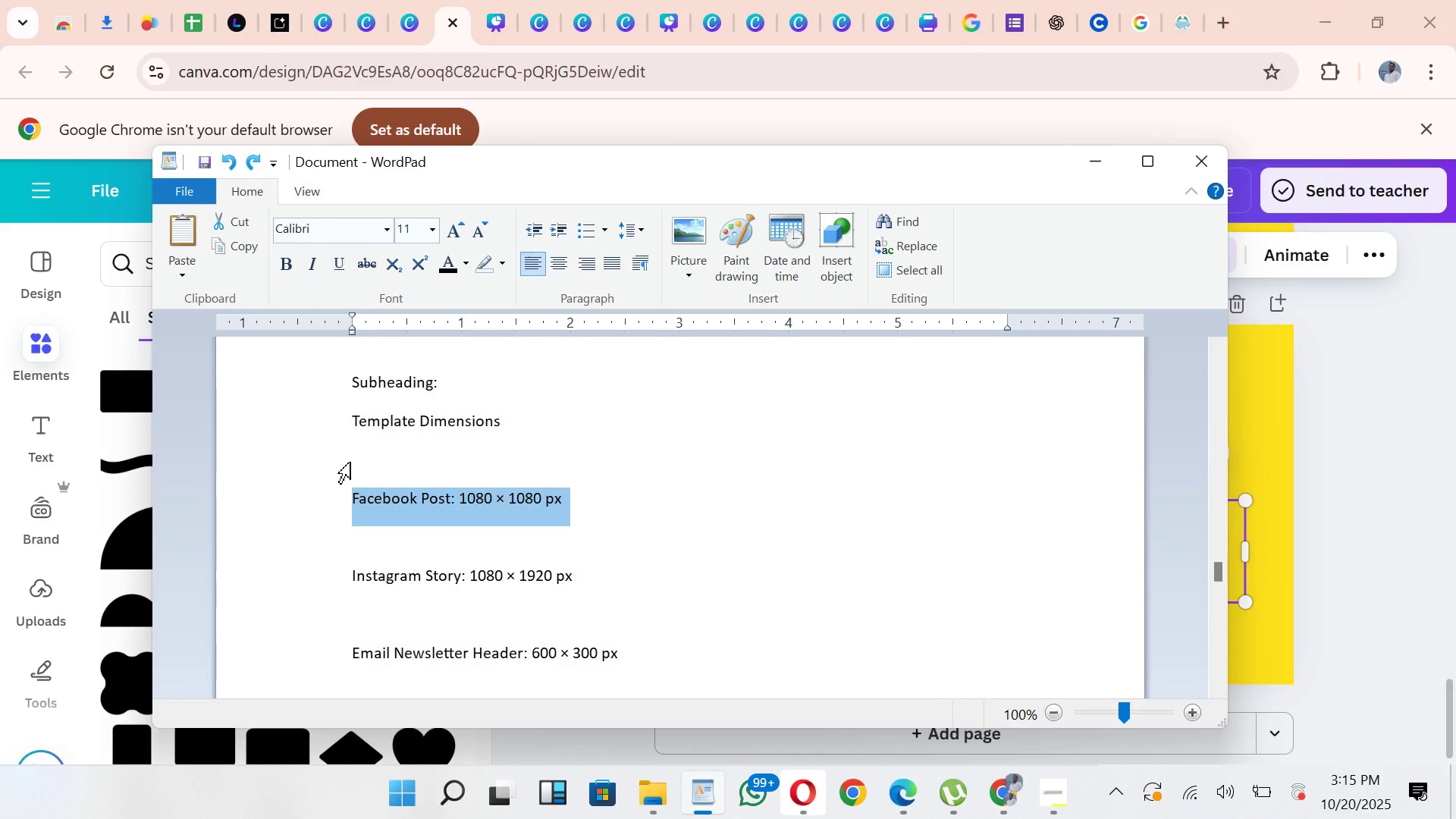 
left_click_drag(start_coordinate=[356, 463], to_coordinate=[448, 375])
 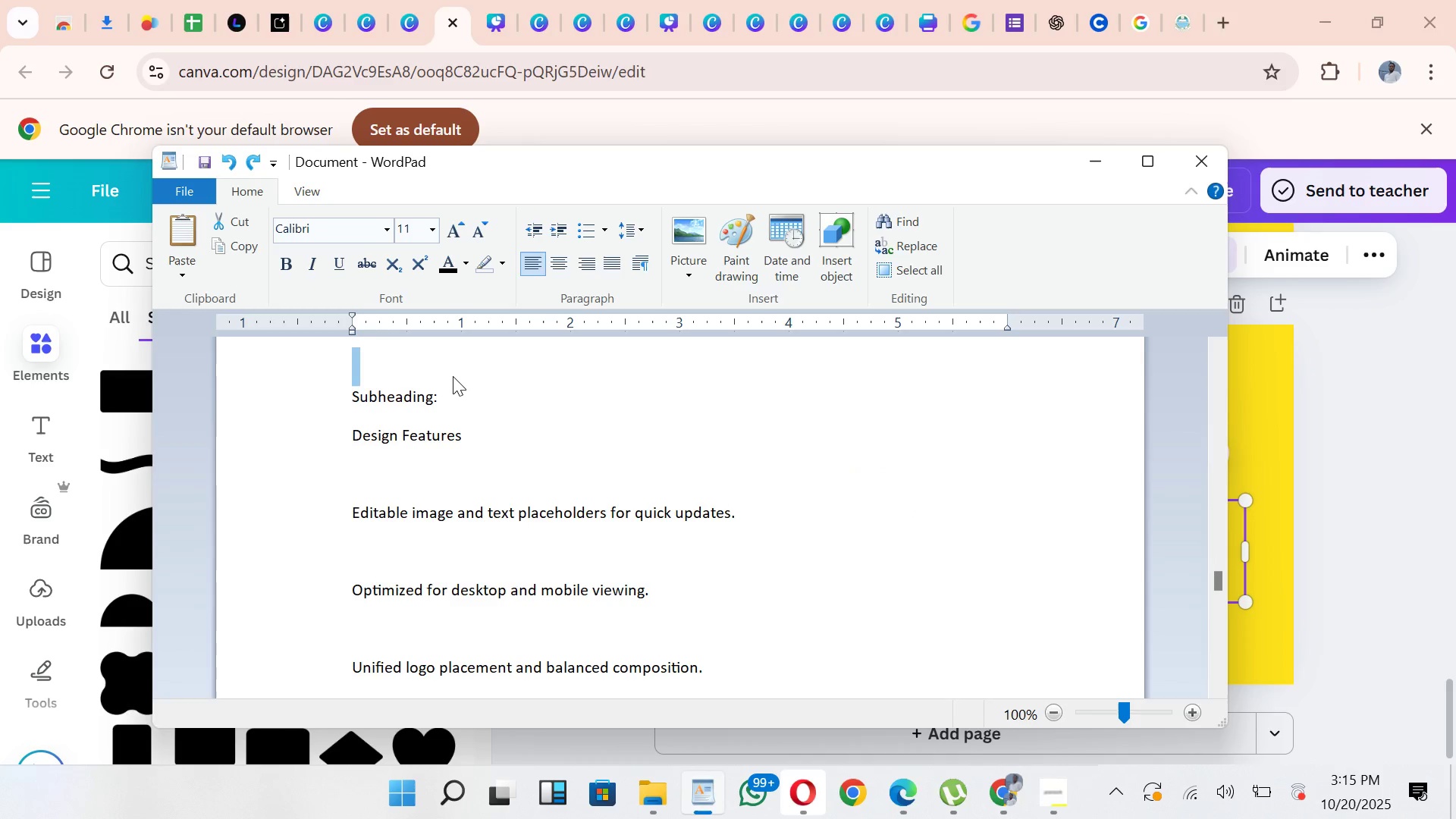 
key(Control+C)
 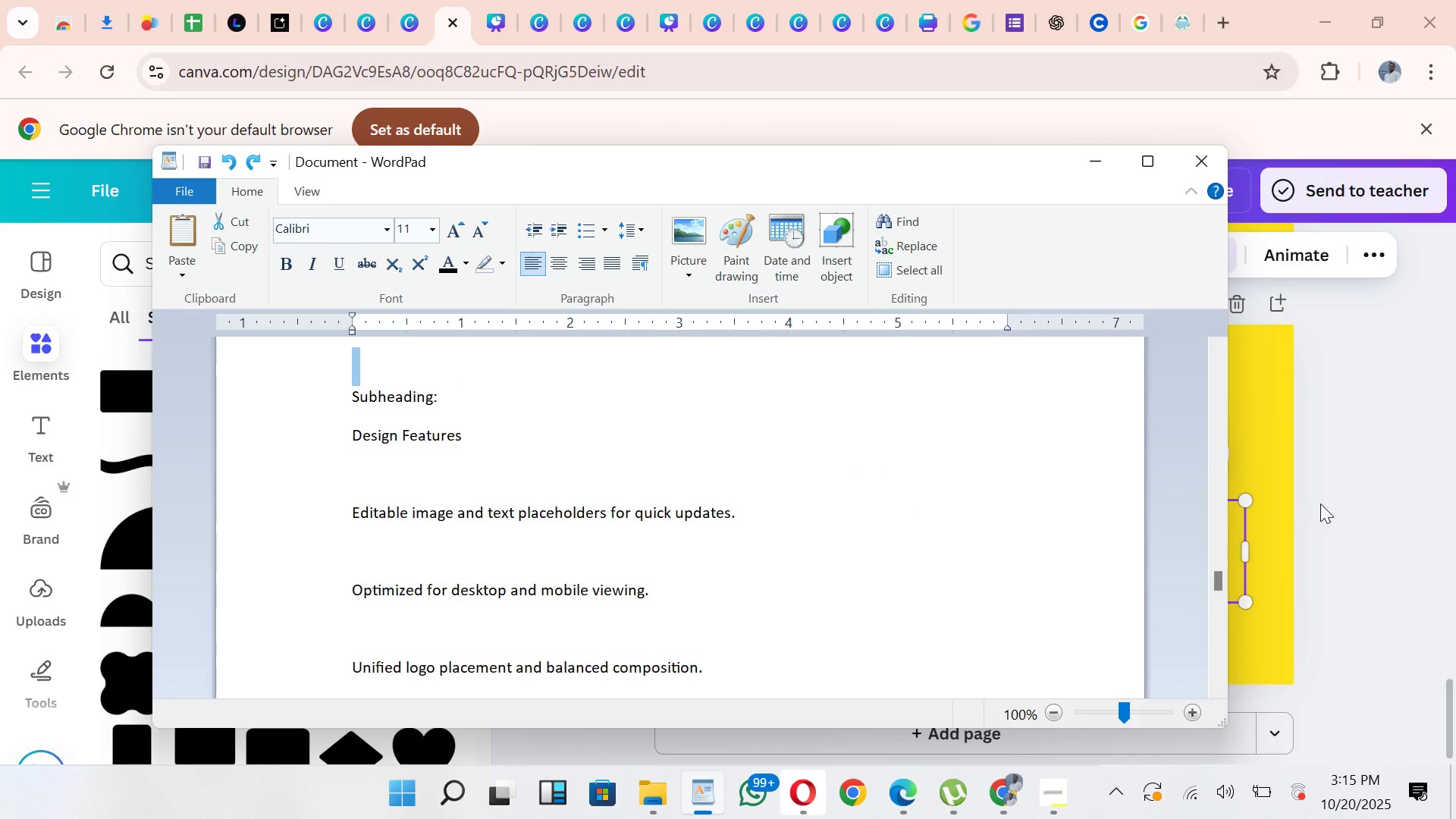 
left_click_drag(start_coordinate=[1321, 501], to_coordinate=[1325, 500])
 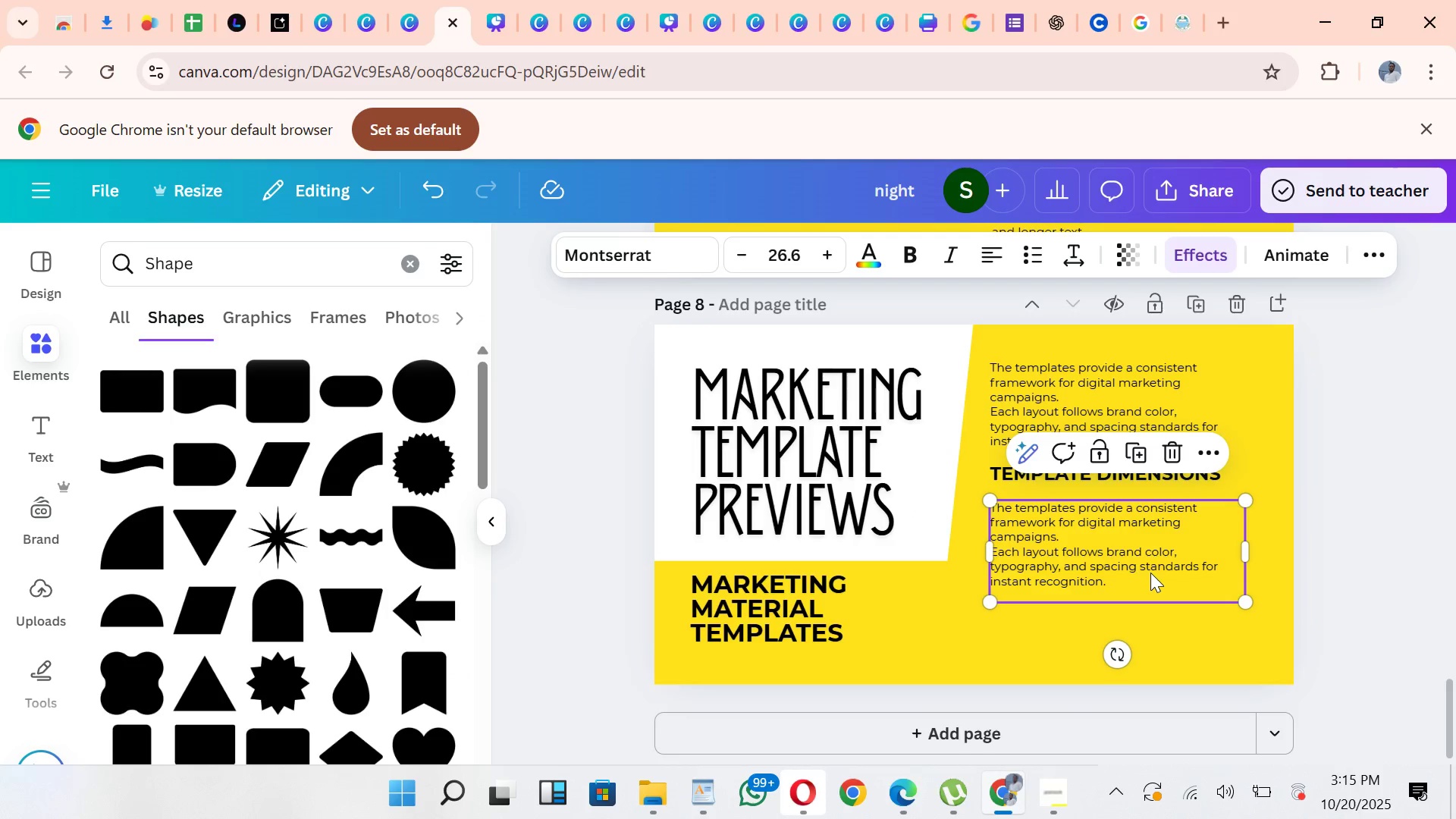 
double_click([1150, 573])
 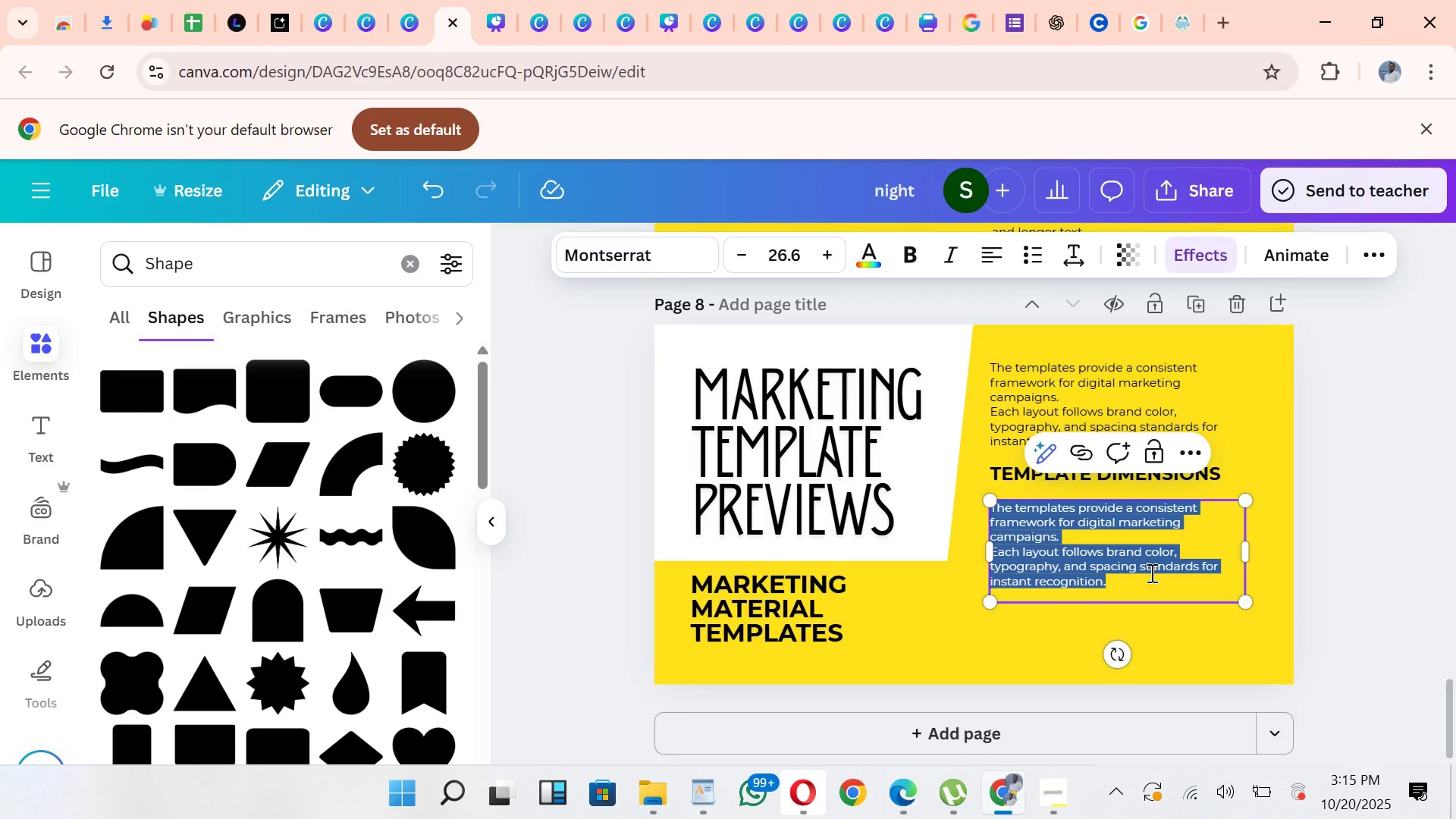 
key(Control+V)
 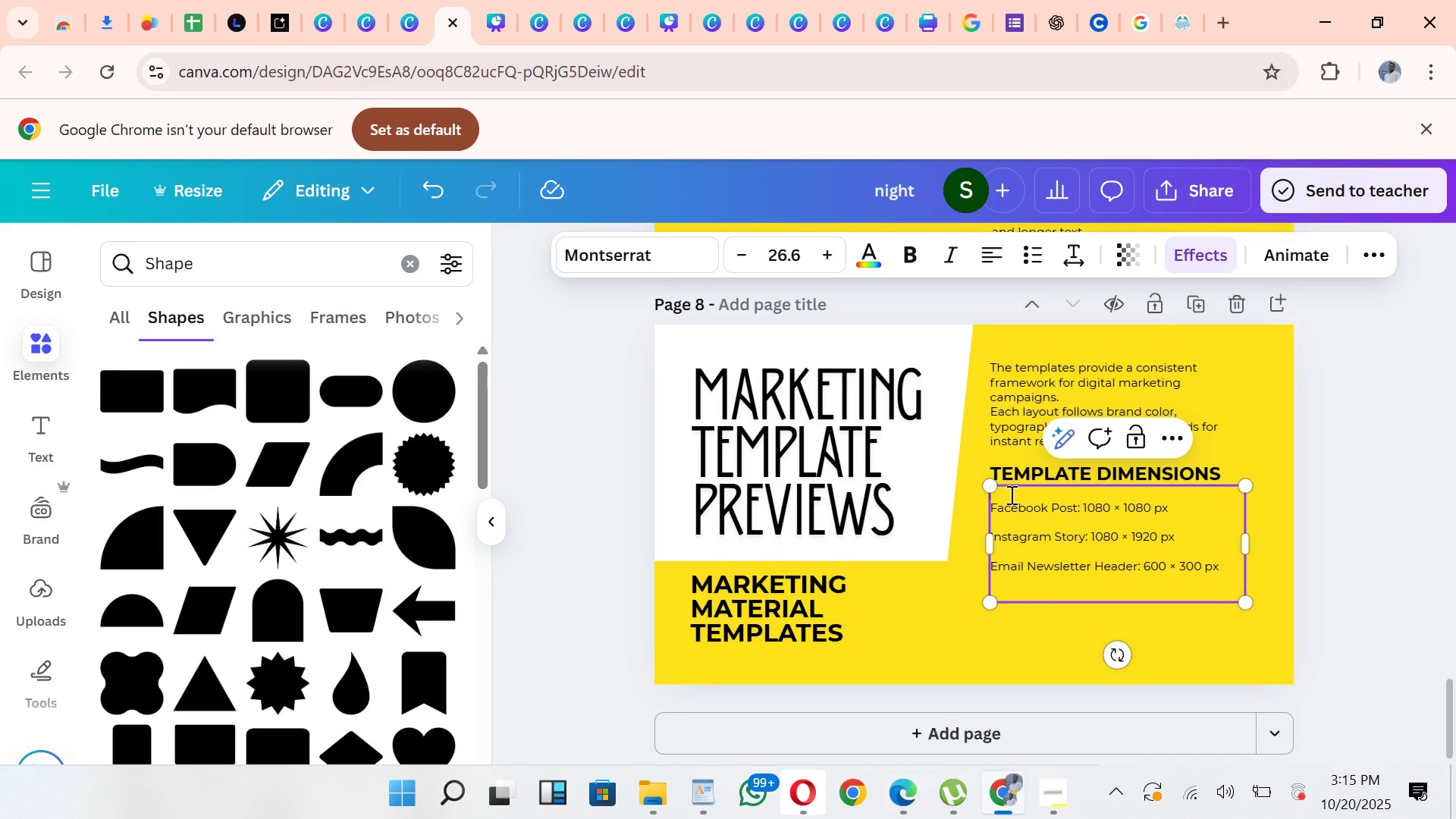 
key(Backspace)
 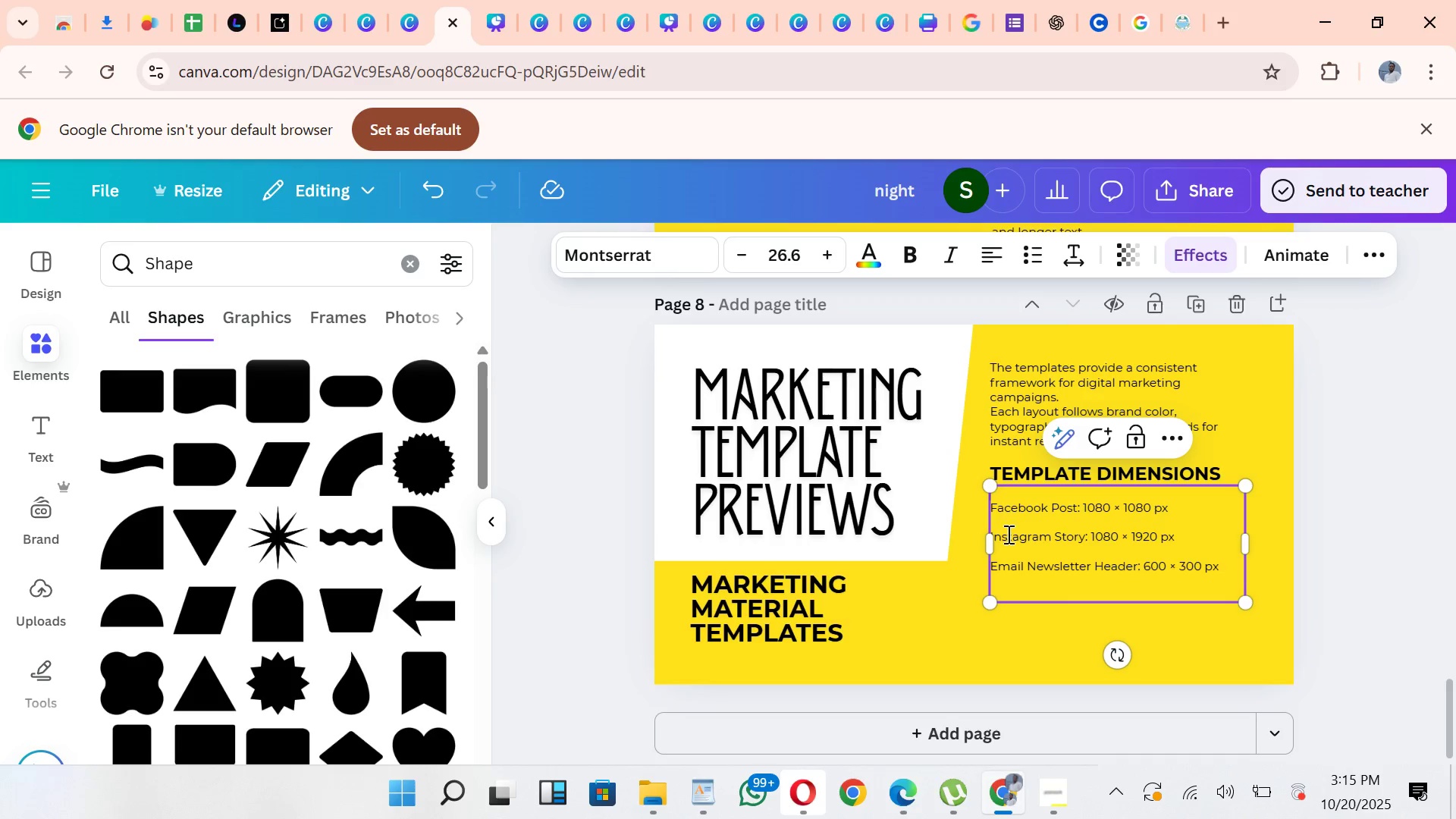 
left_click([1007, 534])
 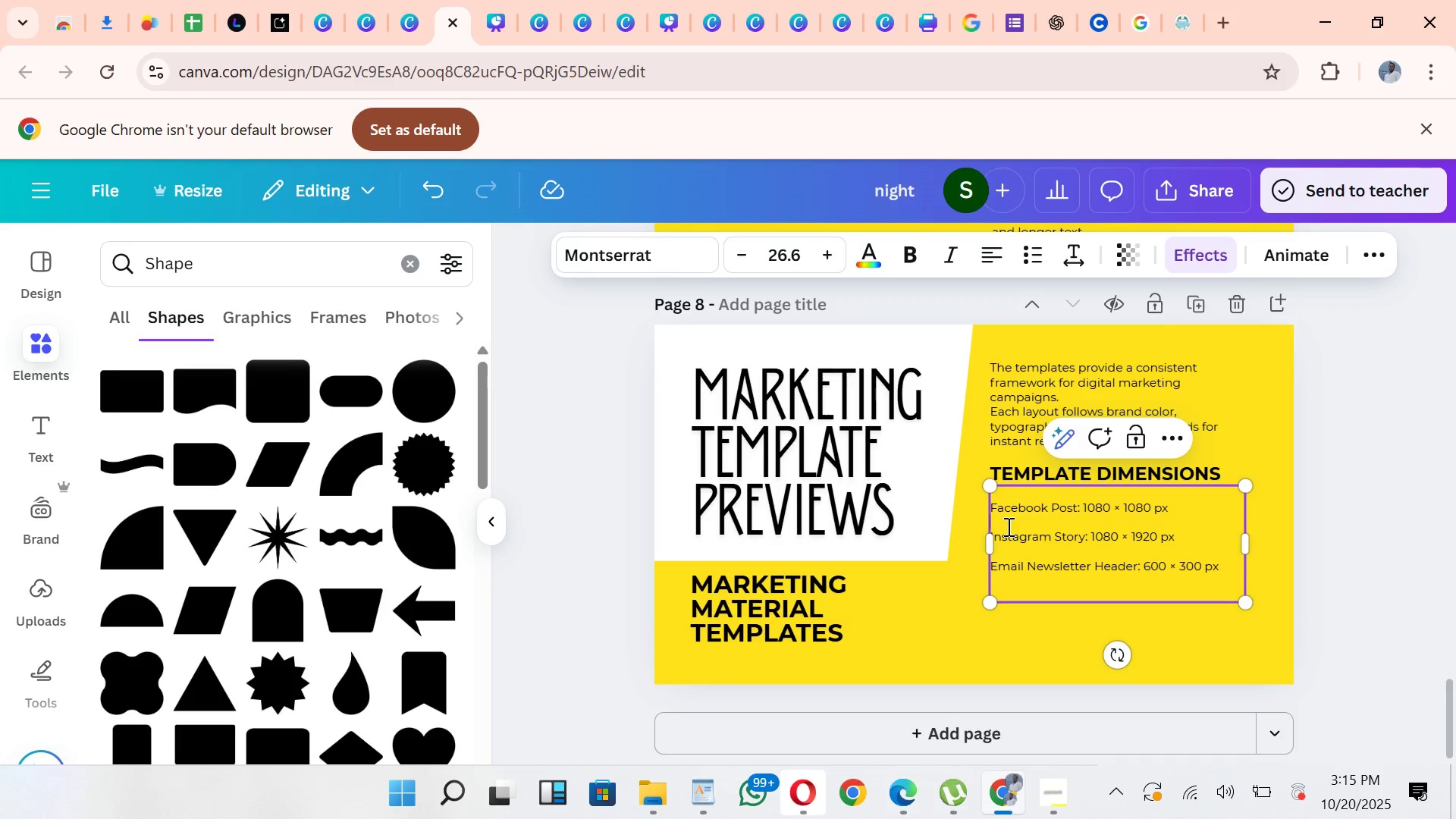 
left_click([1007, 526])
 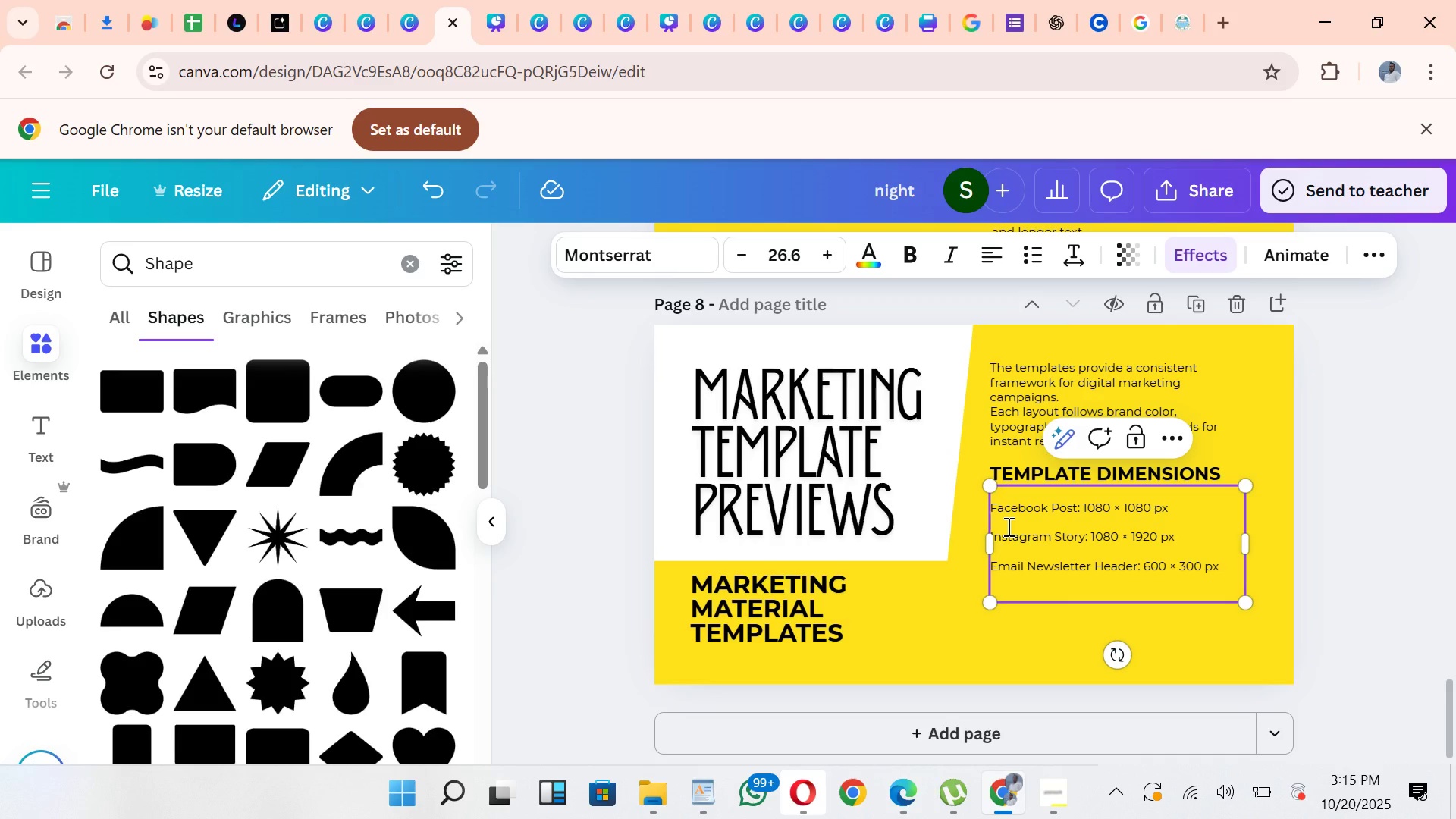 
key(Backspace)
 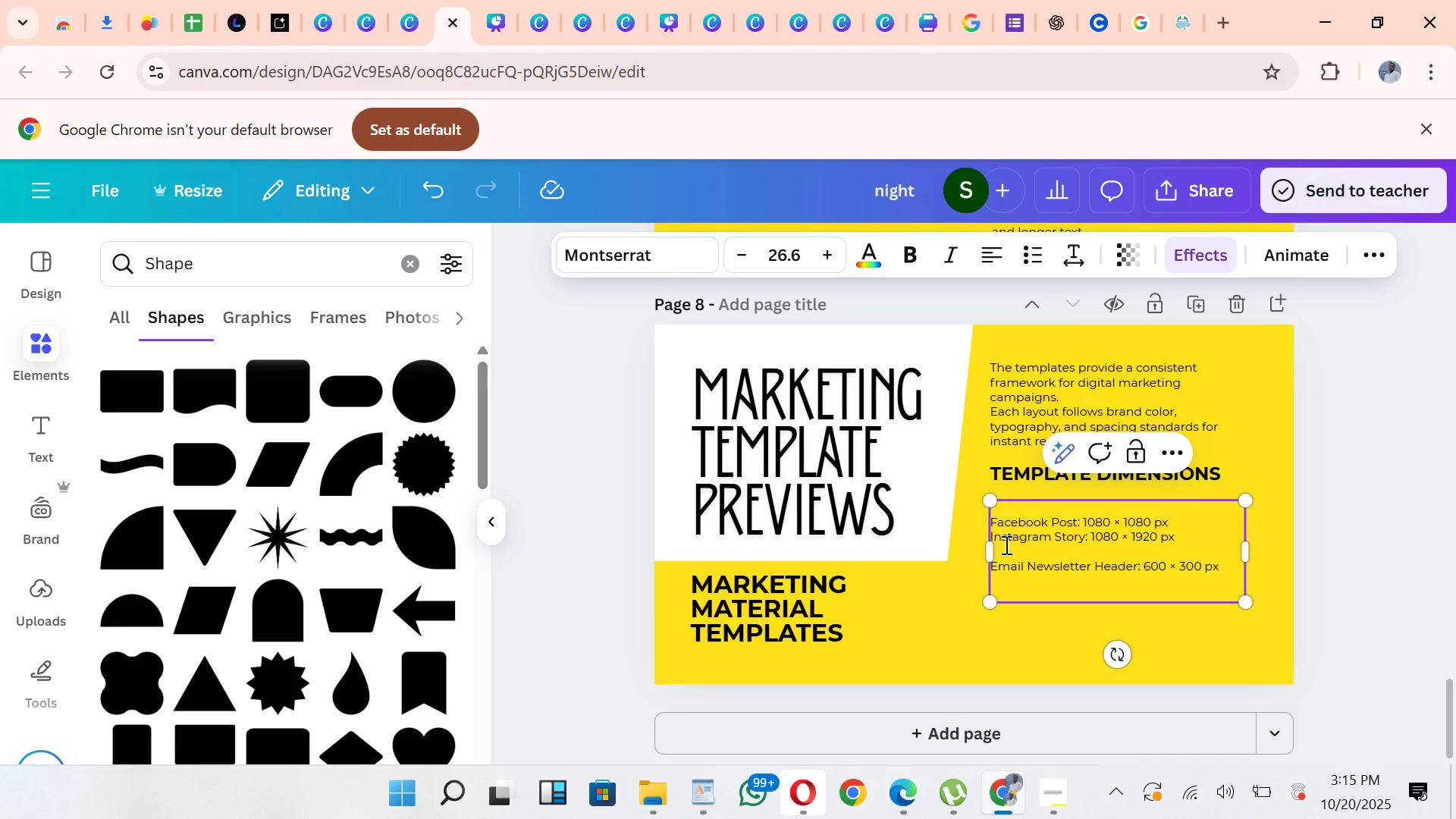 
left_click([1005, 551])
 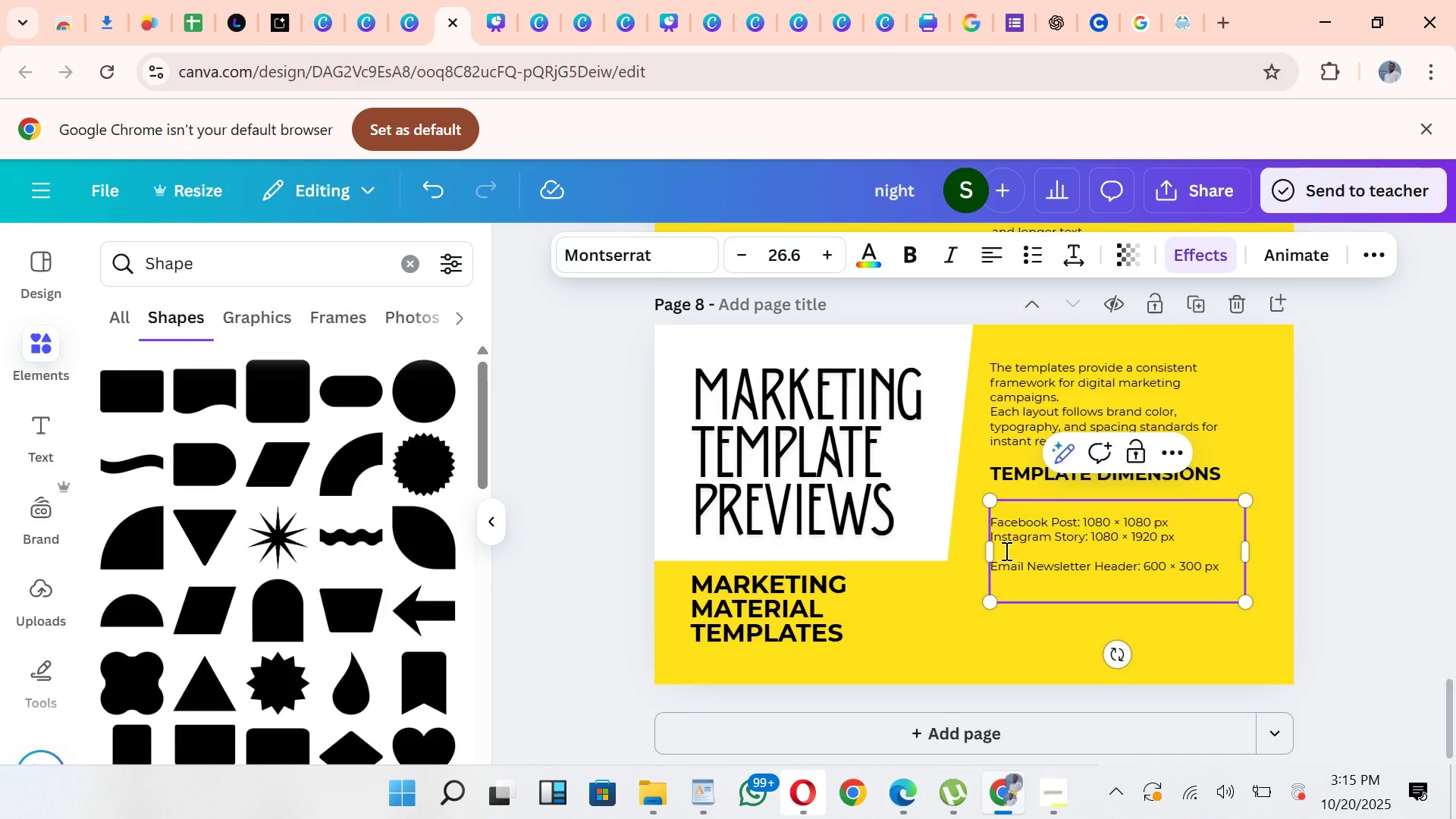 
key(Backspace)
 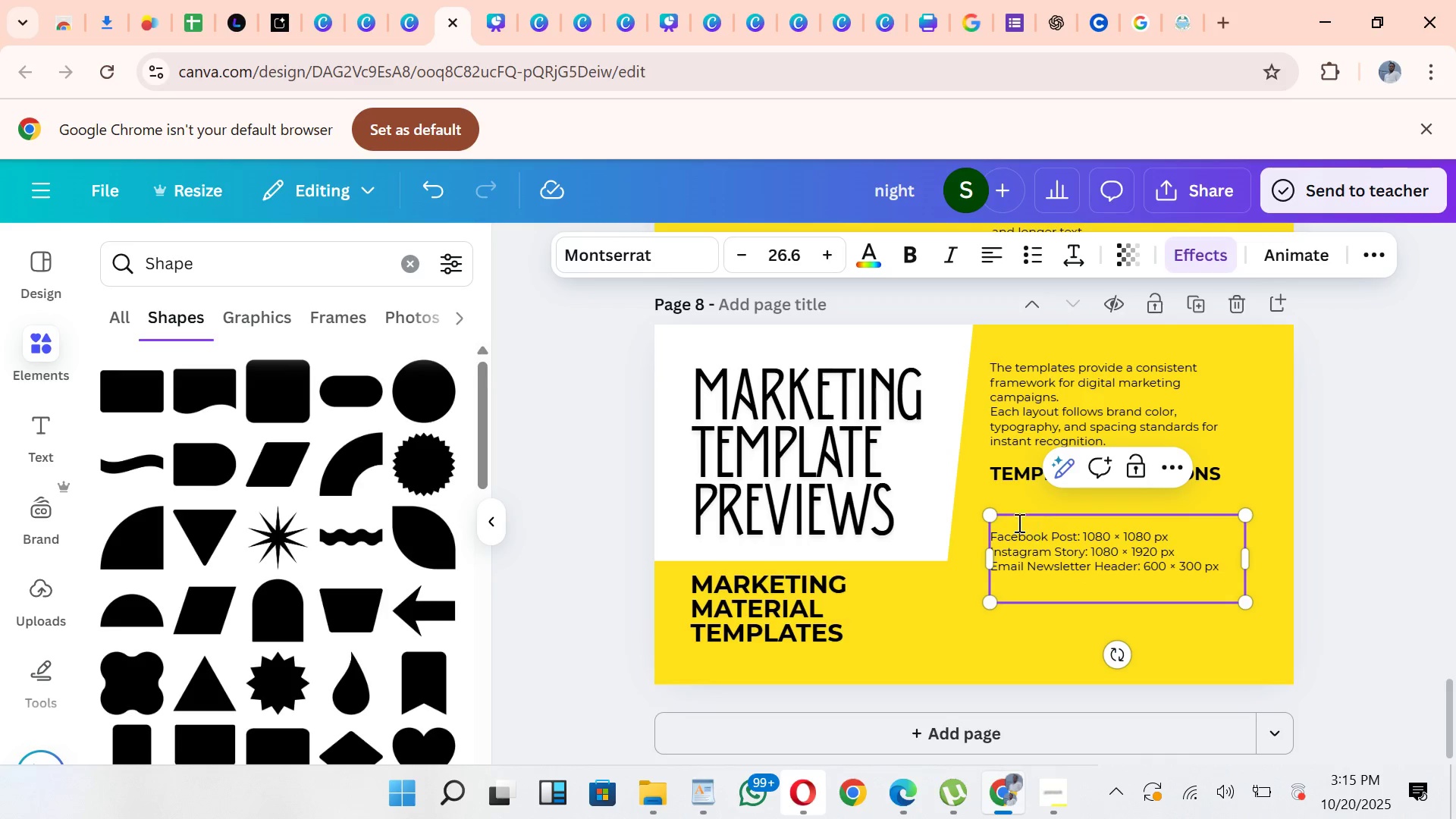 
left_click([1016, 521])
 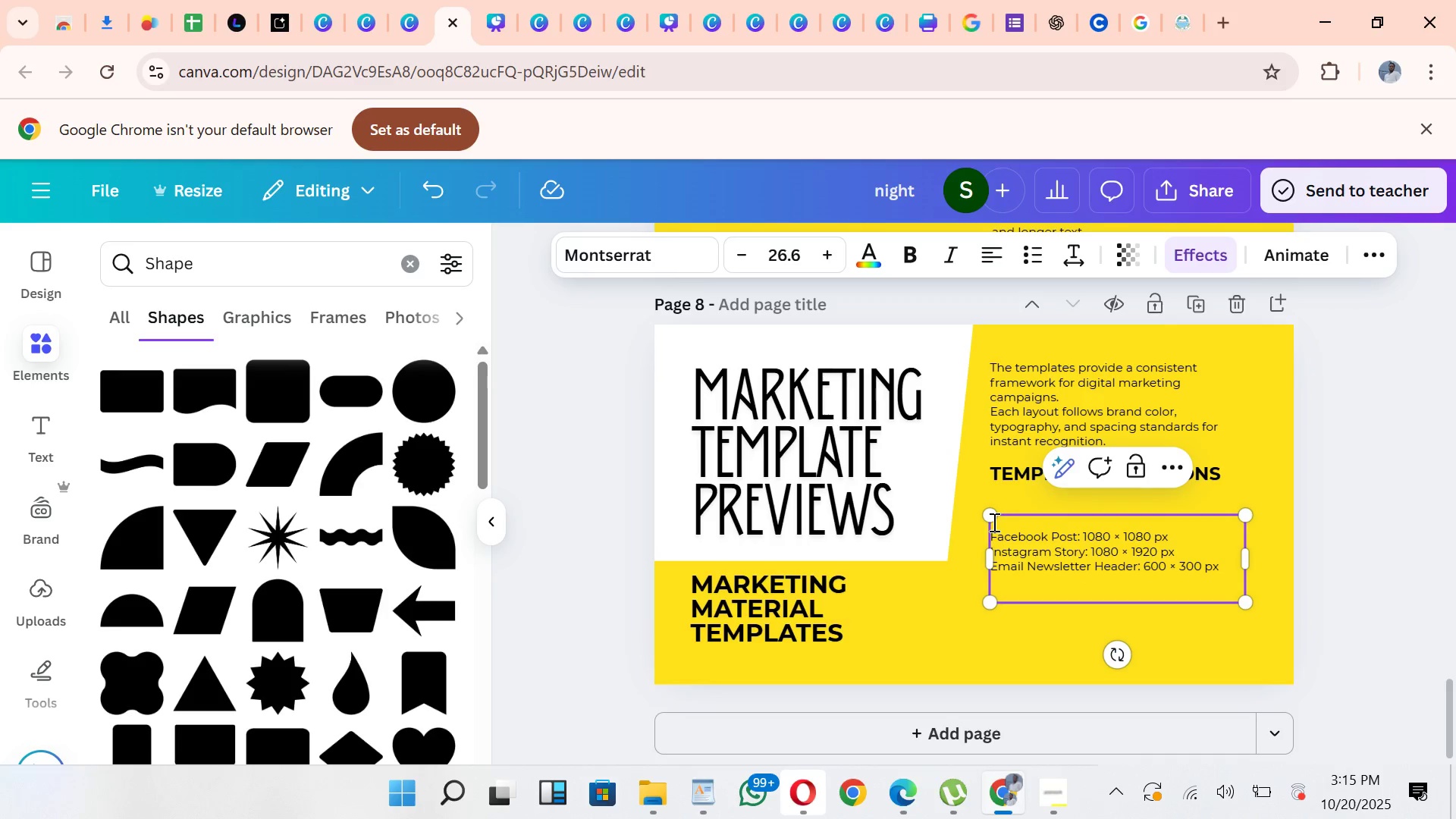 
left_click([993, 522])
 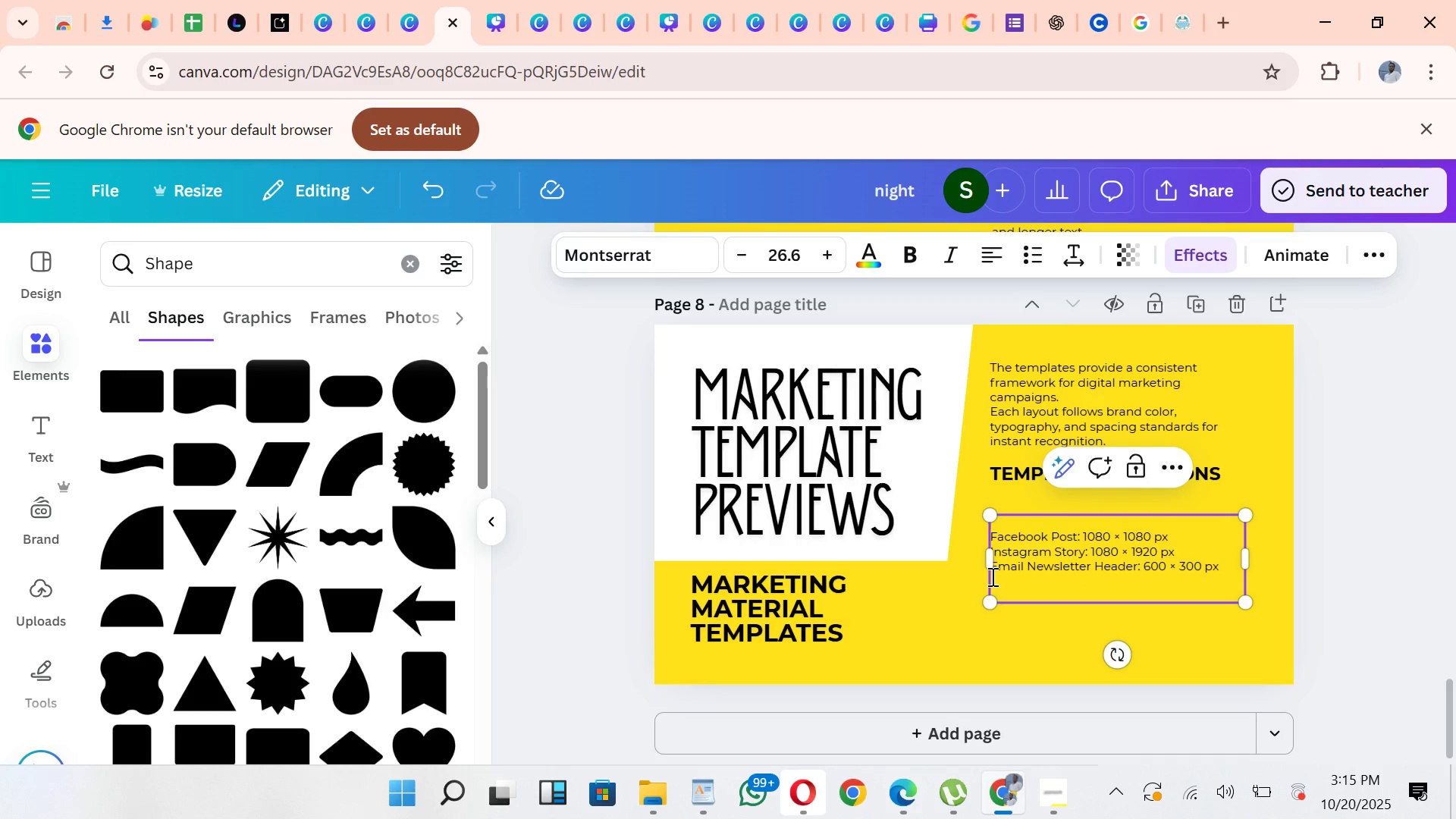 
key(Backspace)
 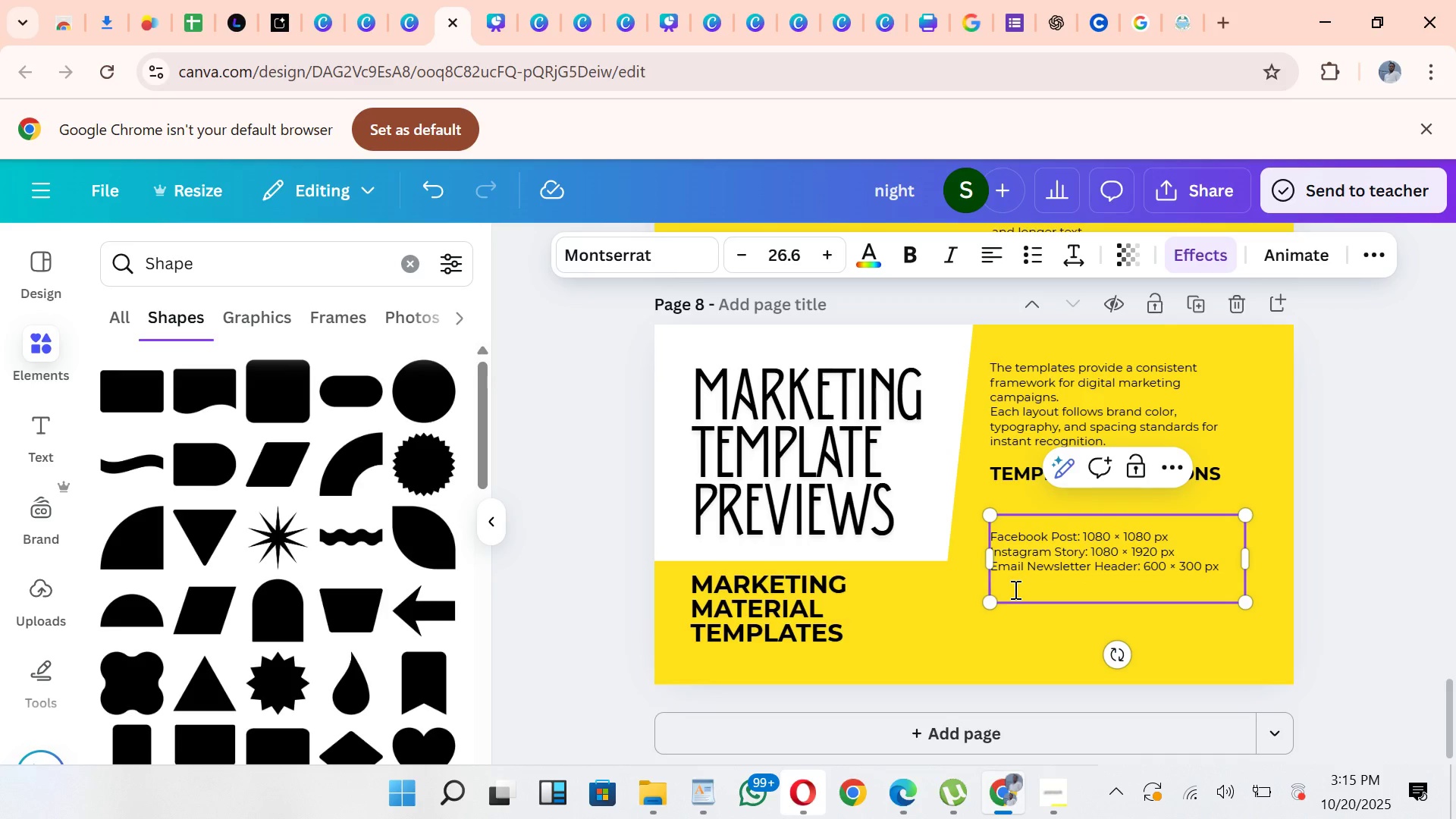 
double_click([1013, 589])
 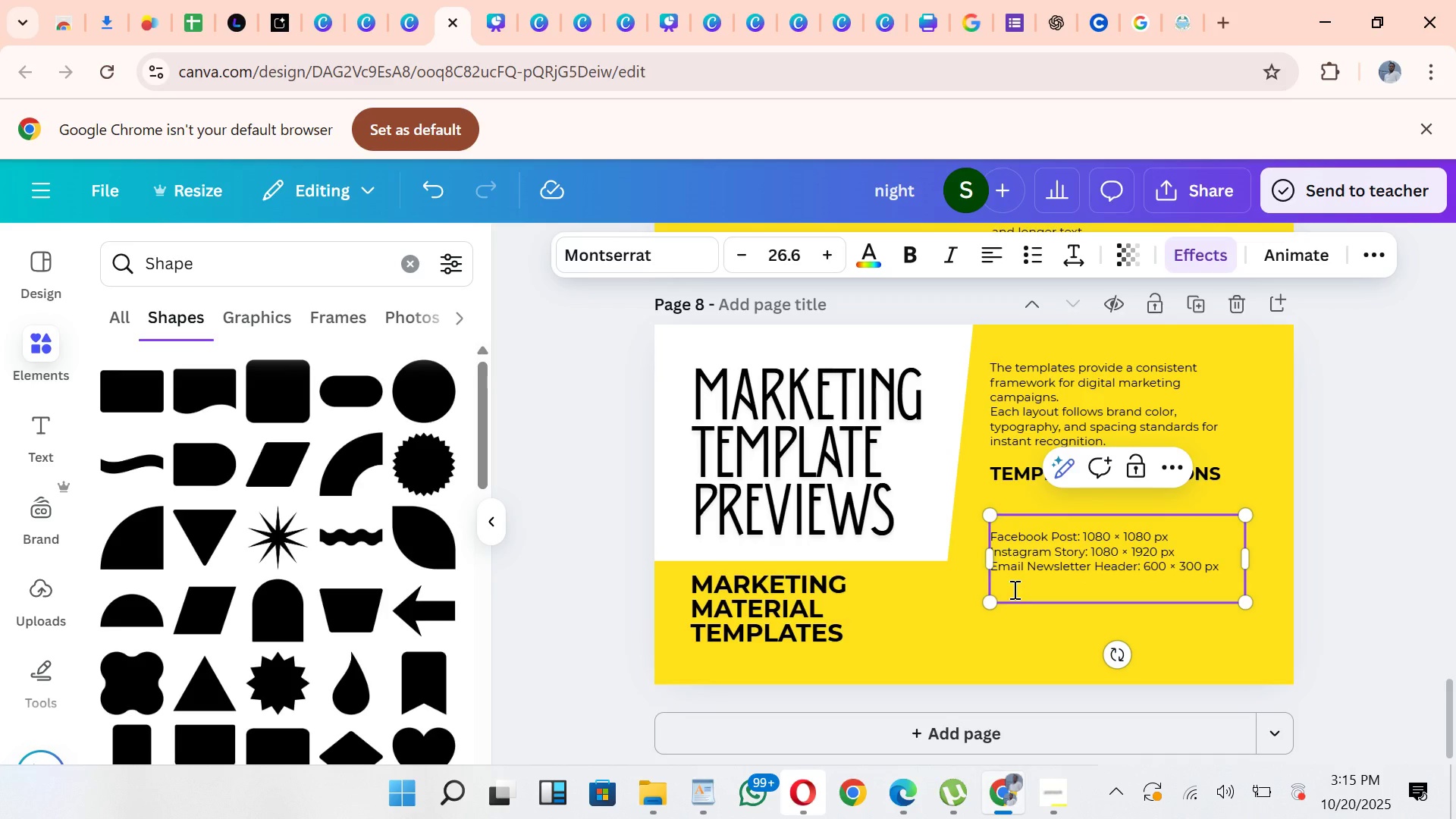 
key(Backspace)
 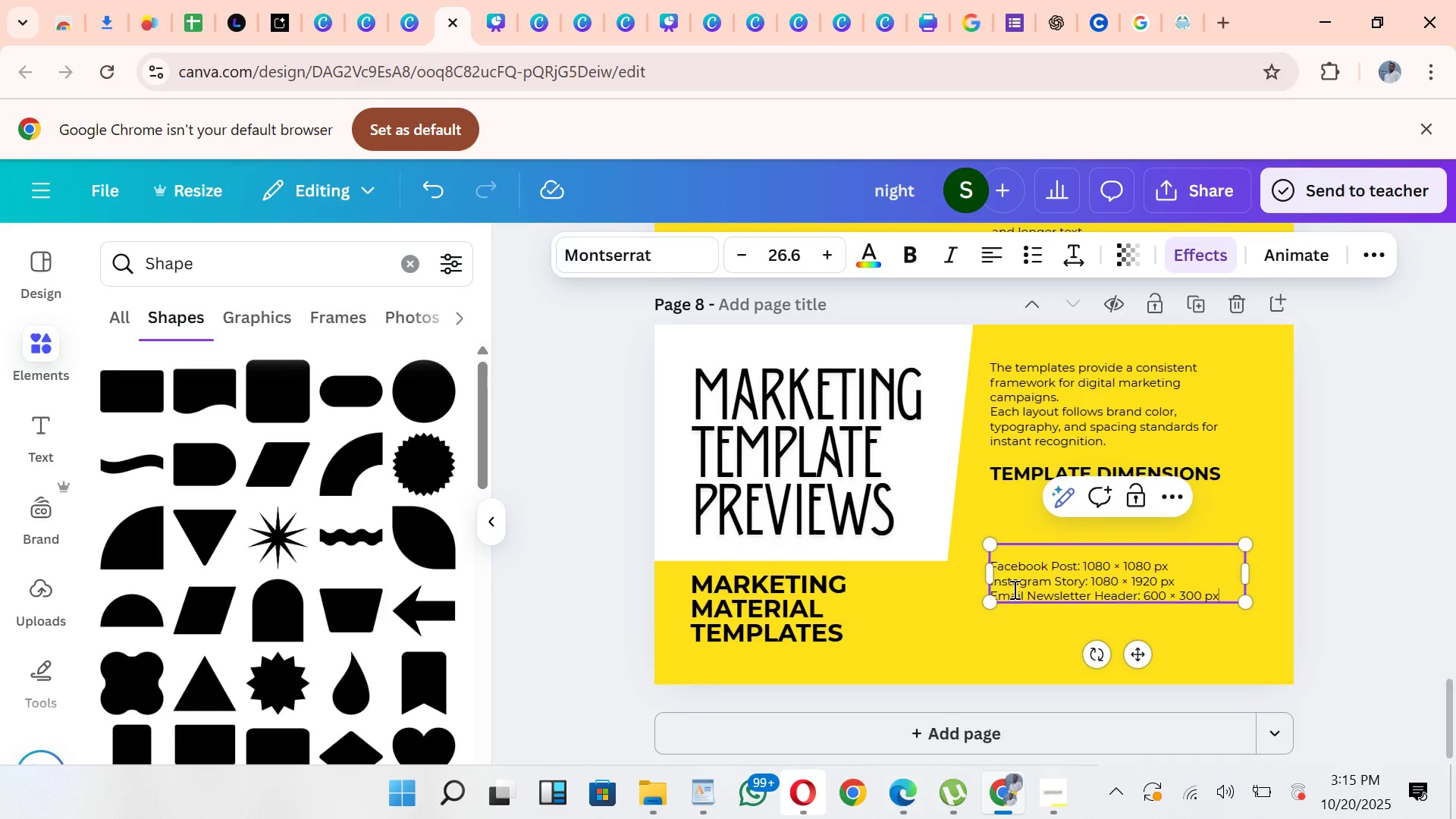 
key(Backspace)
 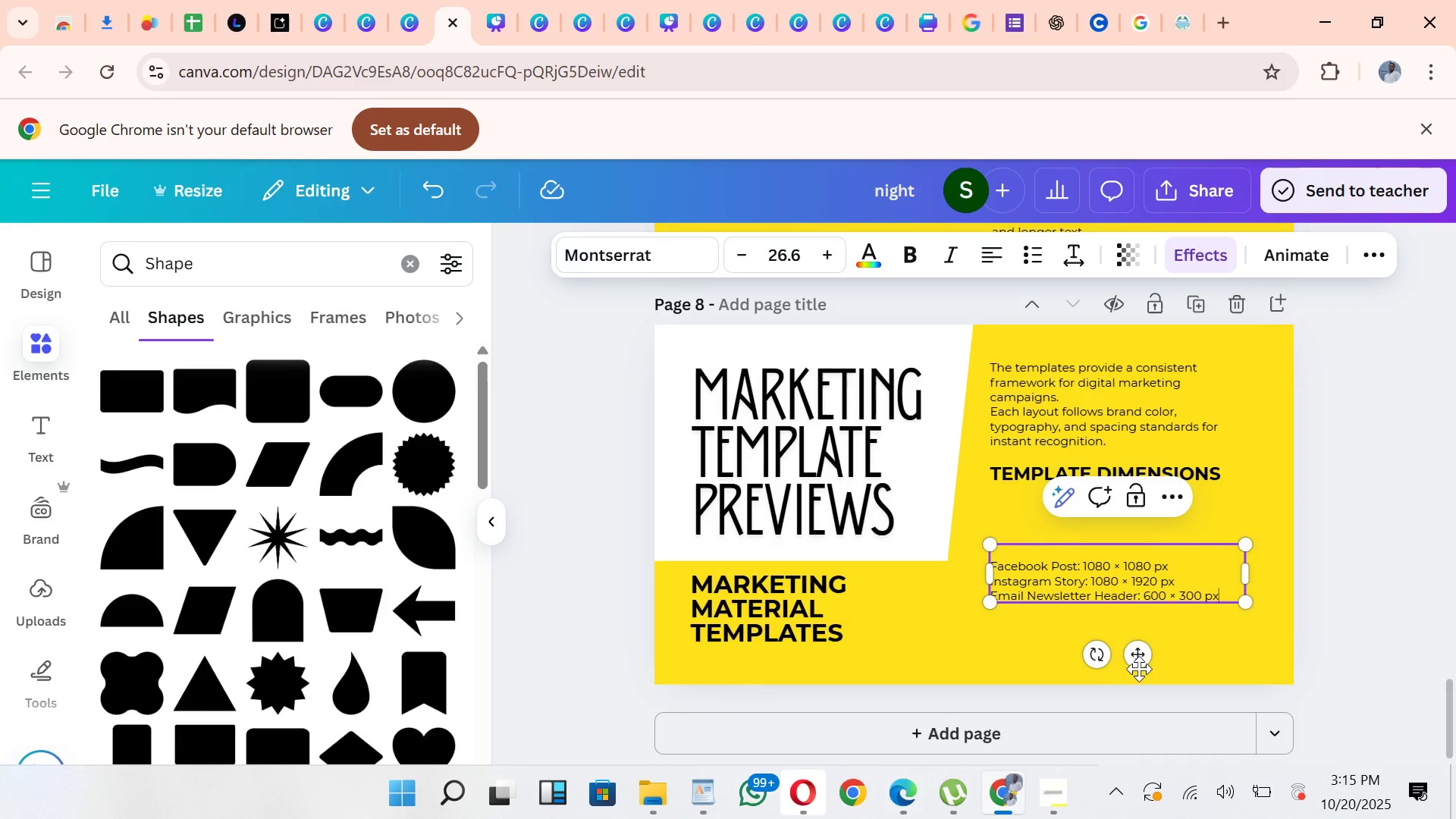 
left_click_drag(start_coordinate=[1140, 654], to_coordinate=[1140, 582])
 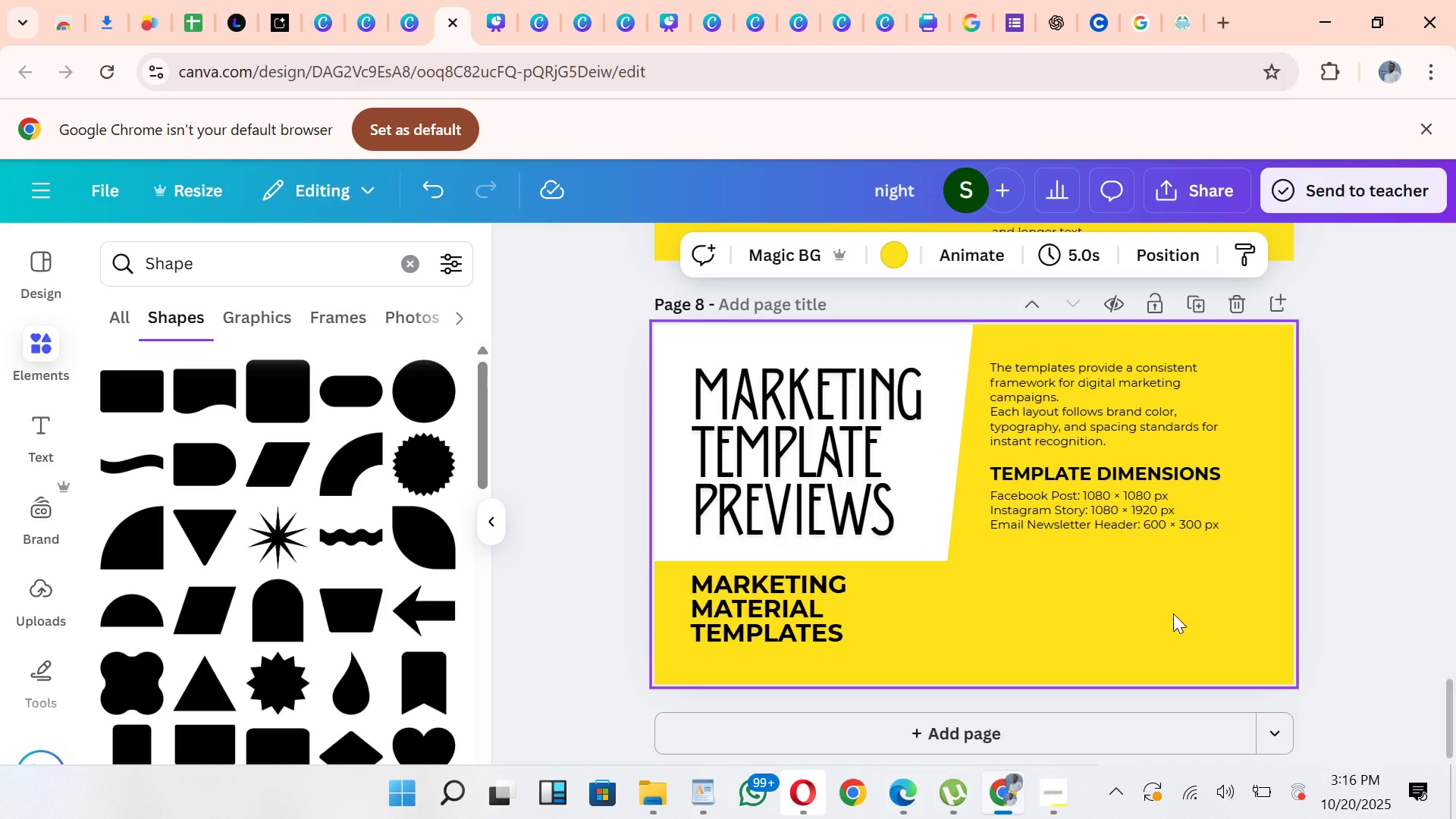 
wait(8.1)
 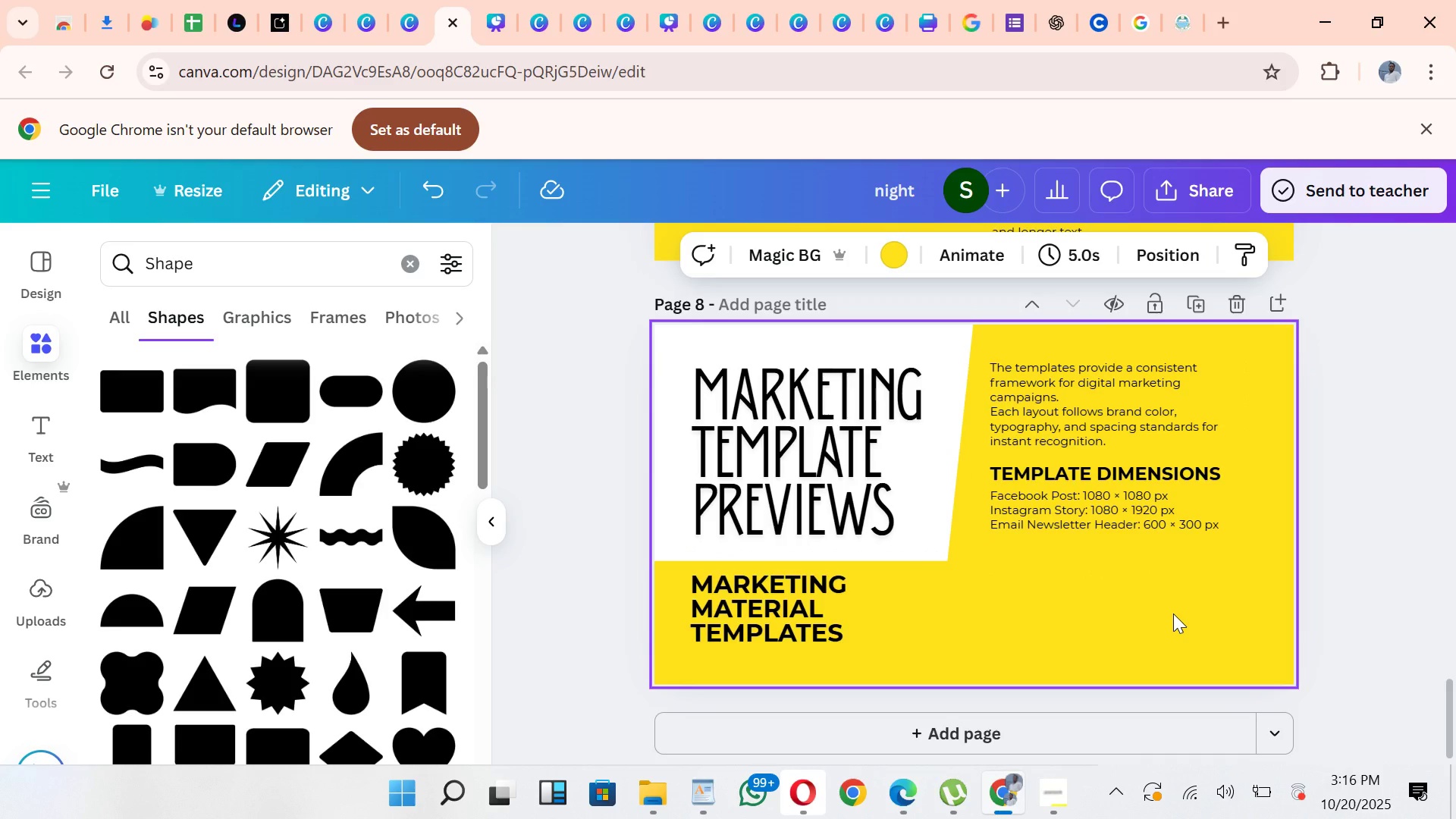 
left_click([1156, 461])
 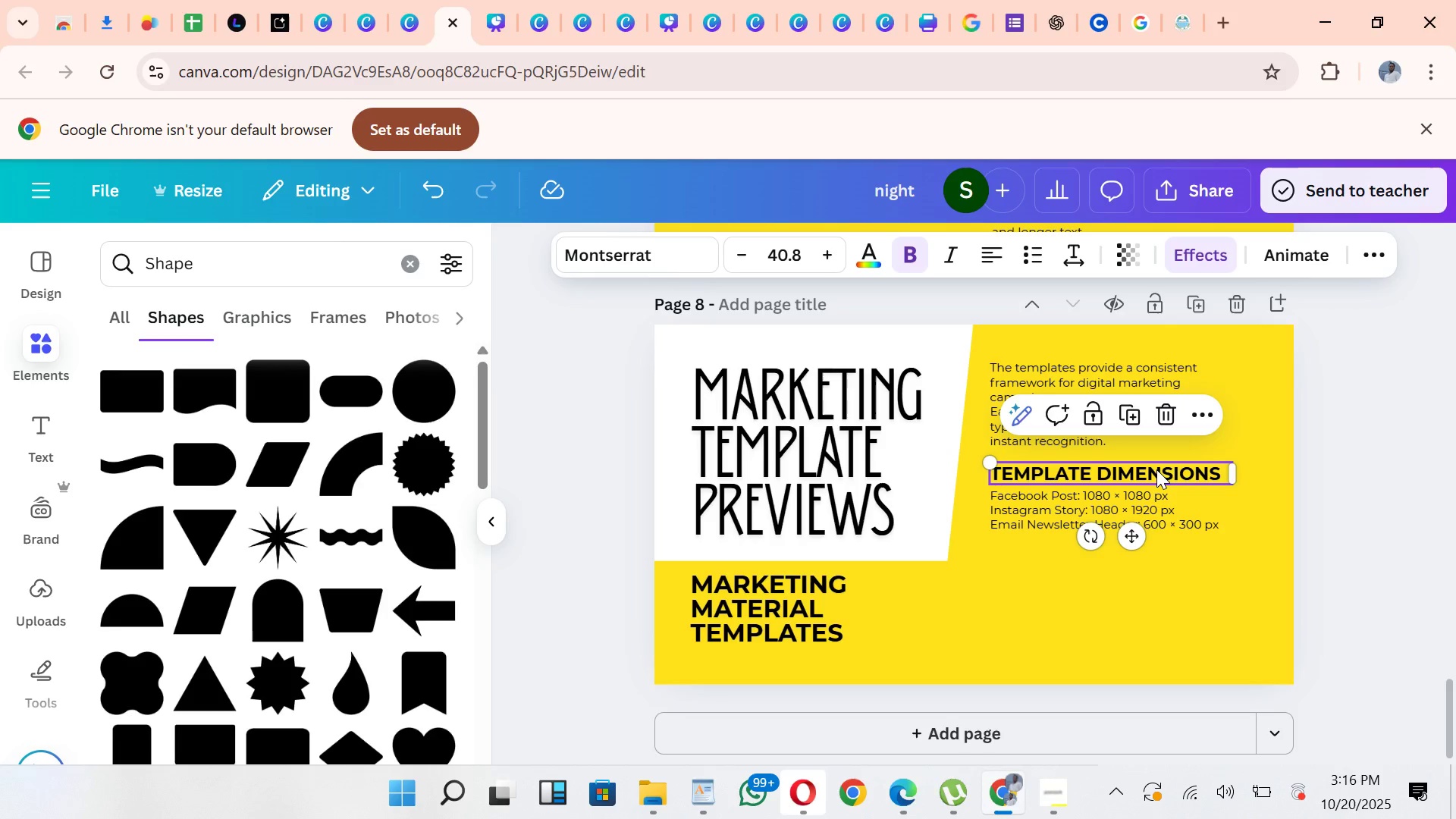 
left_click([1156, 469])
 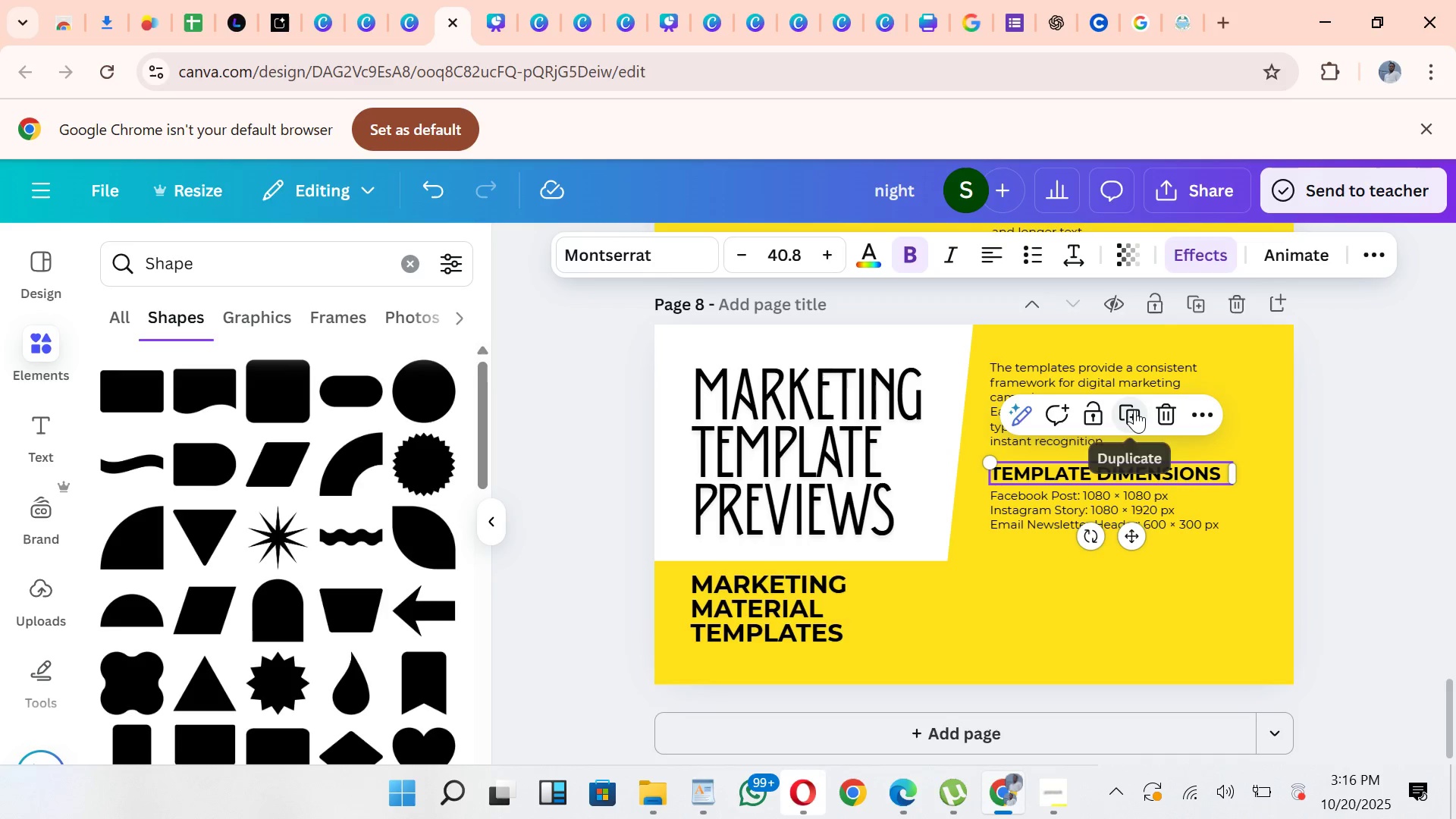 
left_click([1134, 410])
 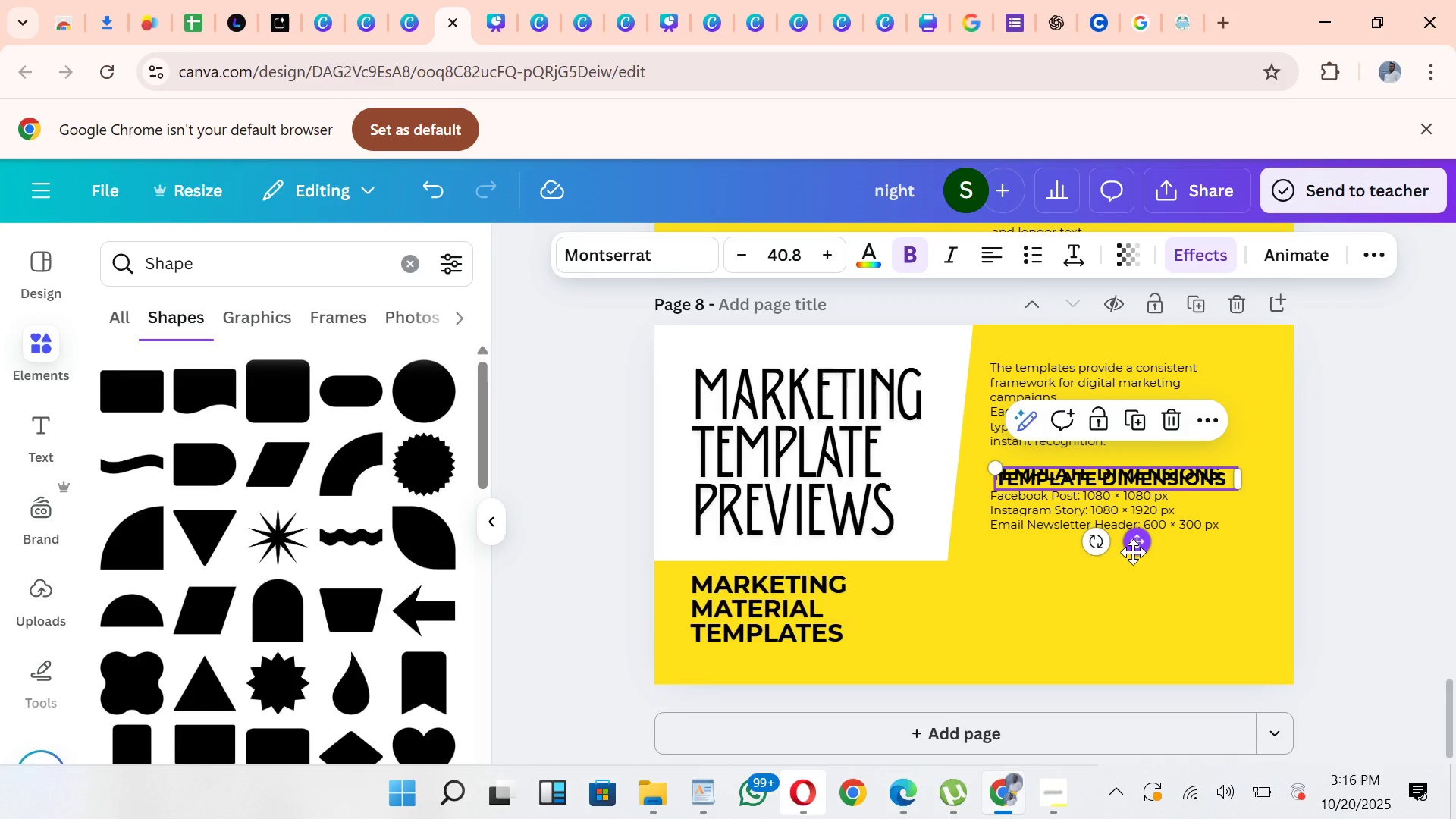 
left_click_drag(start_coordinate=[1133, 552], to_coordinate=[1128, 627])
 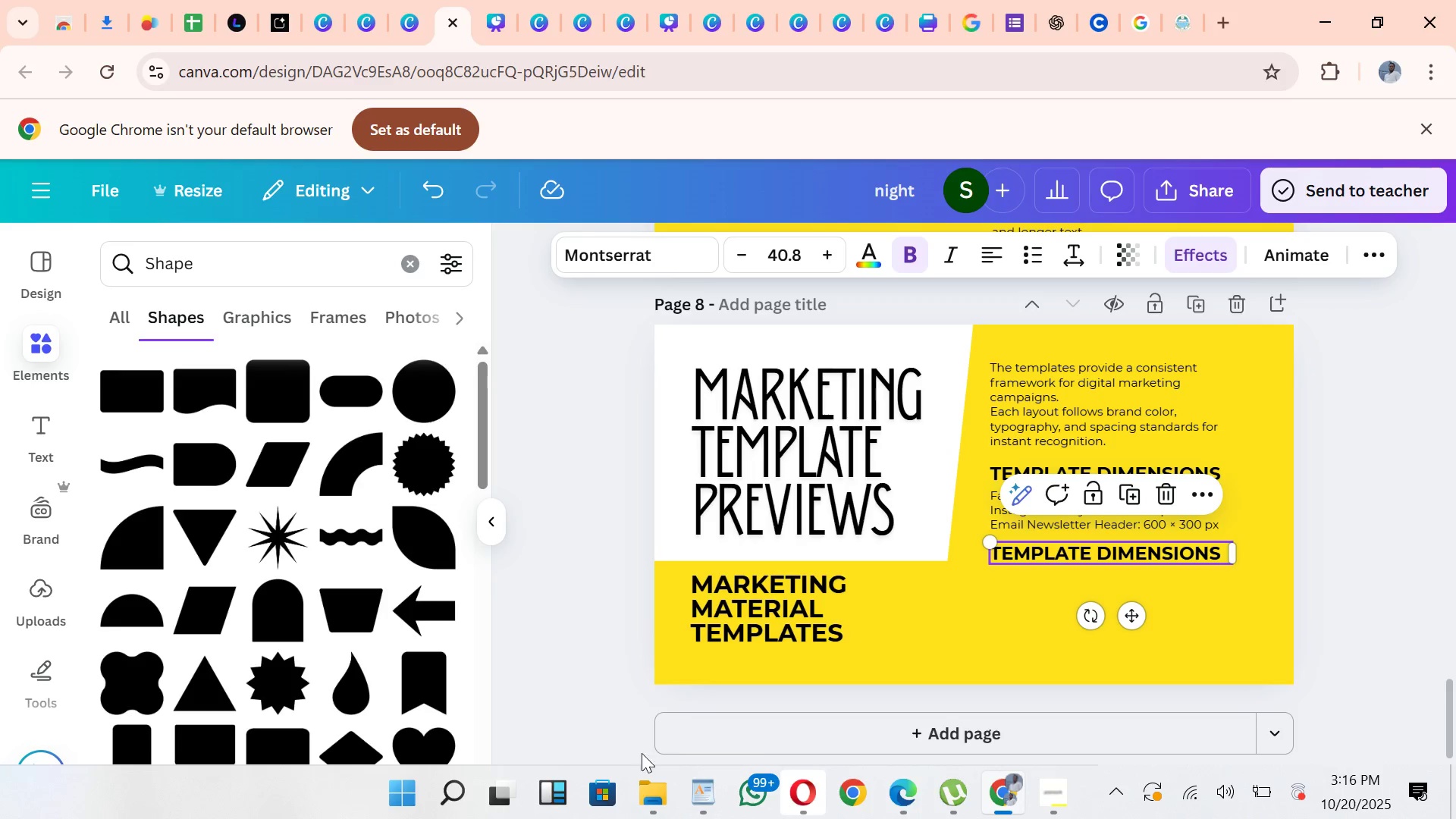 
left_click([698, 799])
 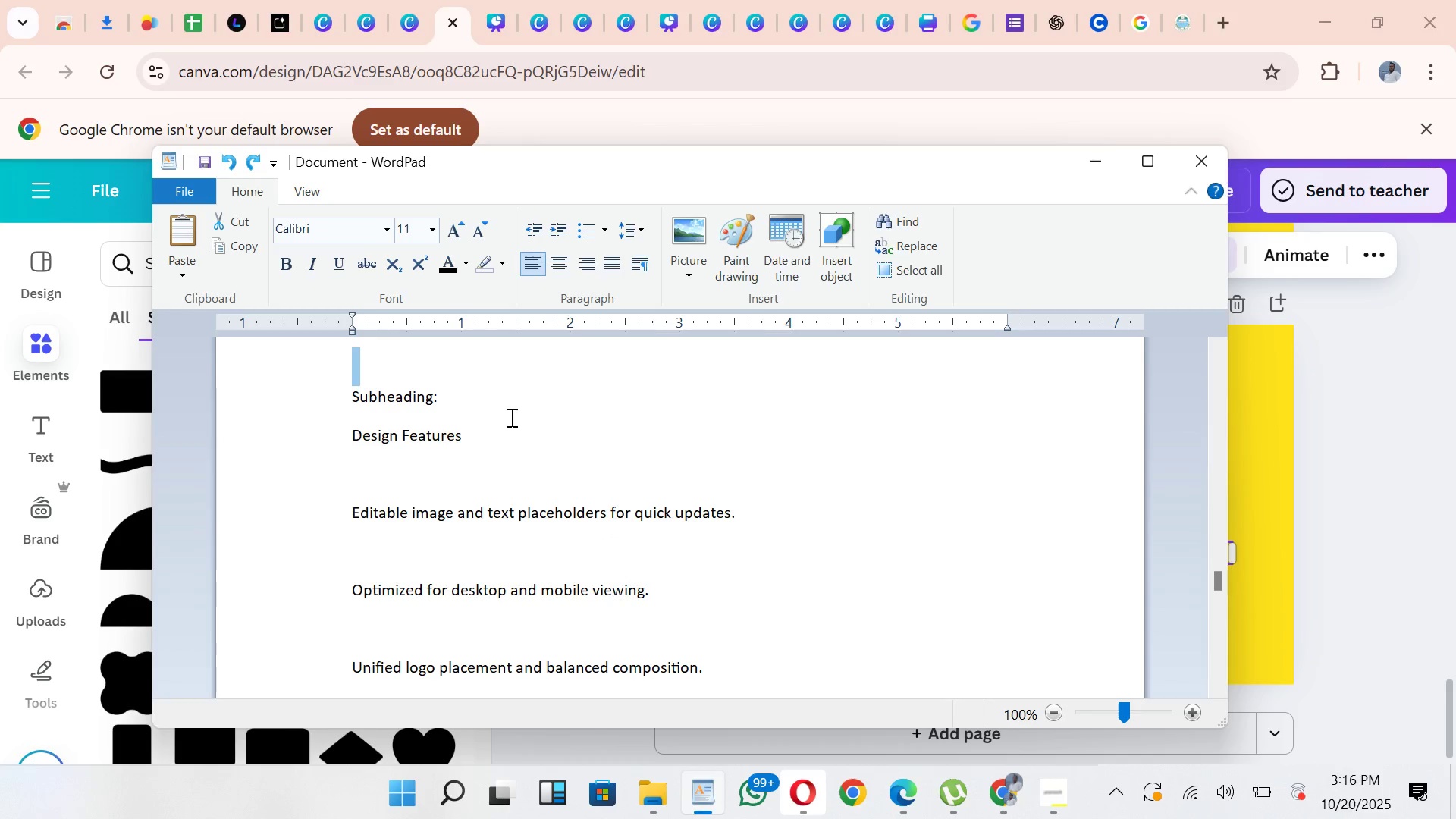 
left_click_drag(start_coordinate=[467, 435], to_coordinate=[349, 435])
 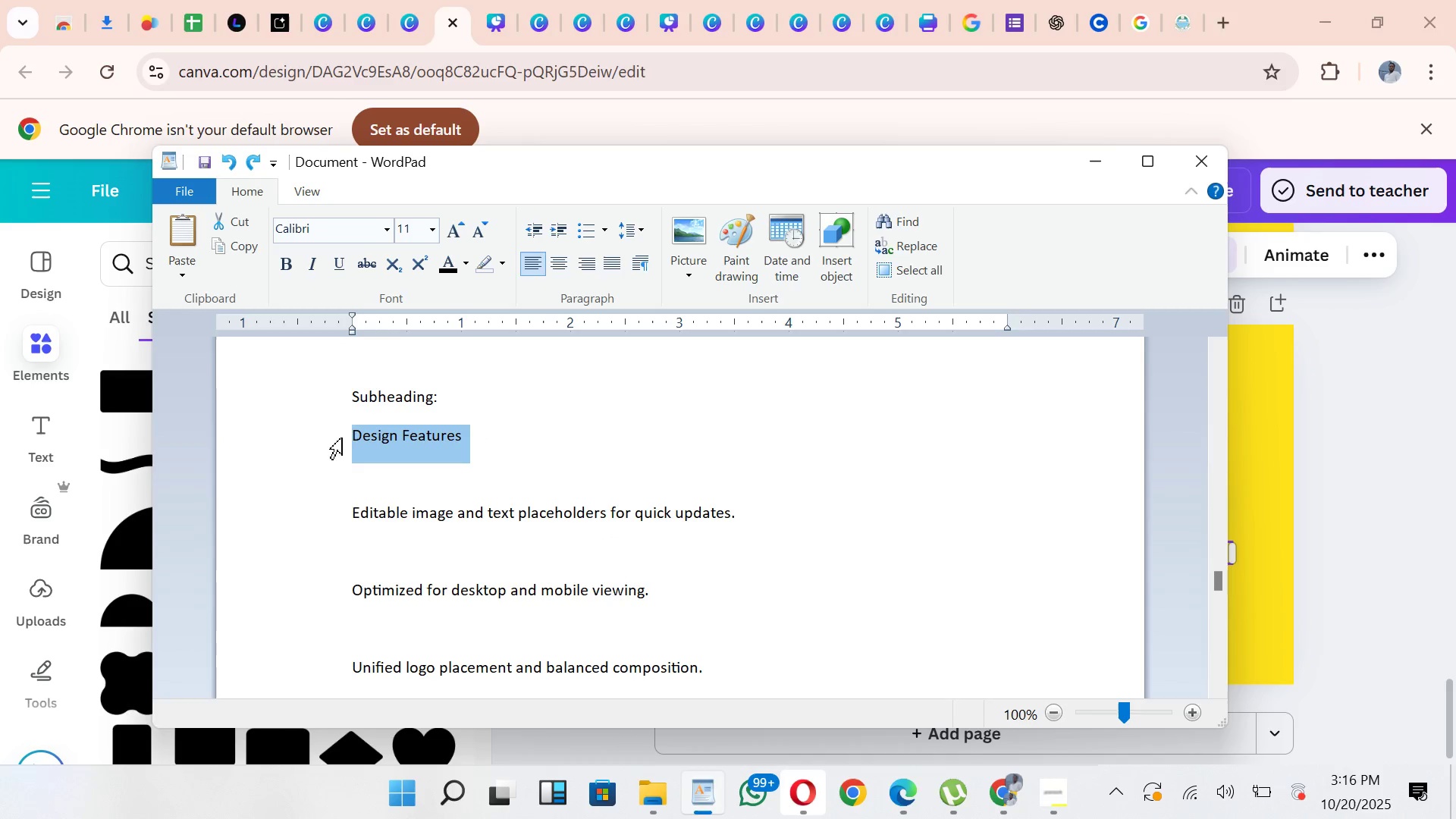 
key(Control+C)
 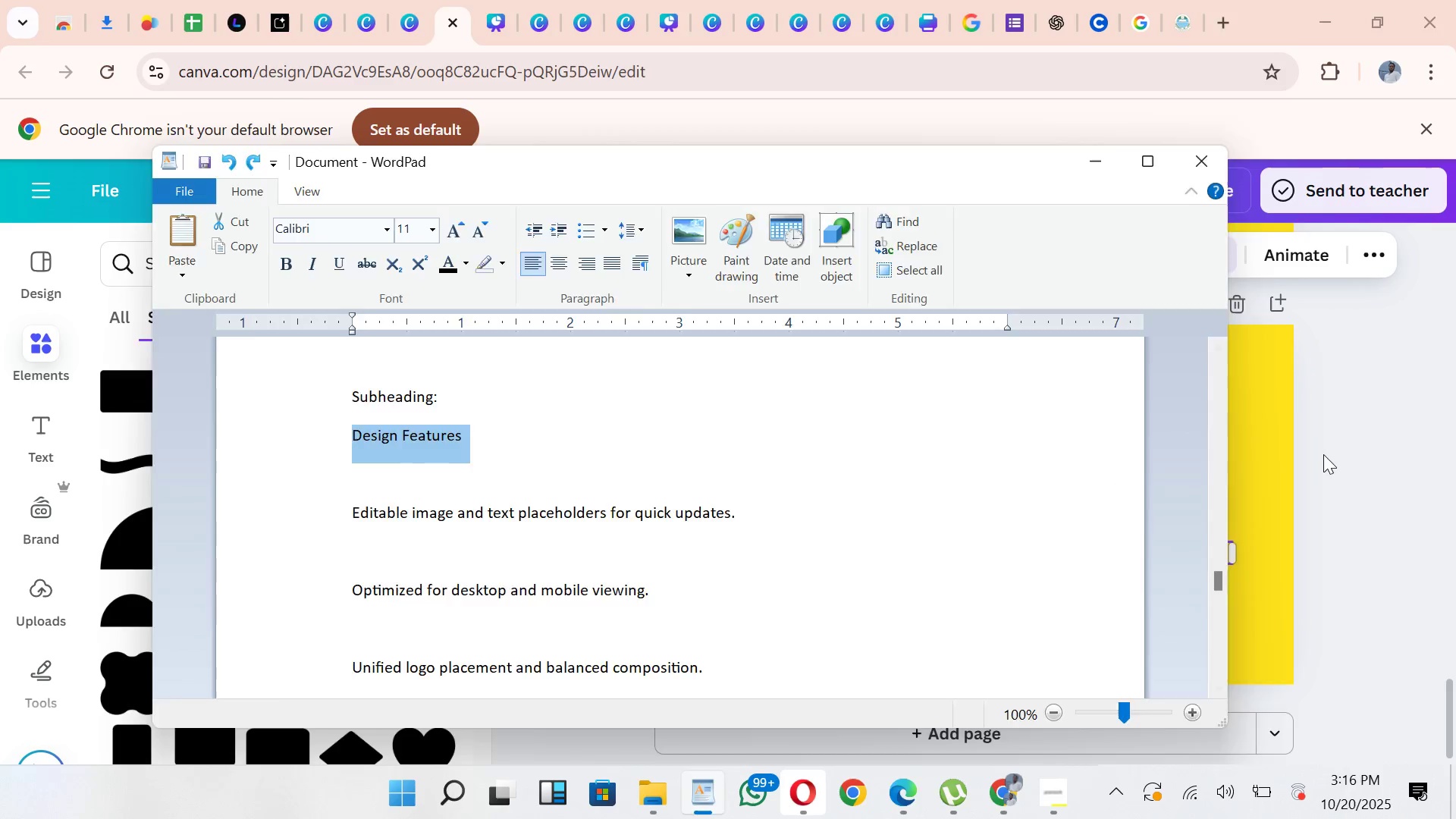 
left_click([1323, 454])
 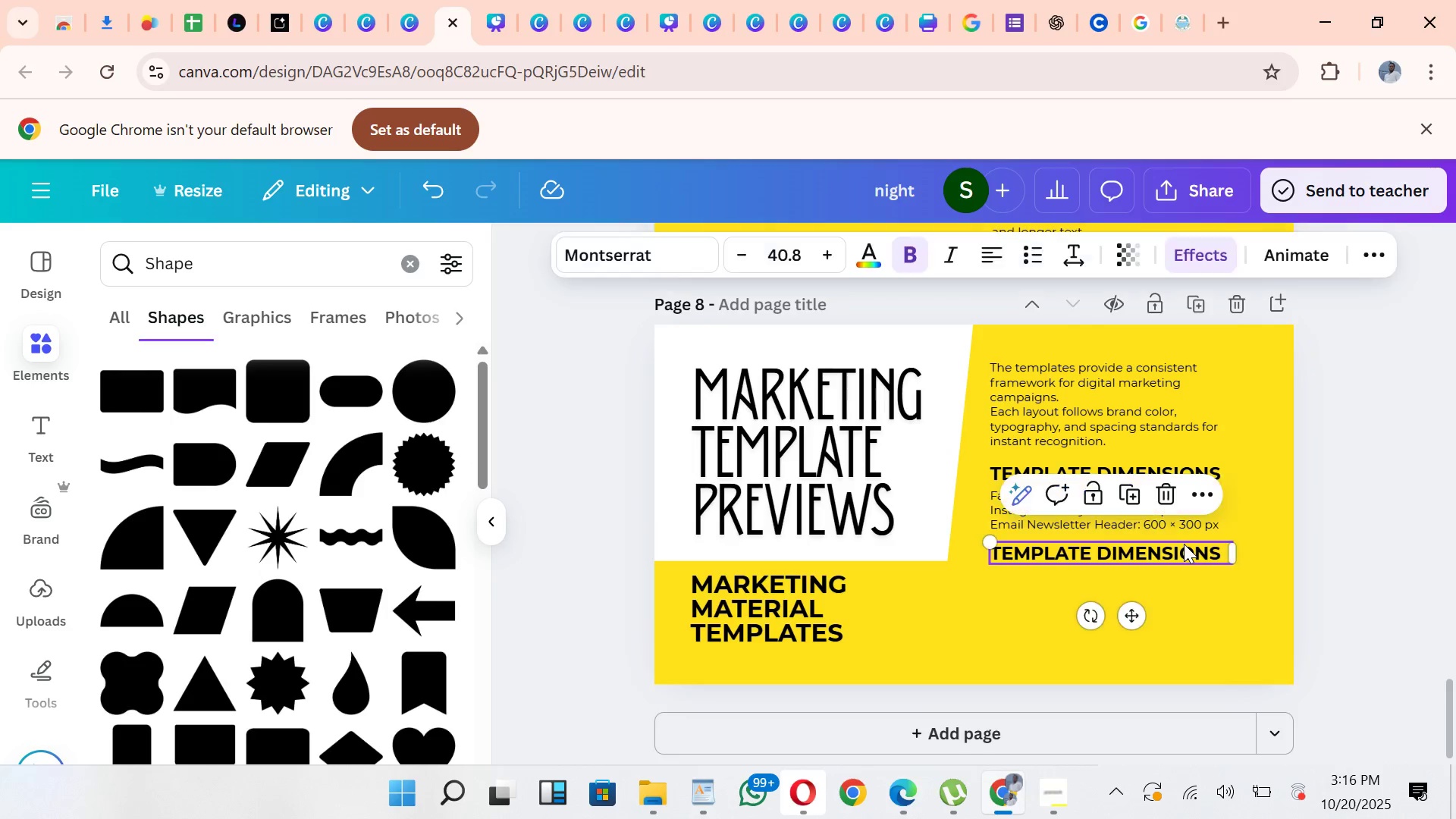 
double_click([1184, 544])
 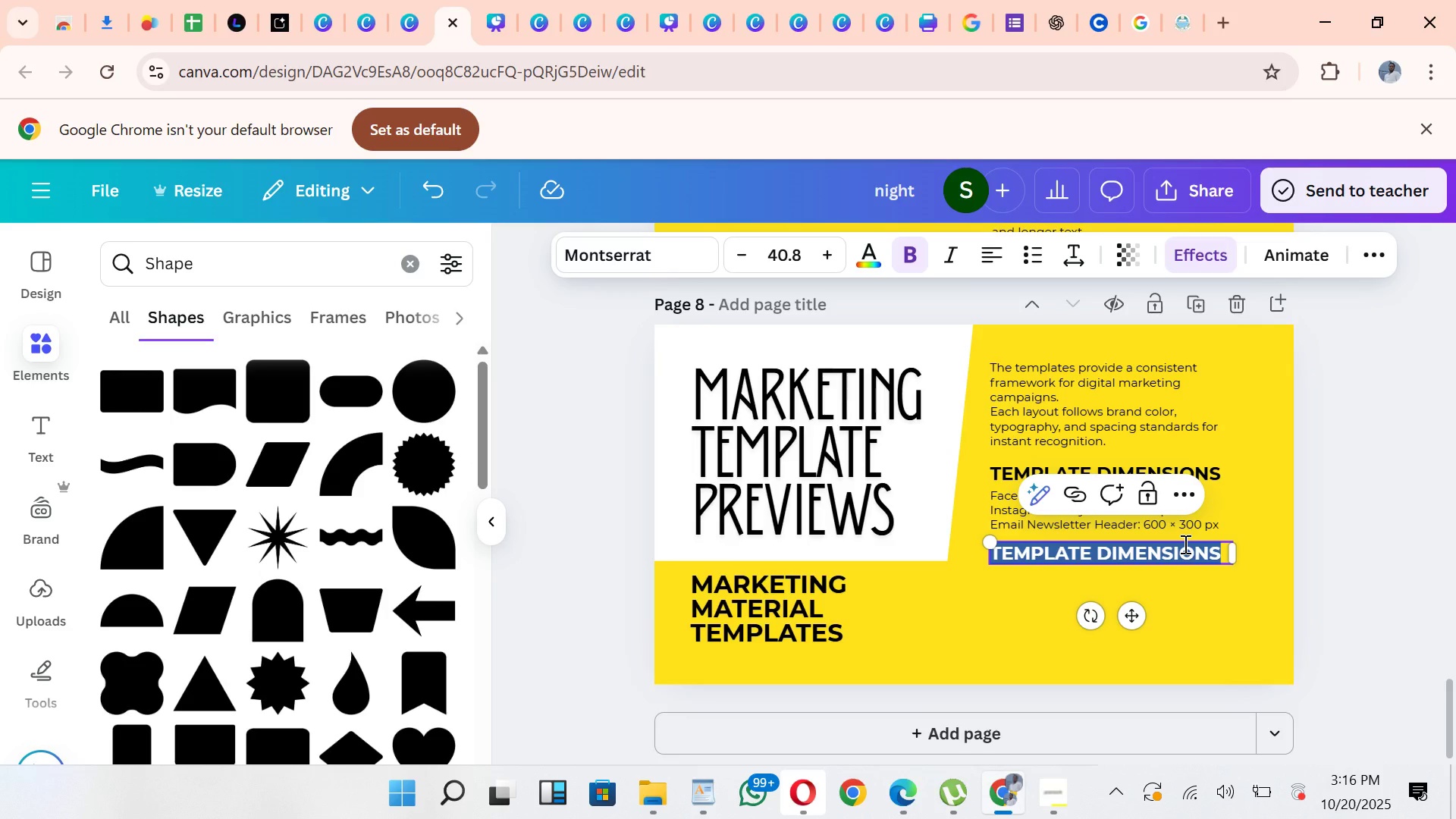 
hold_key(key=ControlLeft, duration=1.51)
 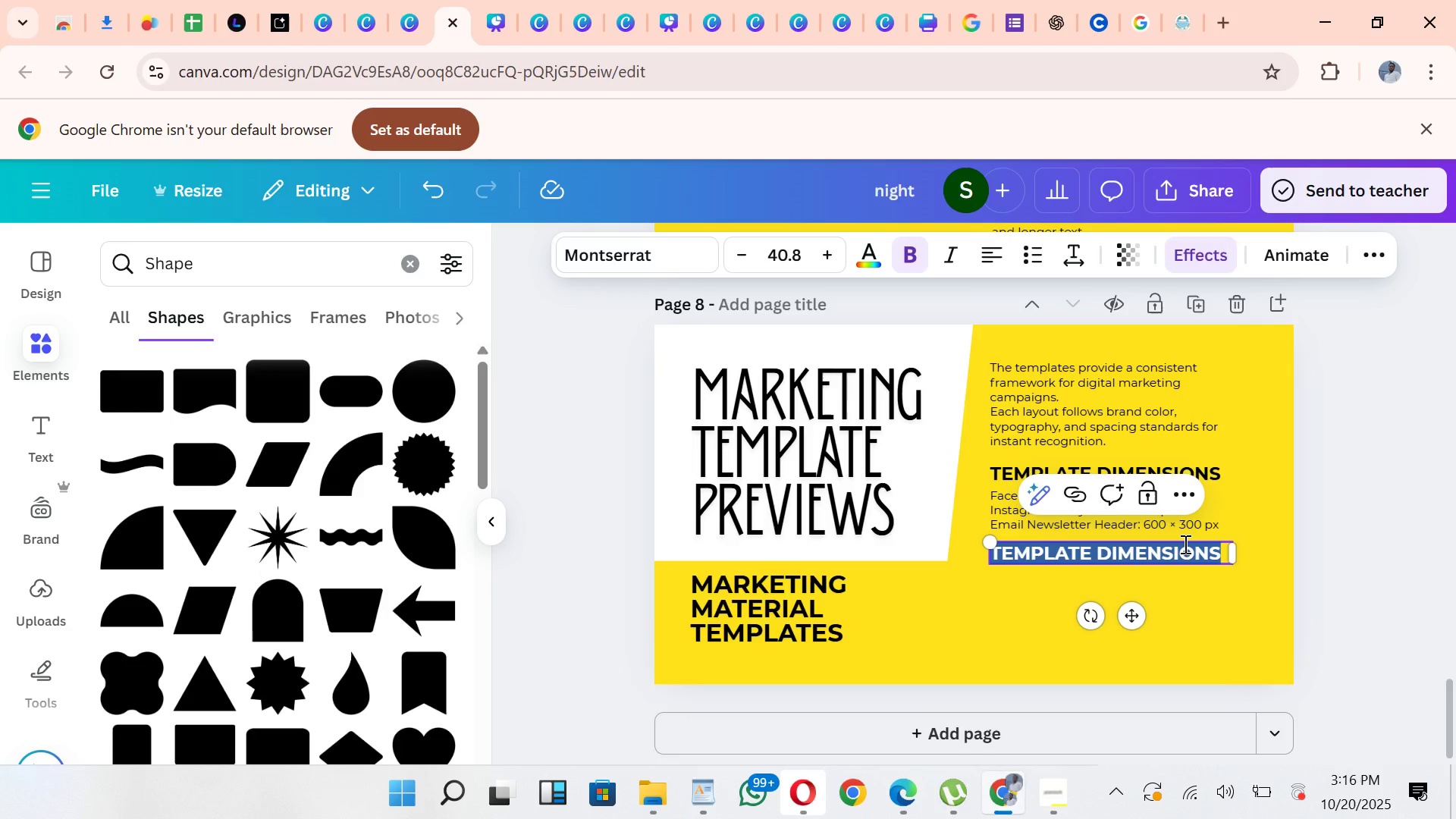 
key(Control+V)
 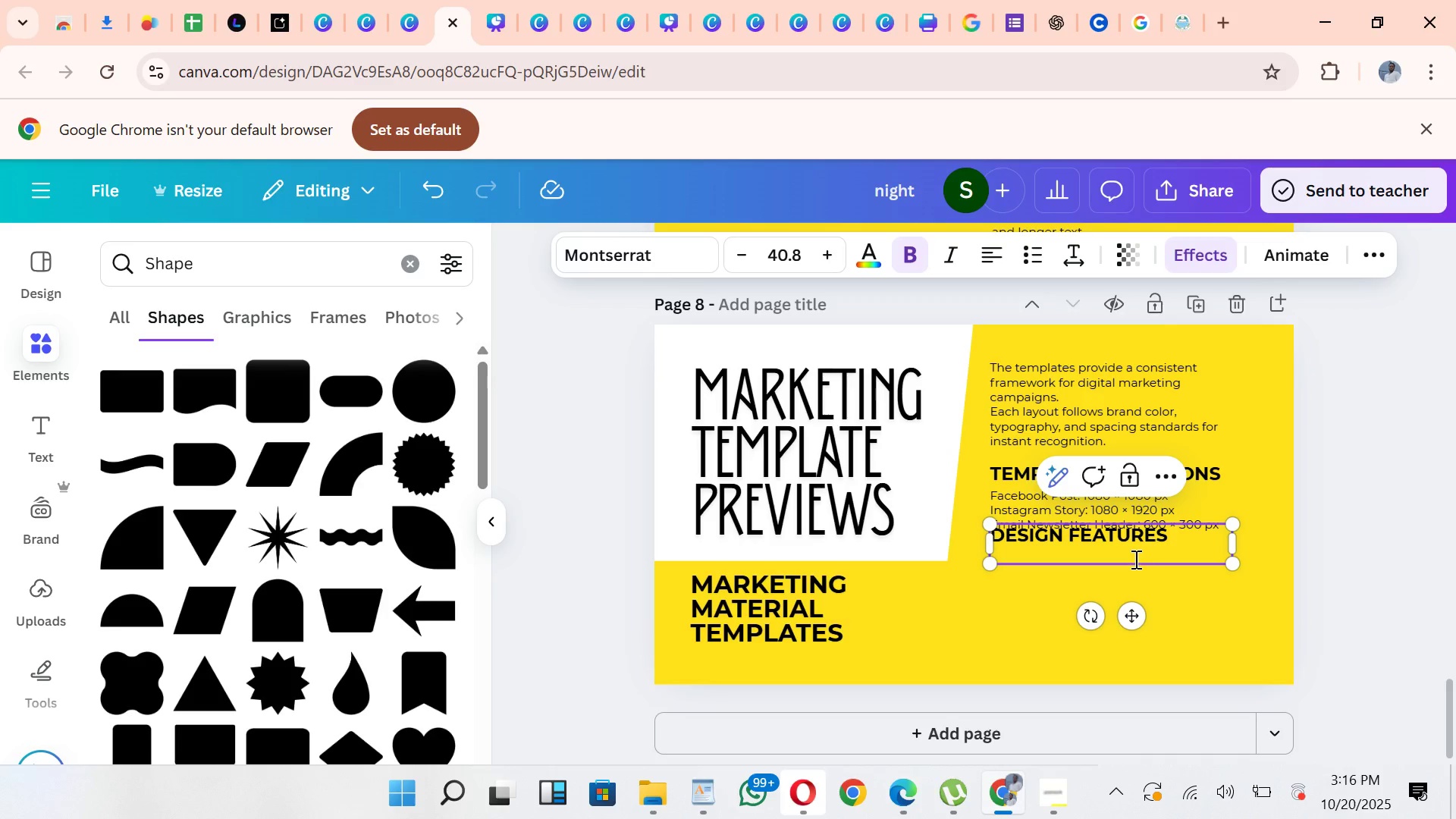 
left_click([1134, 559])
 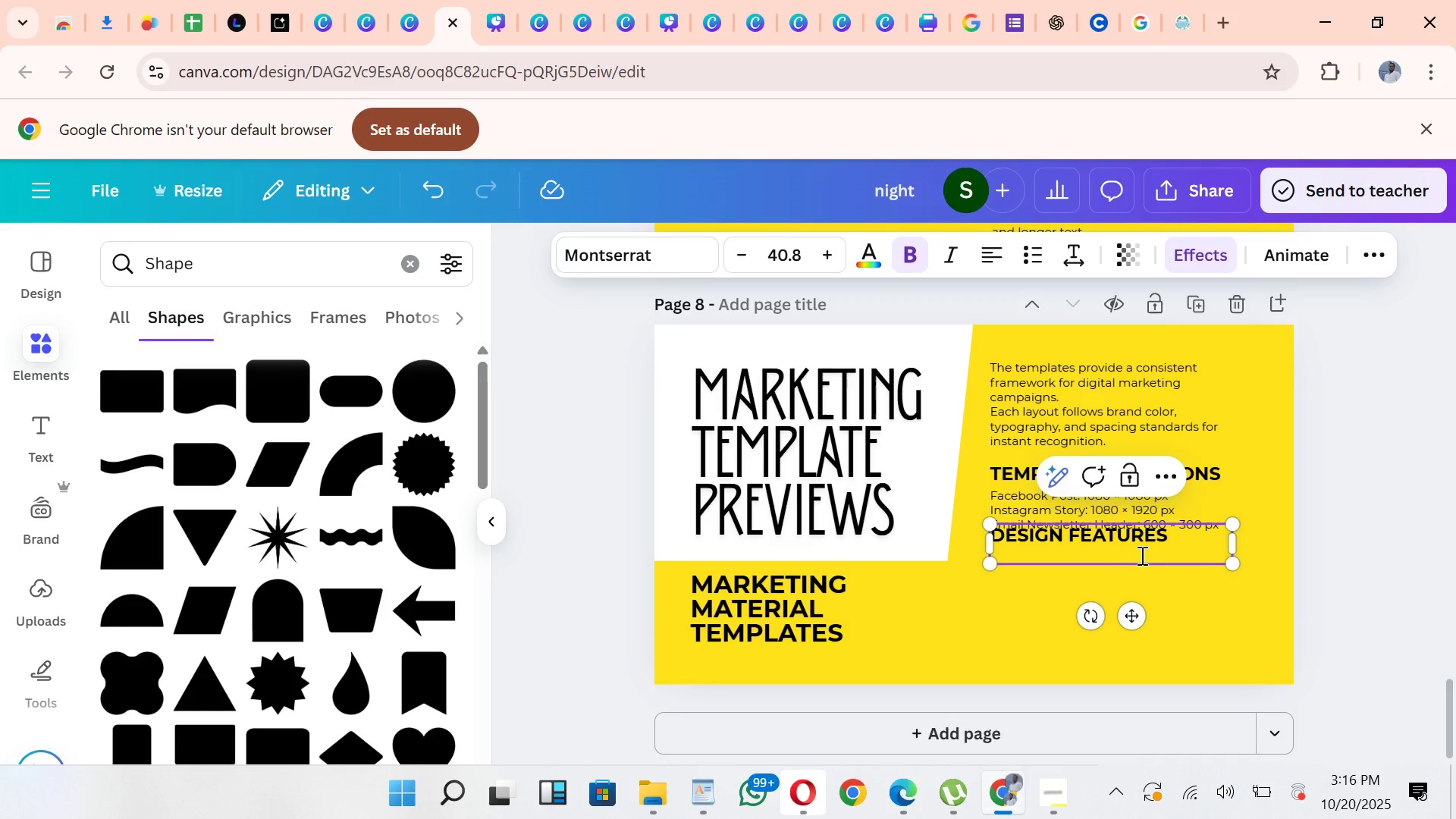 
key(Backspace)
 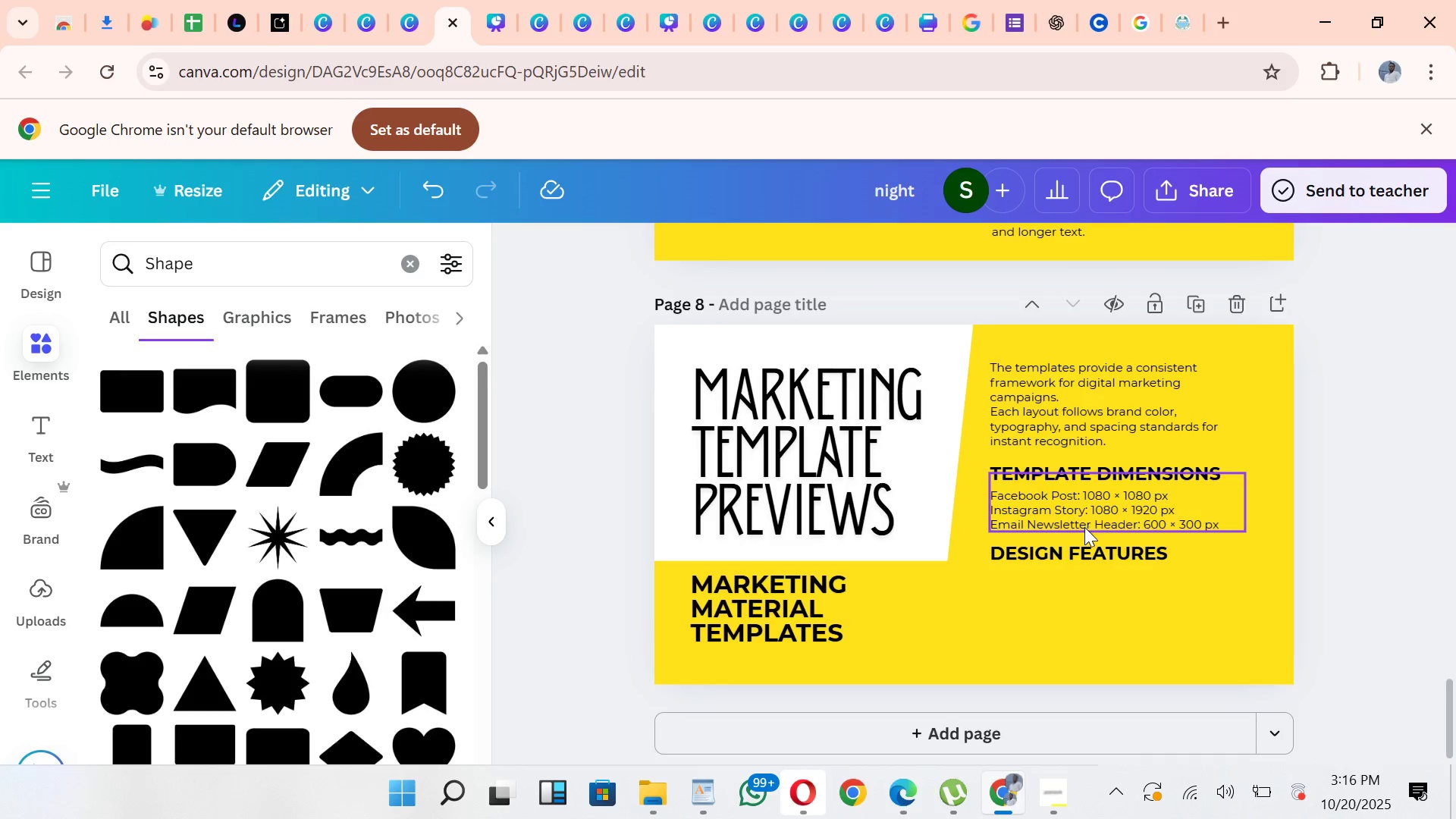 
left_click([1084, 510])
 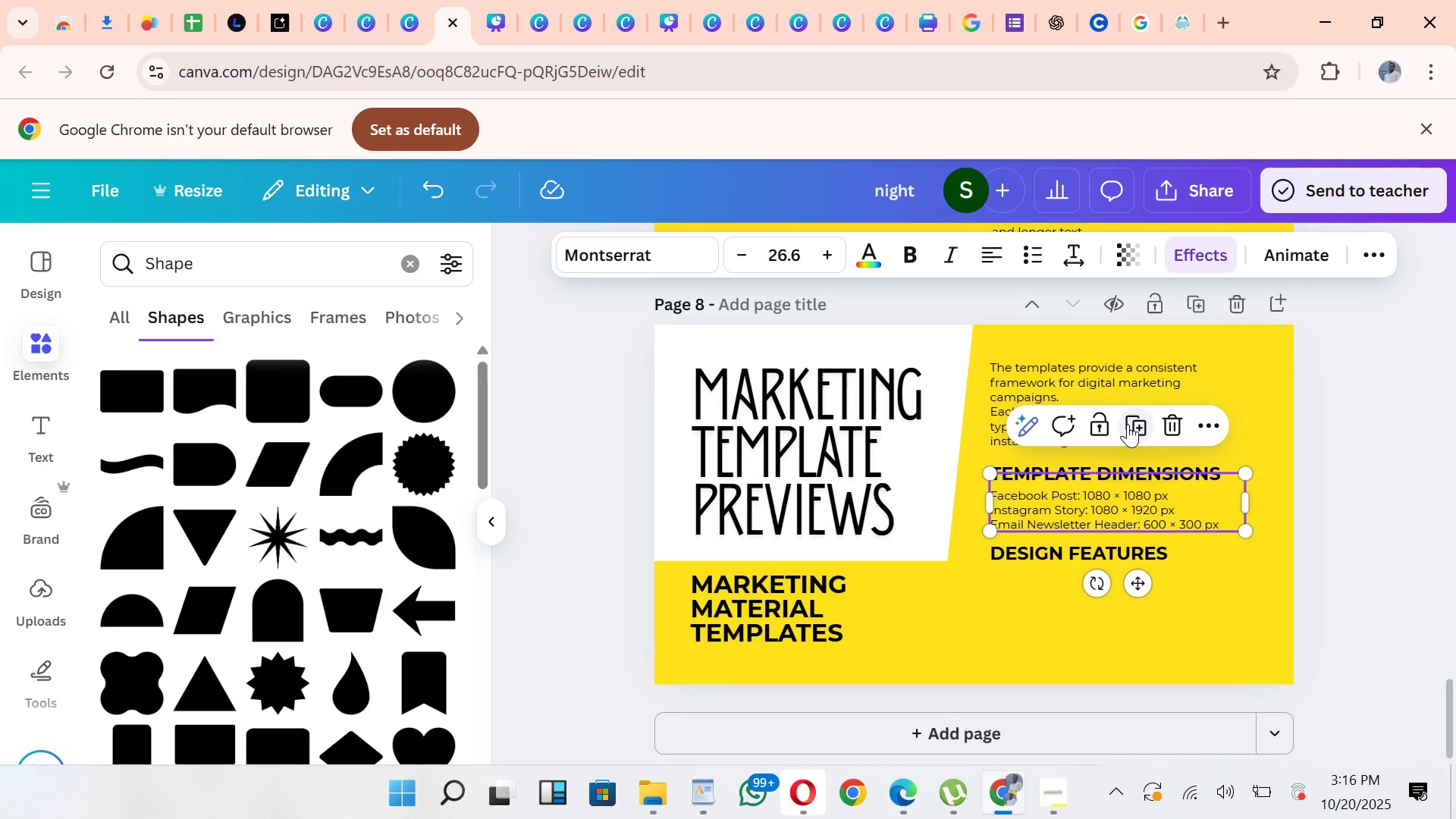 
left_click([1128, 424])
 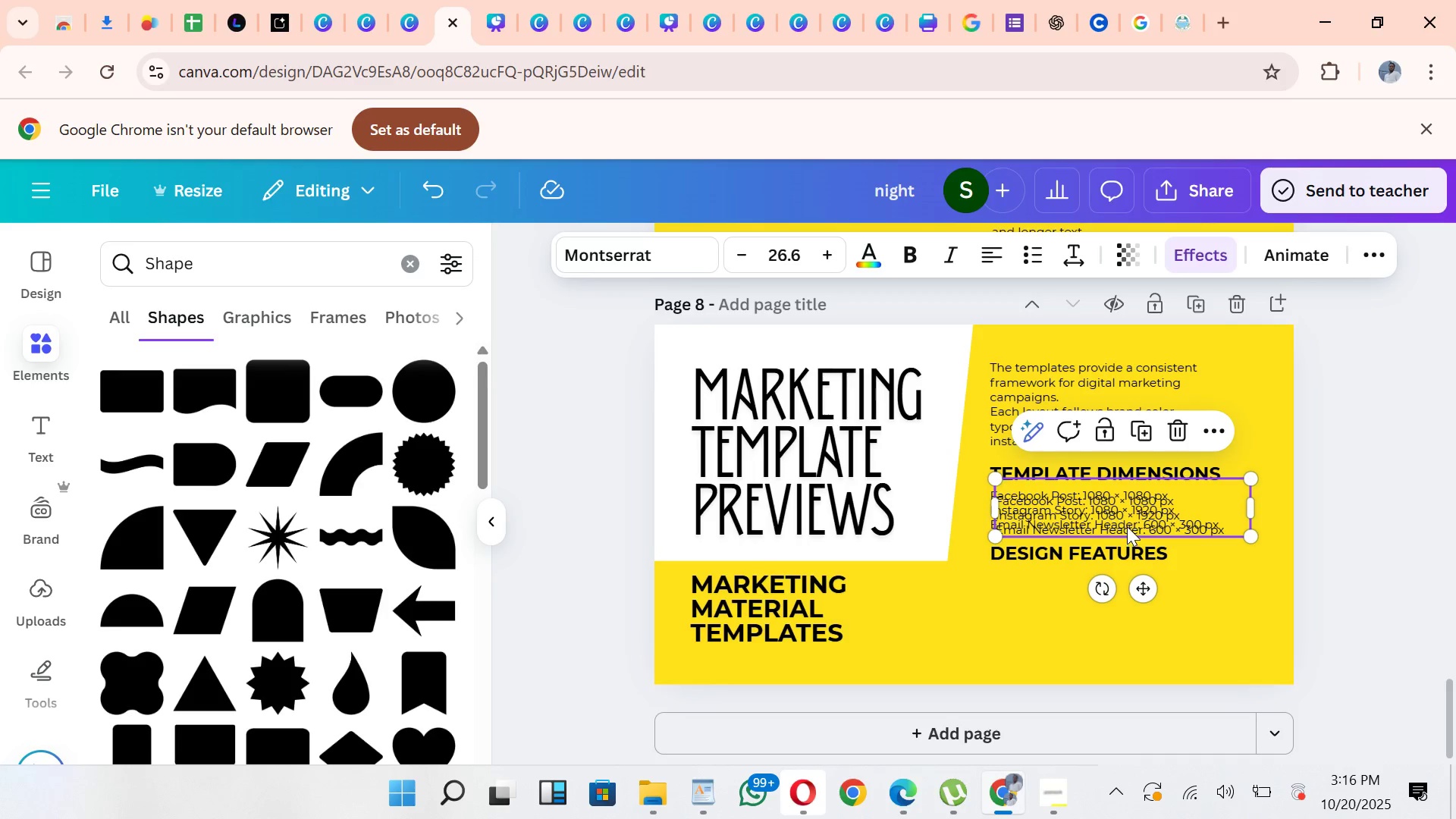 
left_click_drag(start_coordinate=[1127, 526], to_coordinate=[1120, 613])
 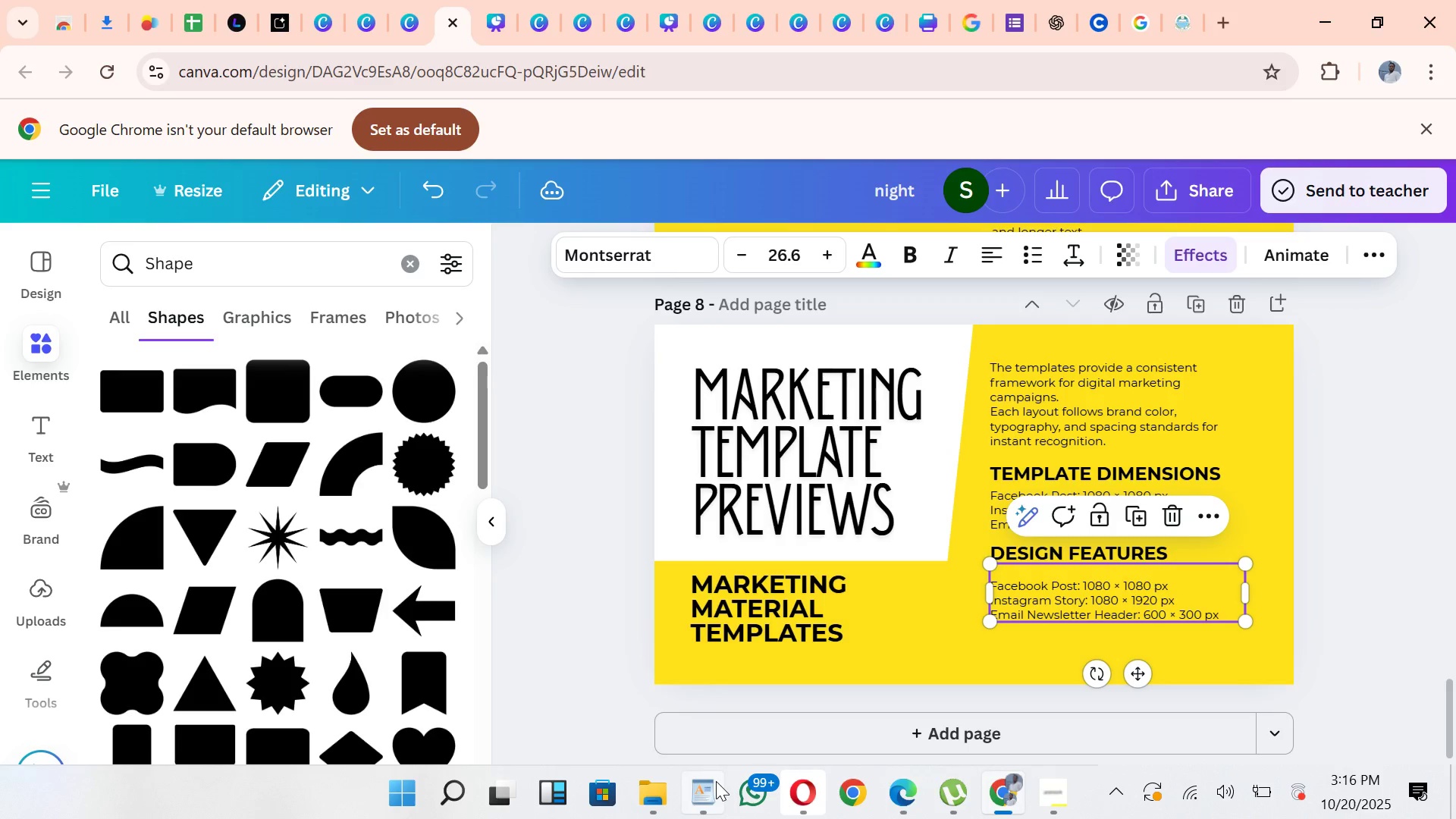 
left_click([716, 781])
 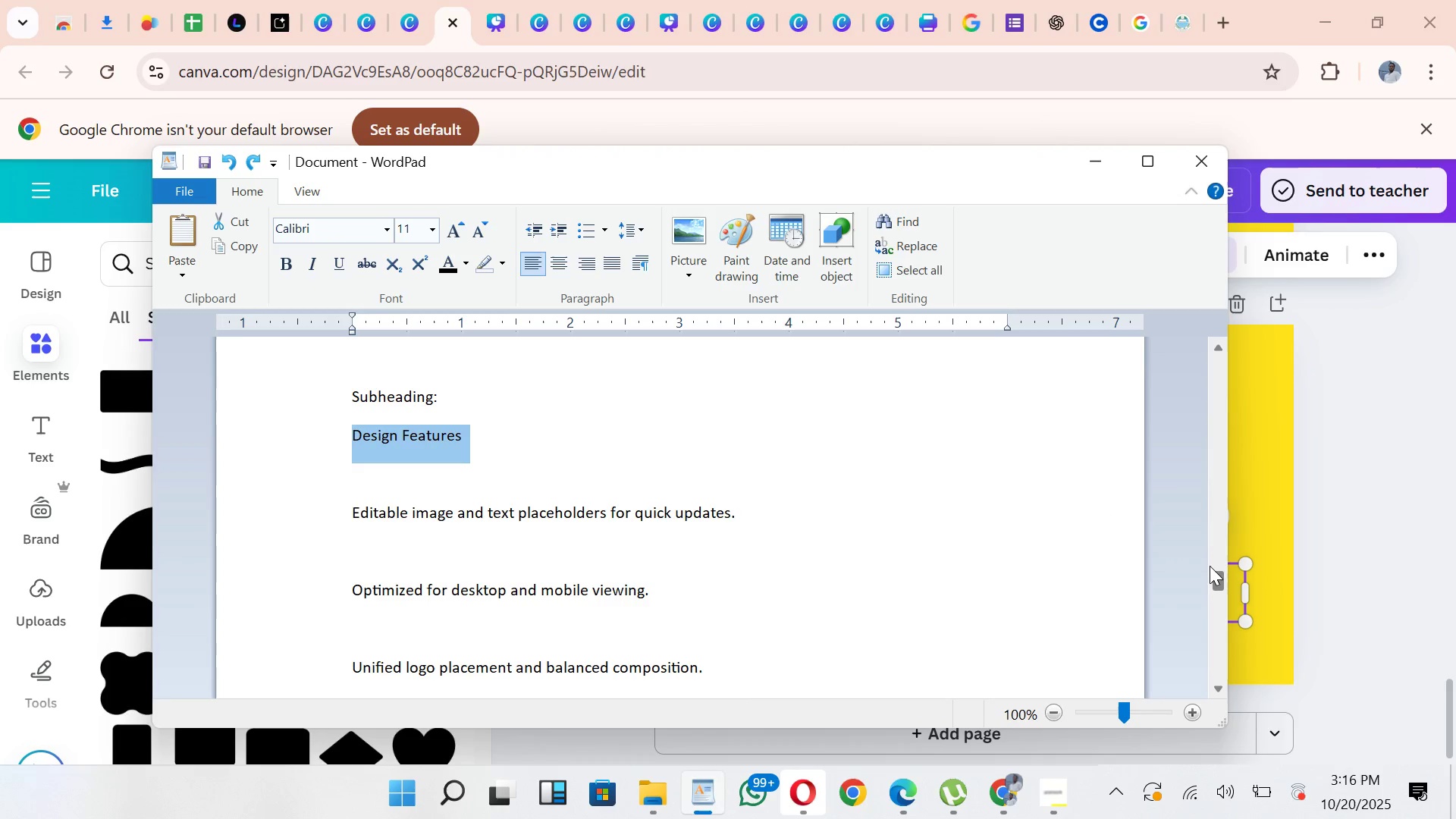 
left_click_drag(start_coordinate=[1211, 575], to_coordinate=[1222, 573])
 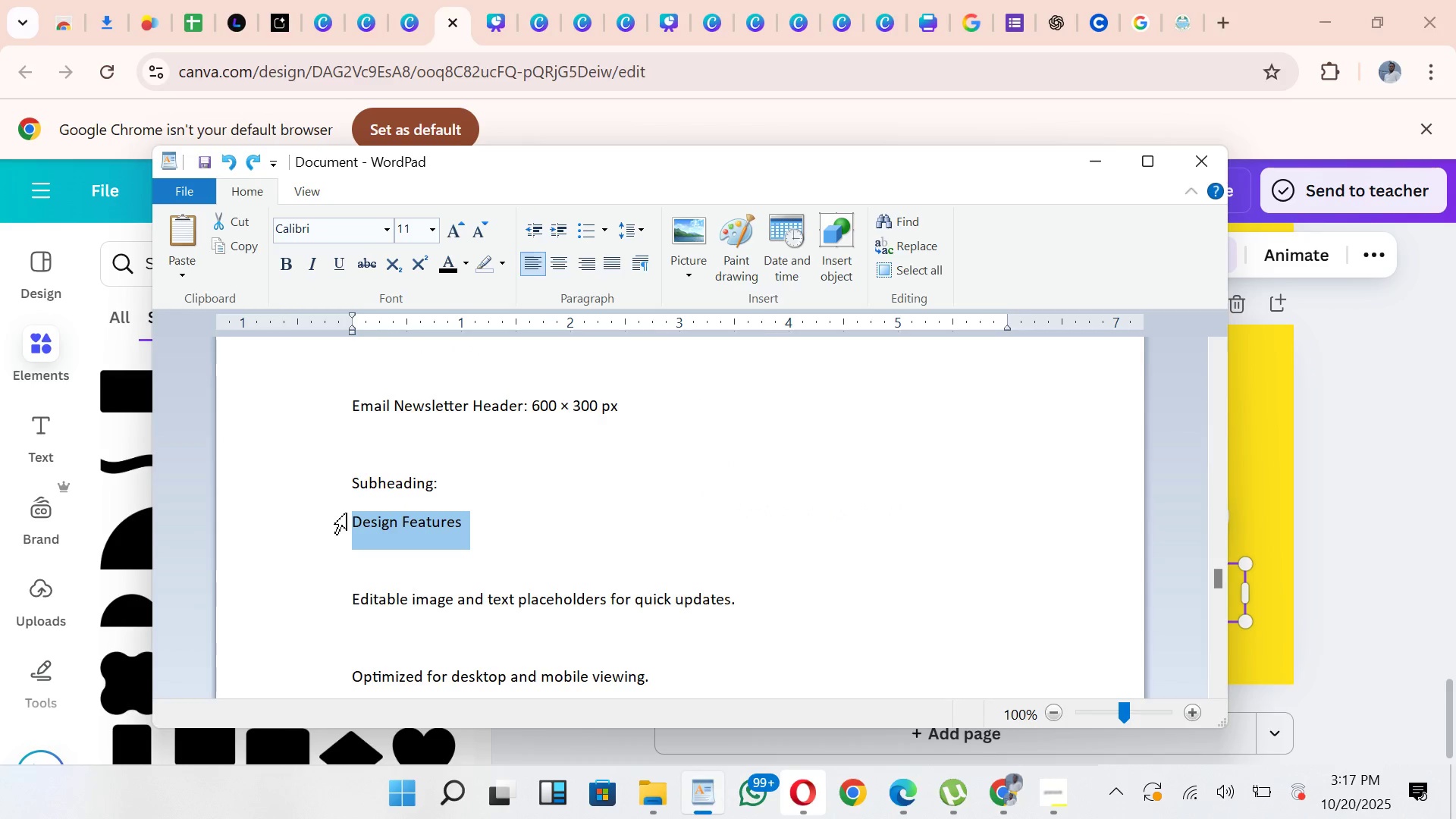 
left_click([349, 532])
 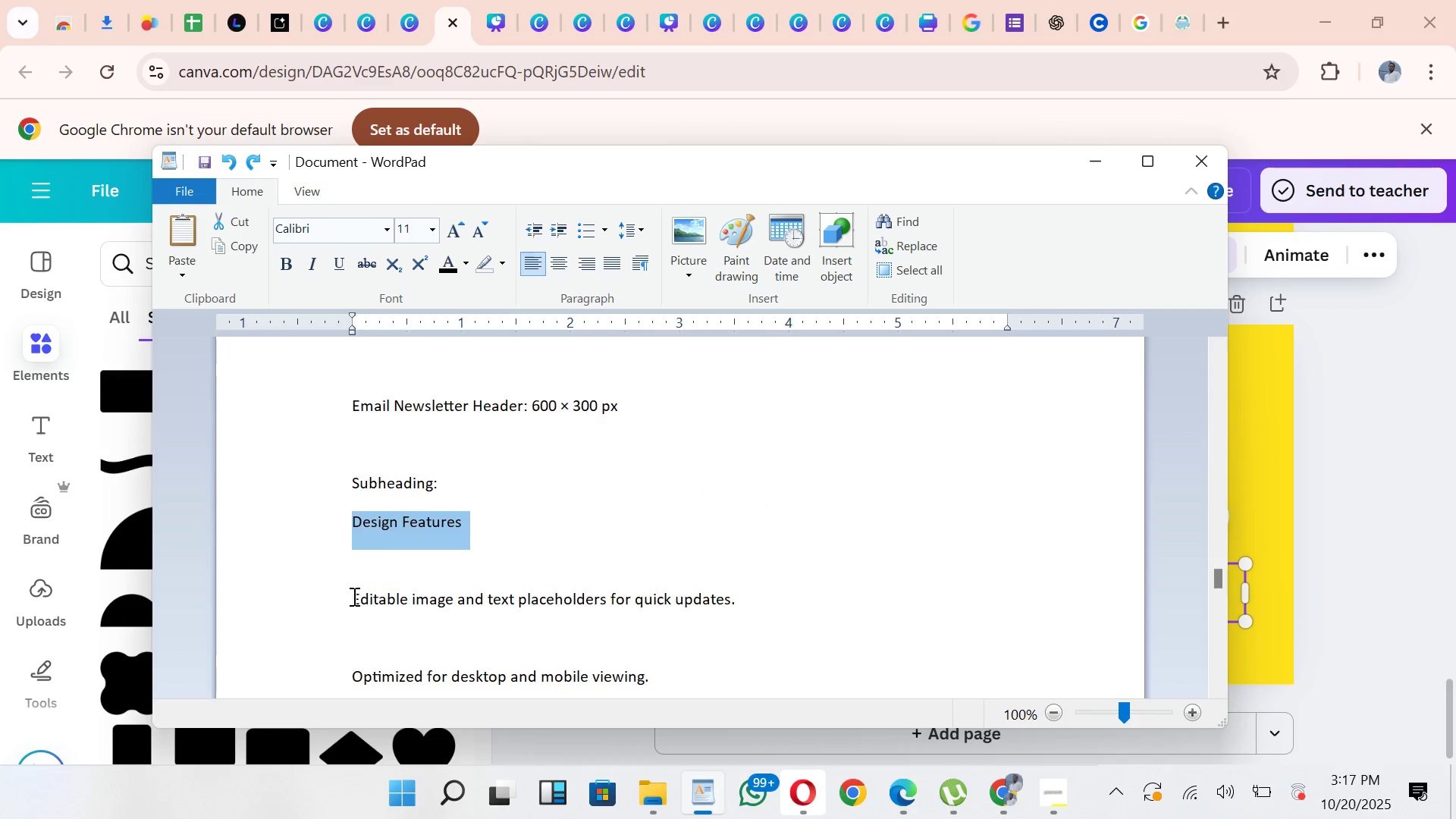 
left_click_drag(start_coordinate=[353, 596], to_coordinate=[581, 363])
 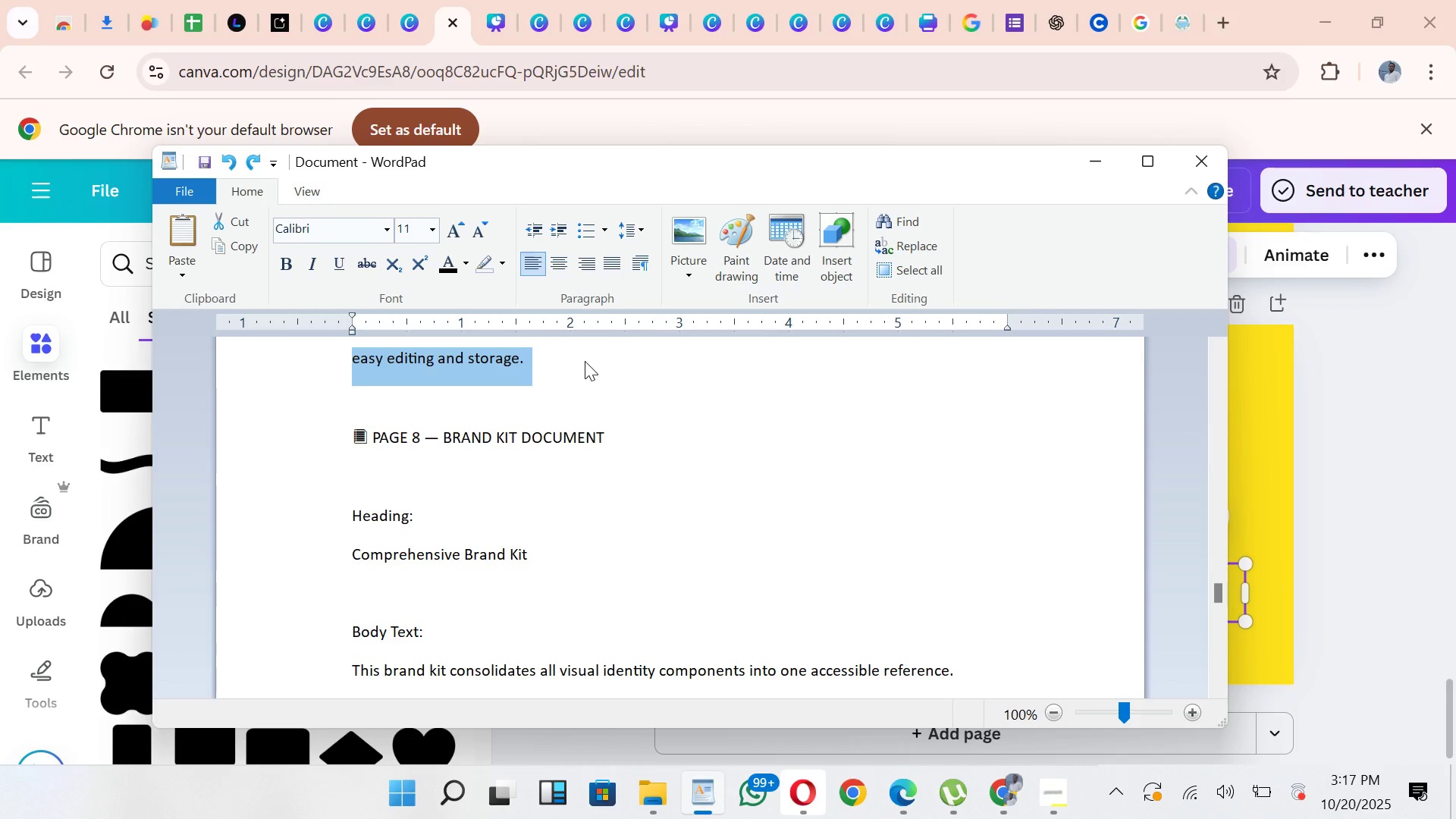 
key(Control+C)
 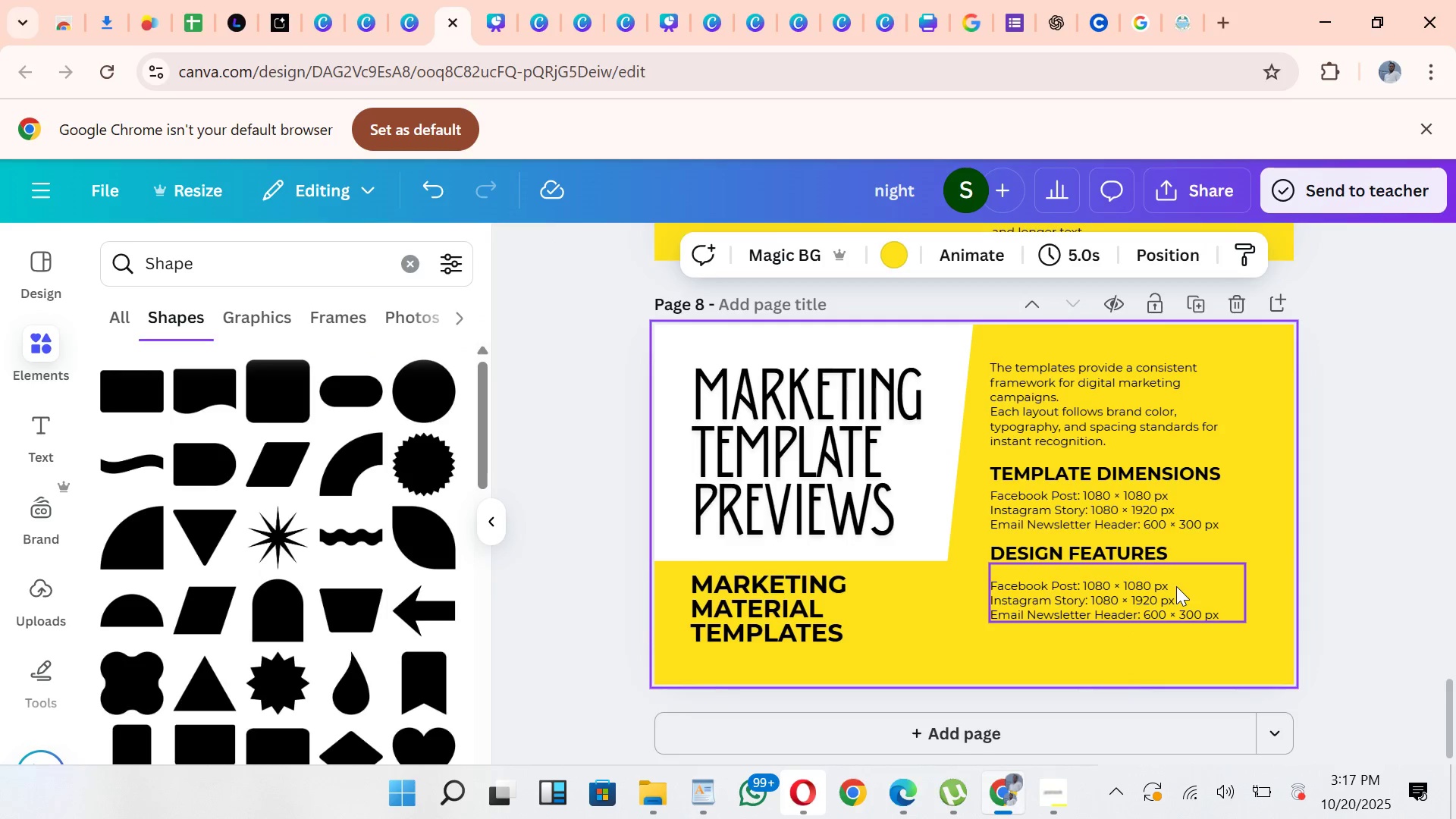 
double_click([1175, 586])
 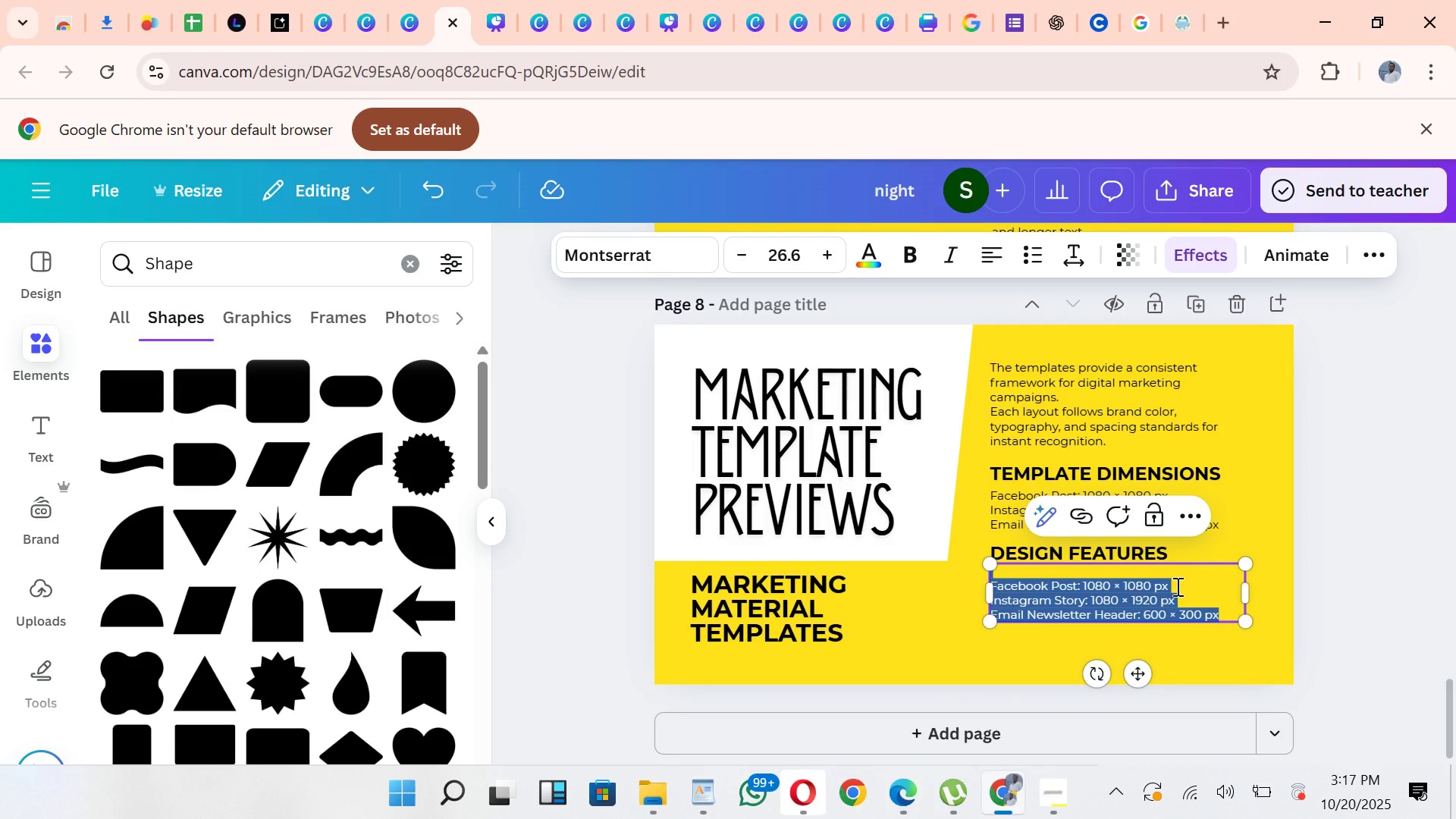 
key(Control+V)
 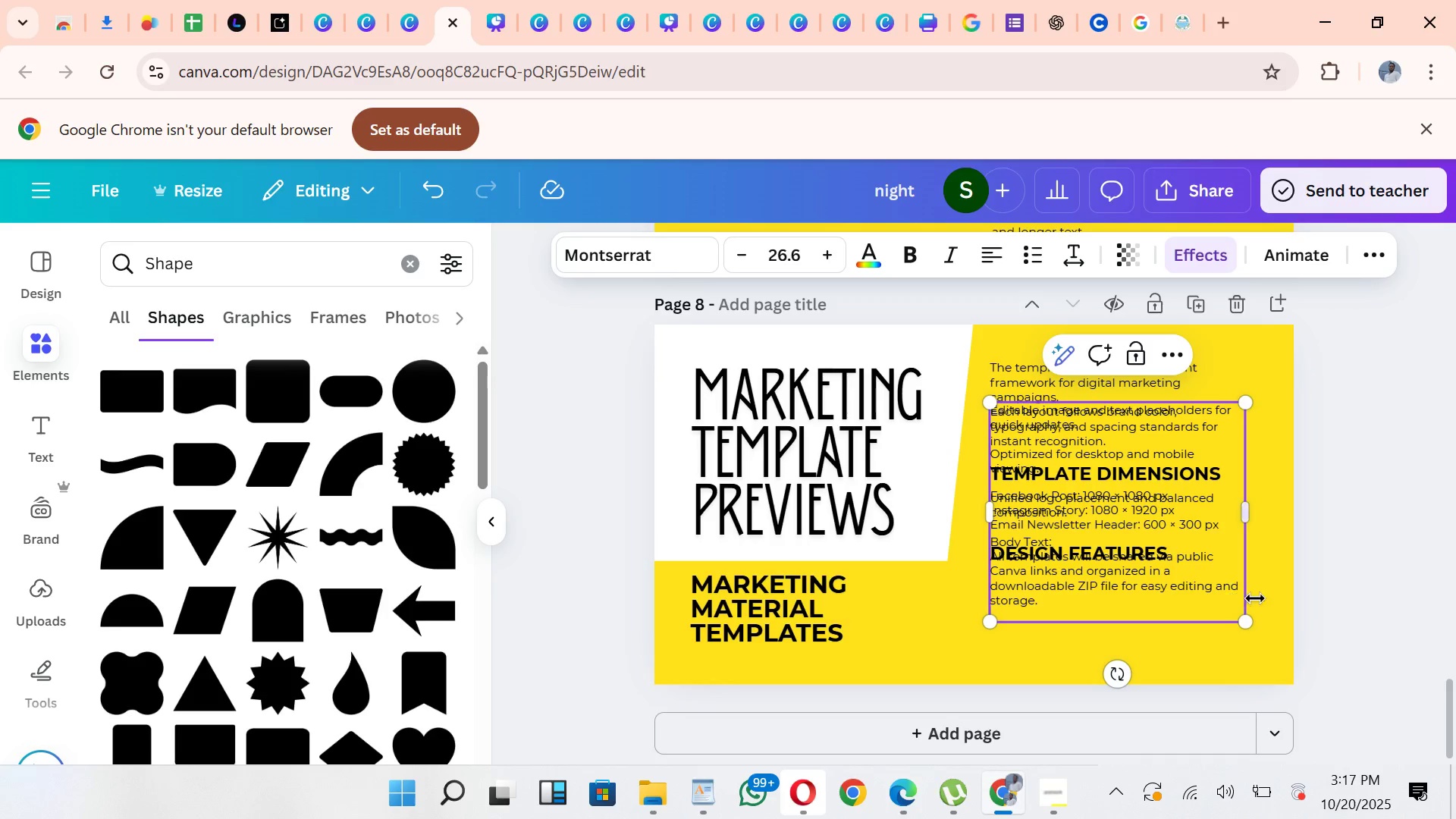 
left_click_drag(start_coordinate=[1282, 590], to_coordinate=[1332, 588])
 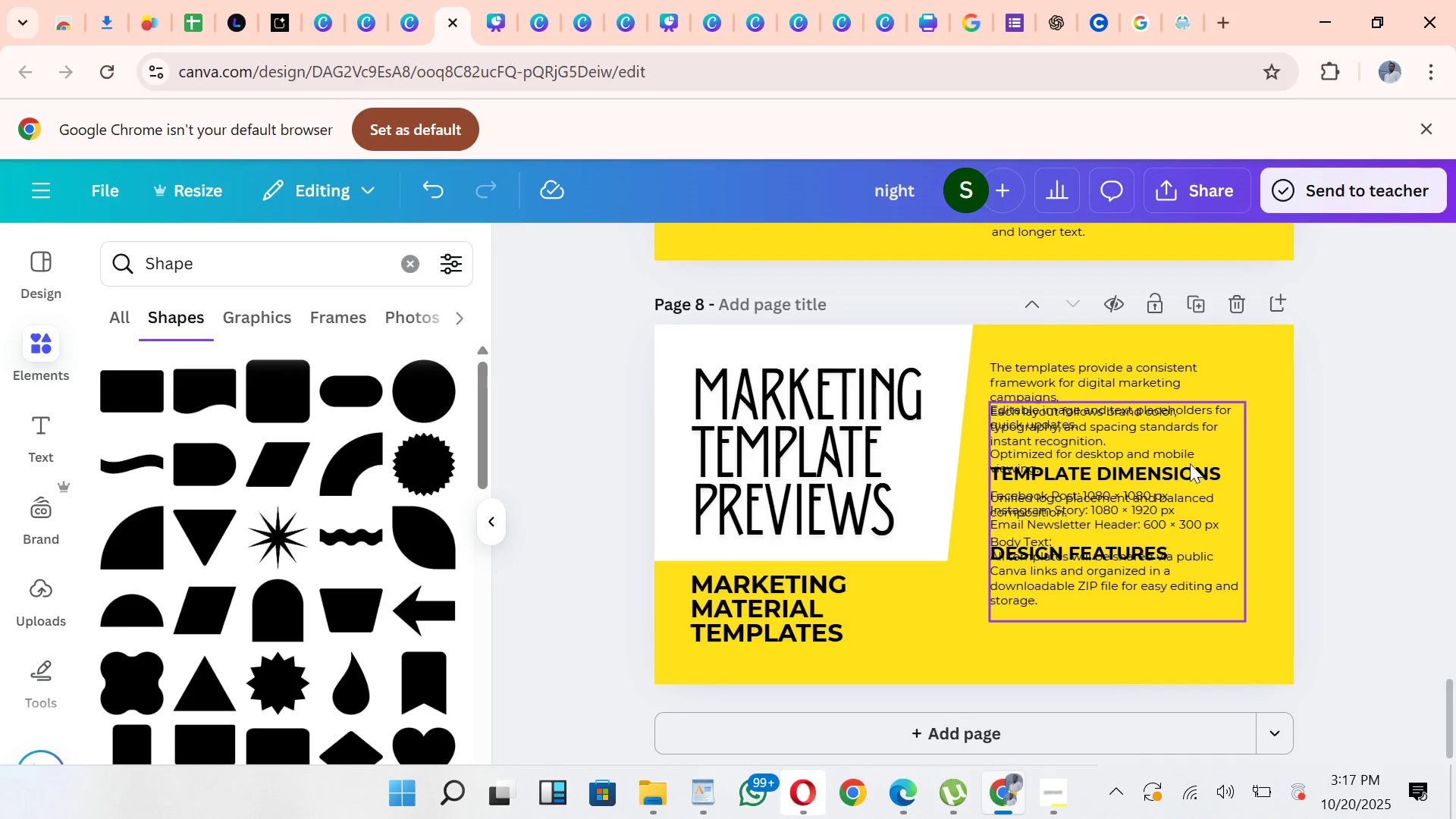 
left_click_drag(start_coordinate=[1179, 460], to_coordinate=[1259, 645])
 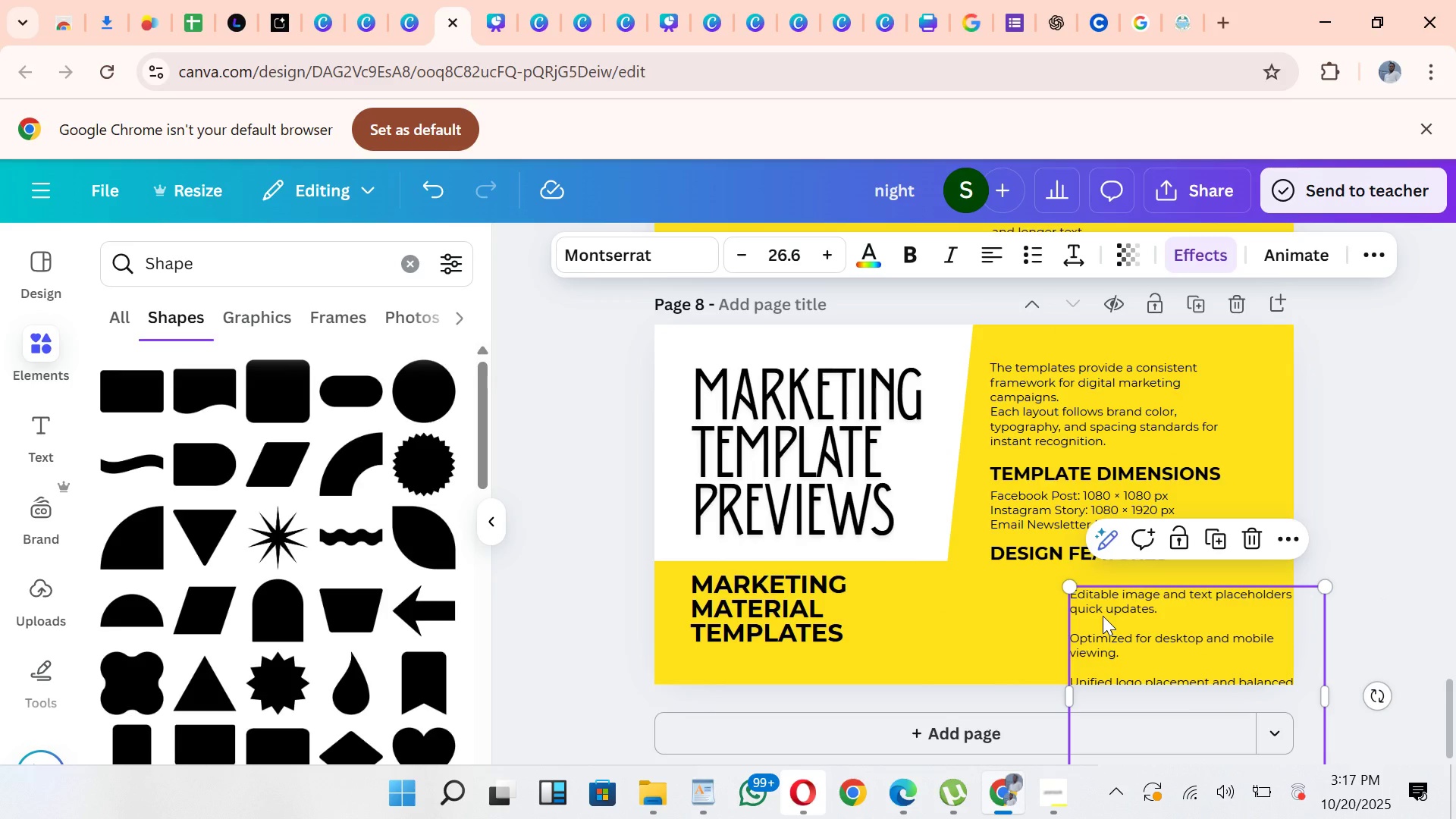 
left_click([1103, 616])
 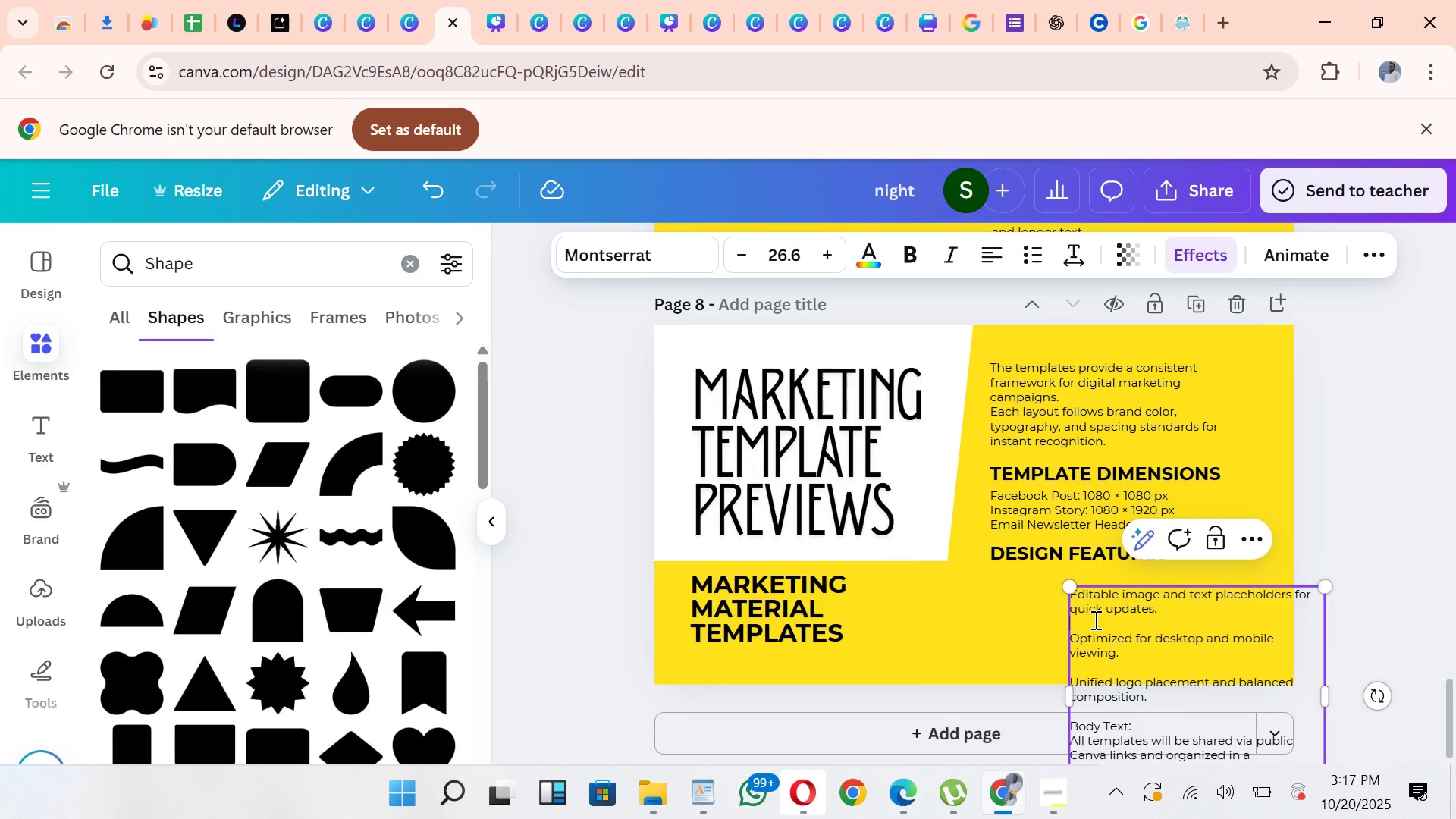 
key(Backspace)
 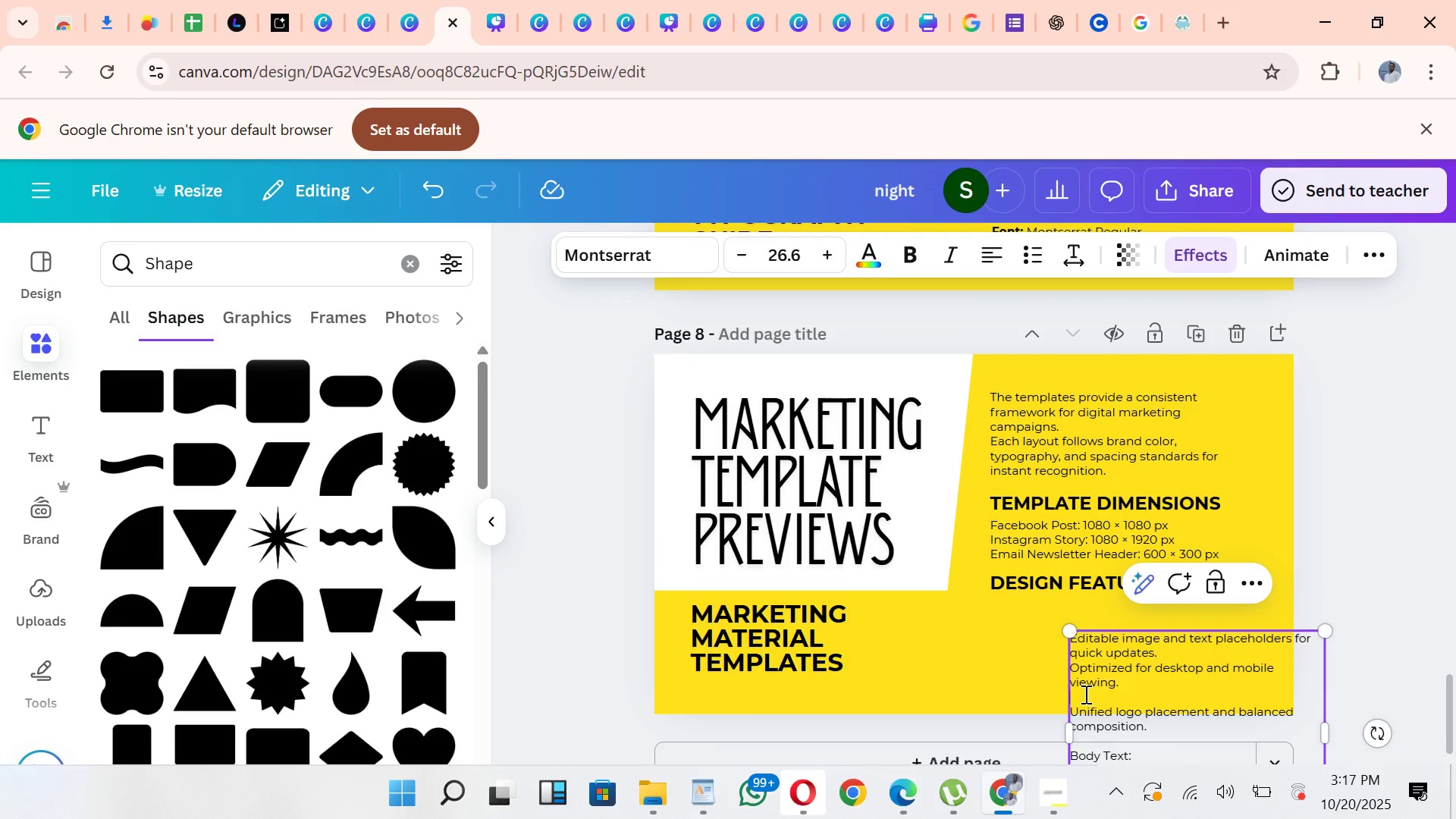 
left_click([1084, 694])
 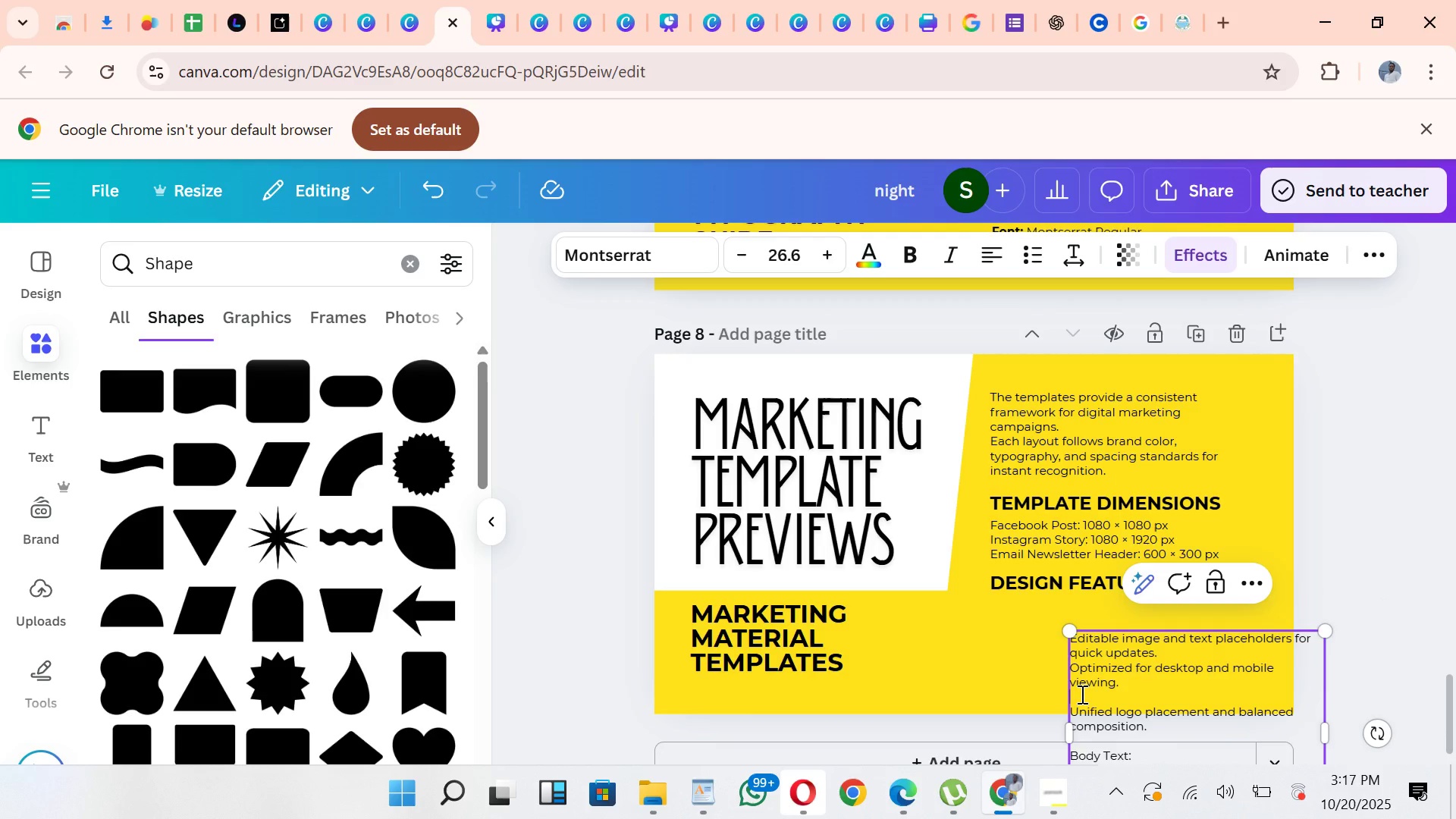 
key(Backspace)
 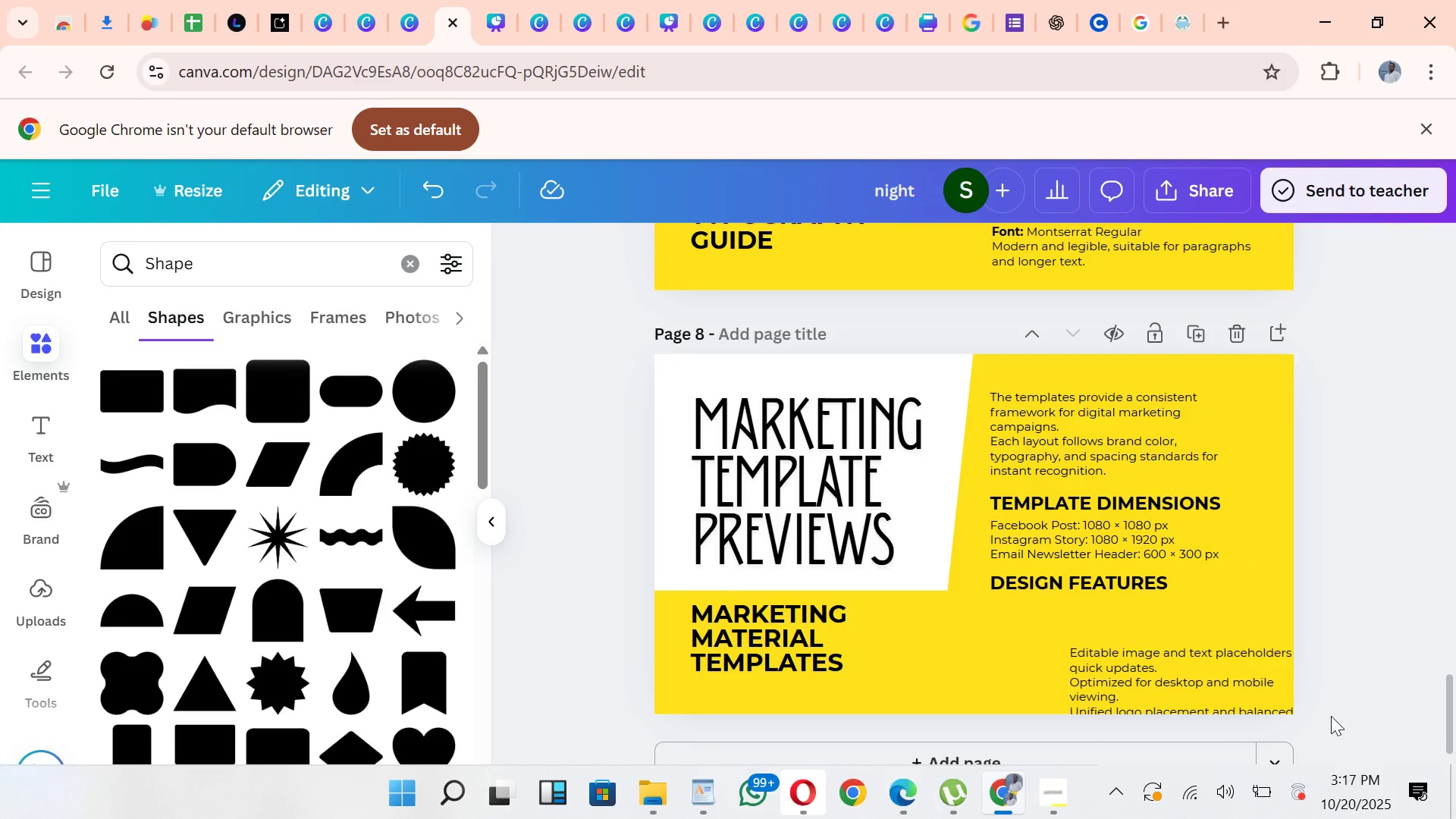 
left_click_drag(start_coordinate=[1253, 664], to_coordinate=[1277, 563])
 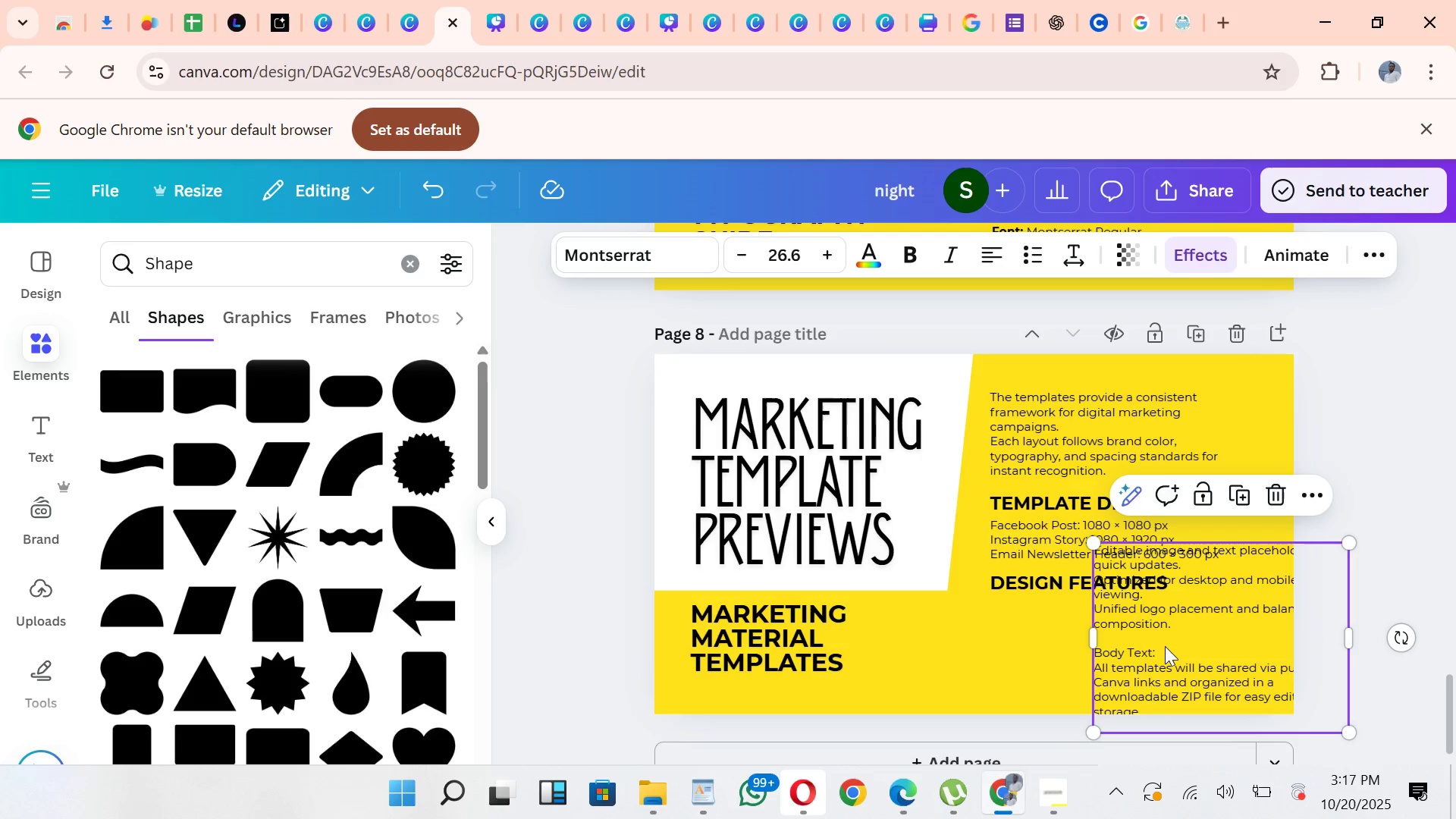 
left_click([1159, 646])
 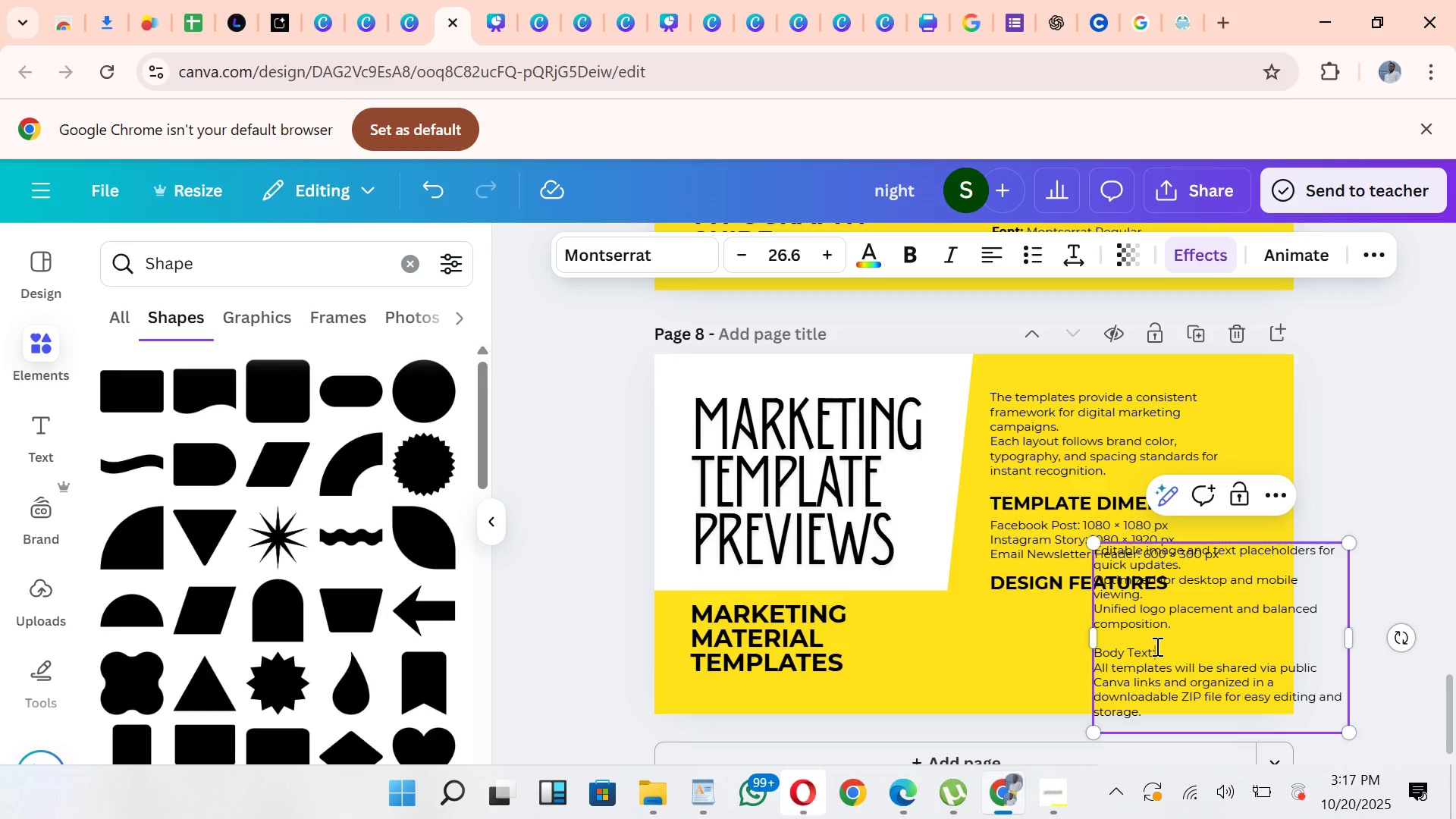 
left_click_drag(start_coordinate=[1158, 646], to_coordinate=[1096, 635])
 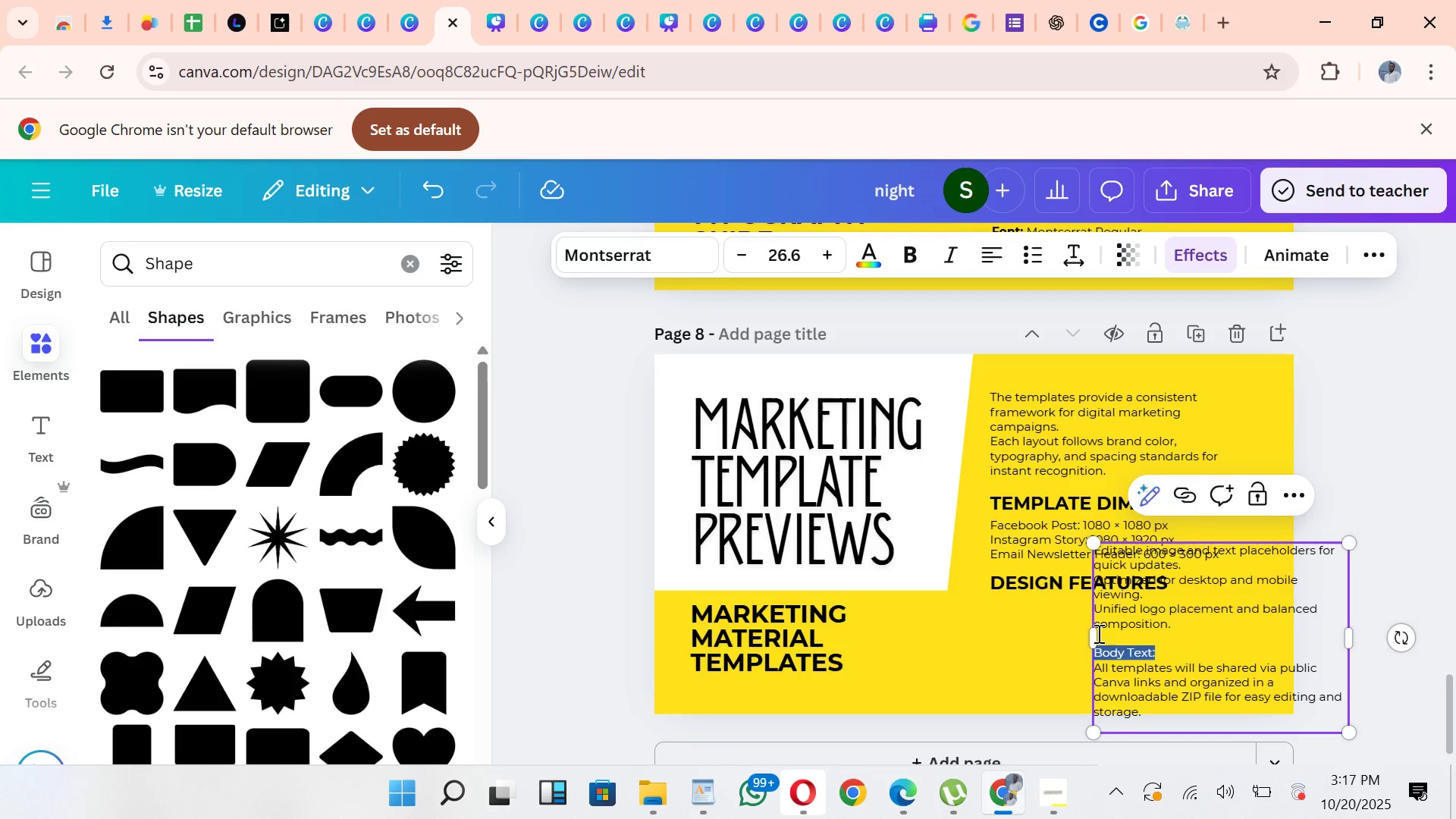 
key(Backspace)
 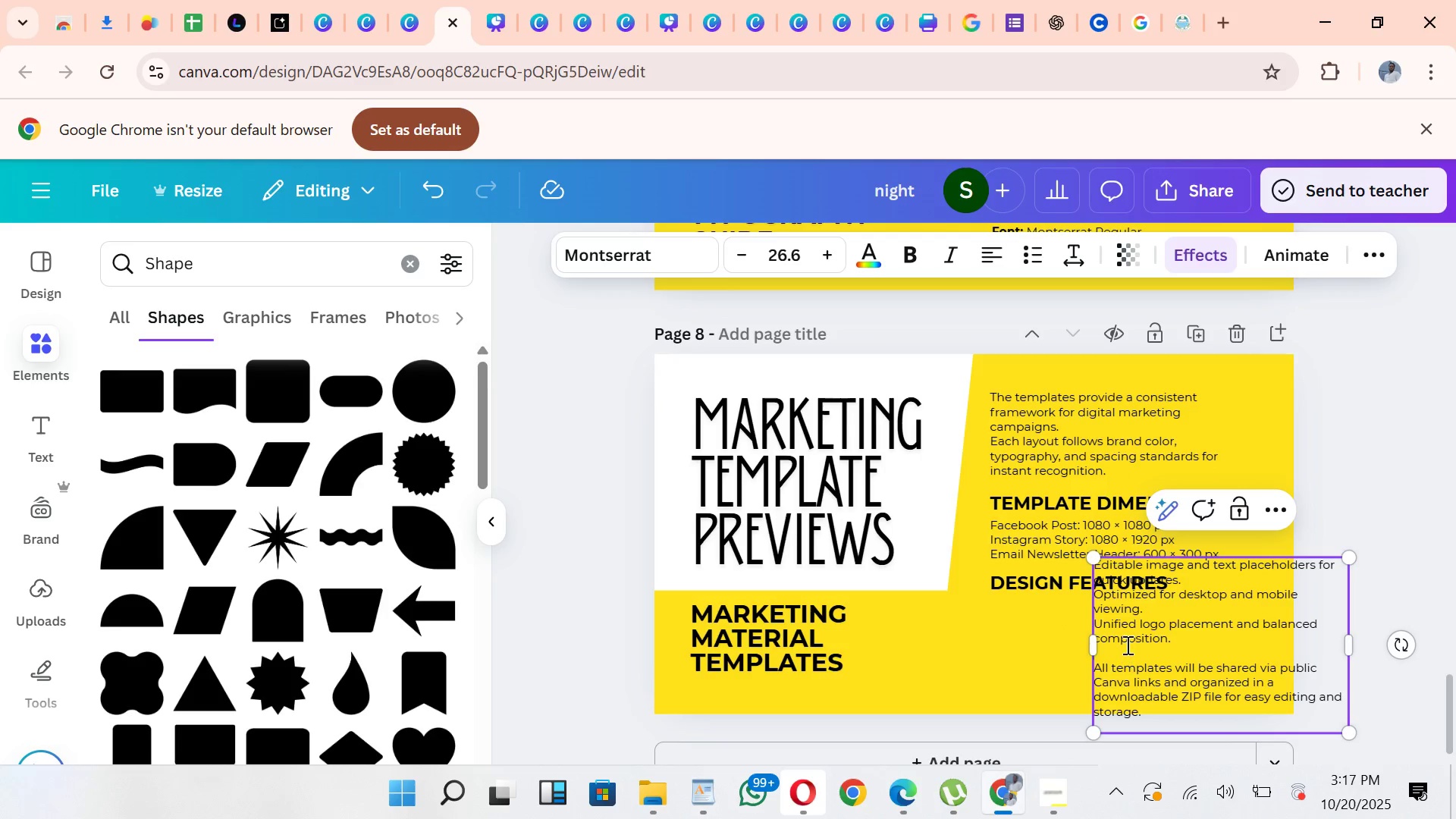 
left_click([1126, 642])
 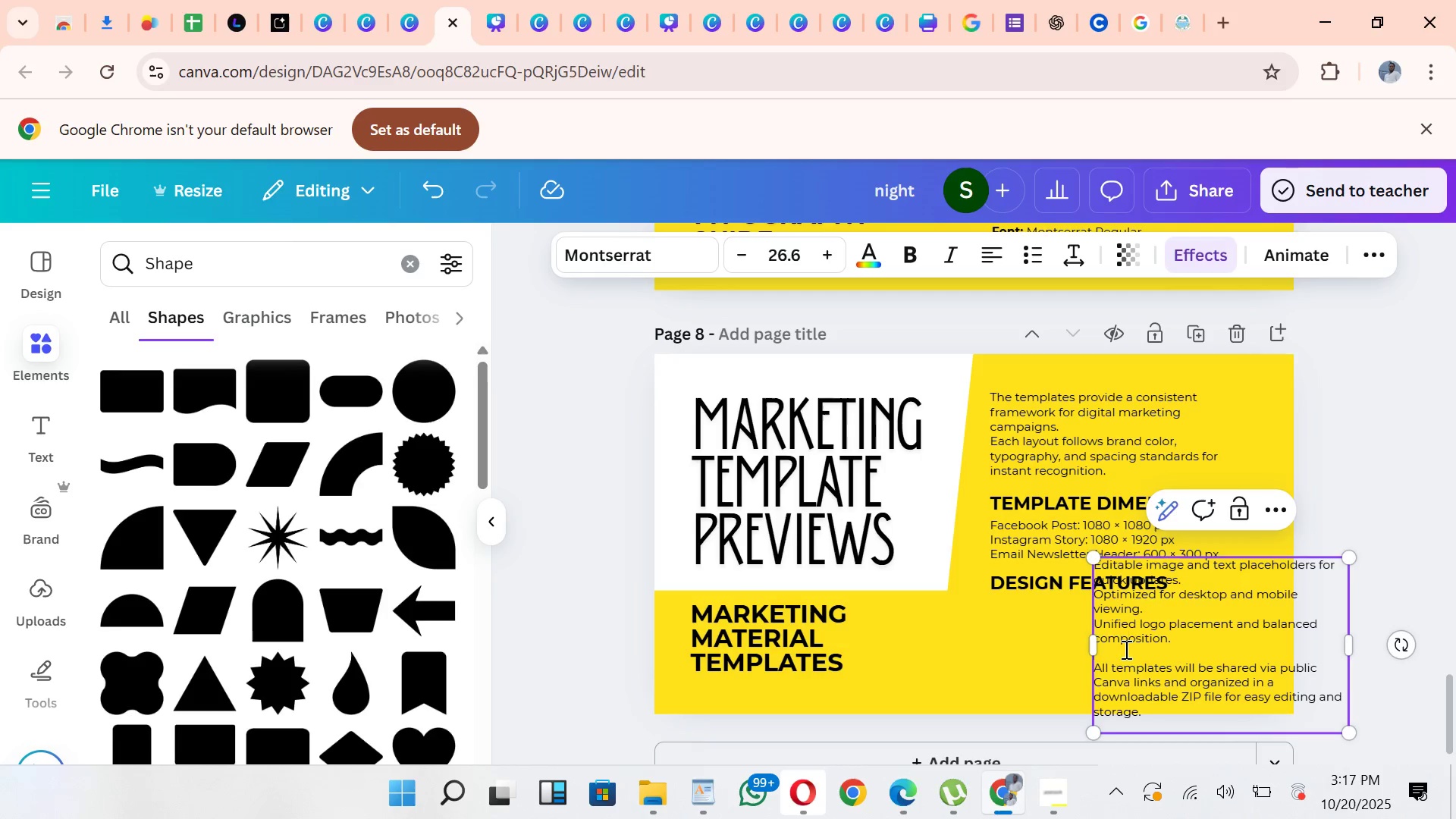 
left_click([1125, 649])
 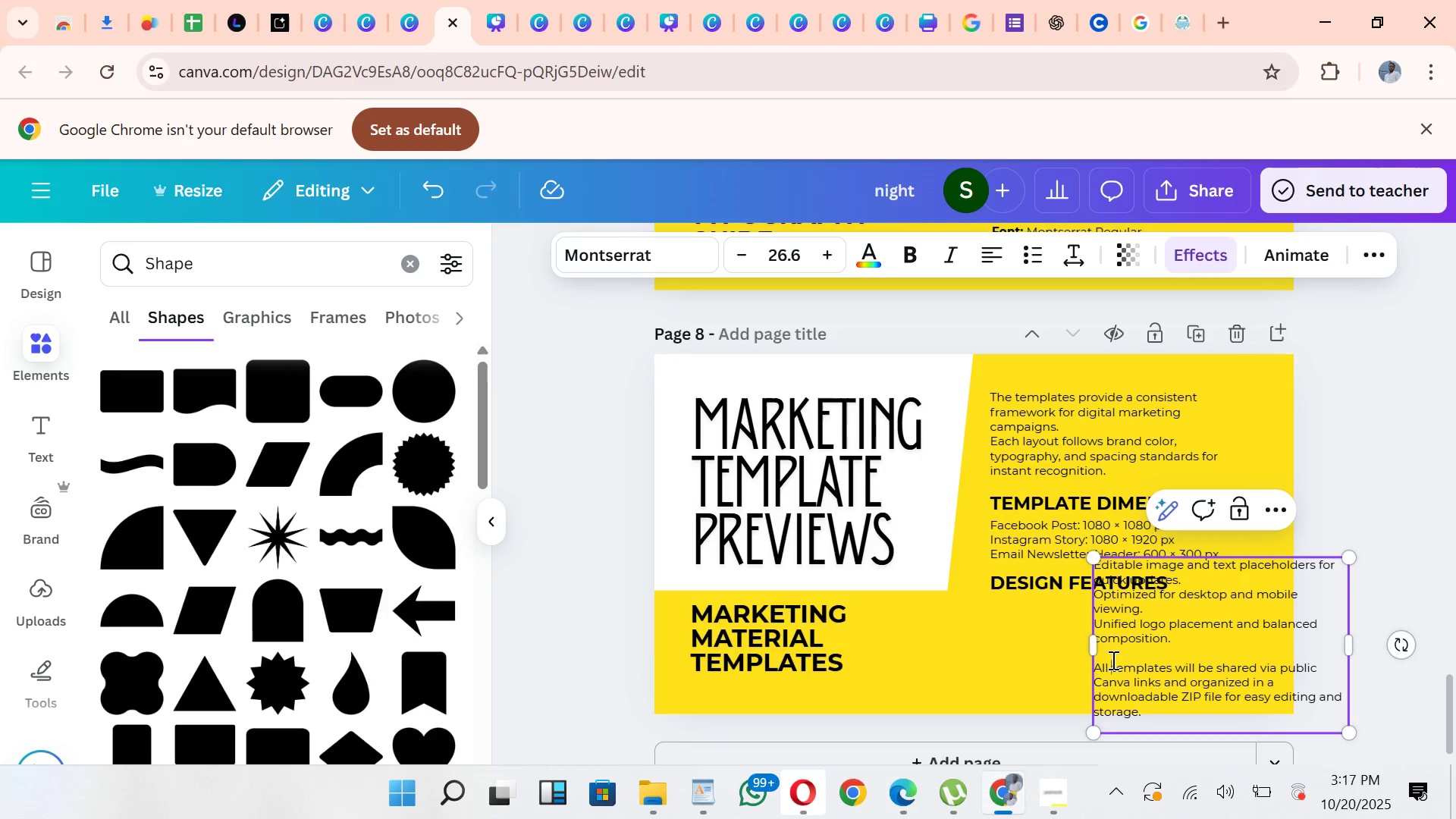 
left_click([1112, 660])
 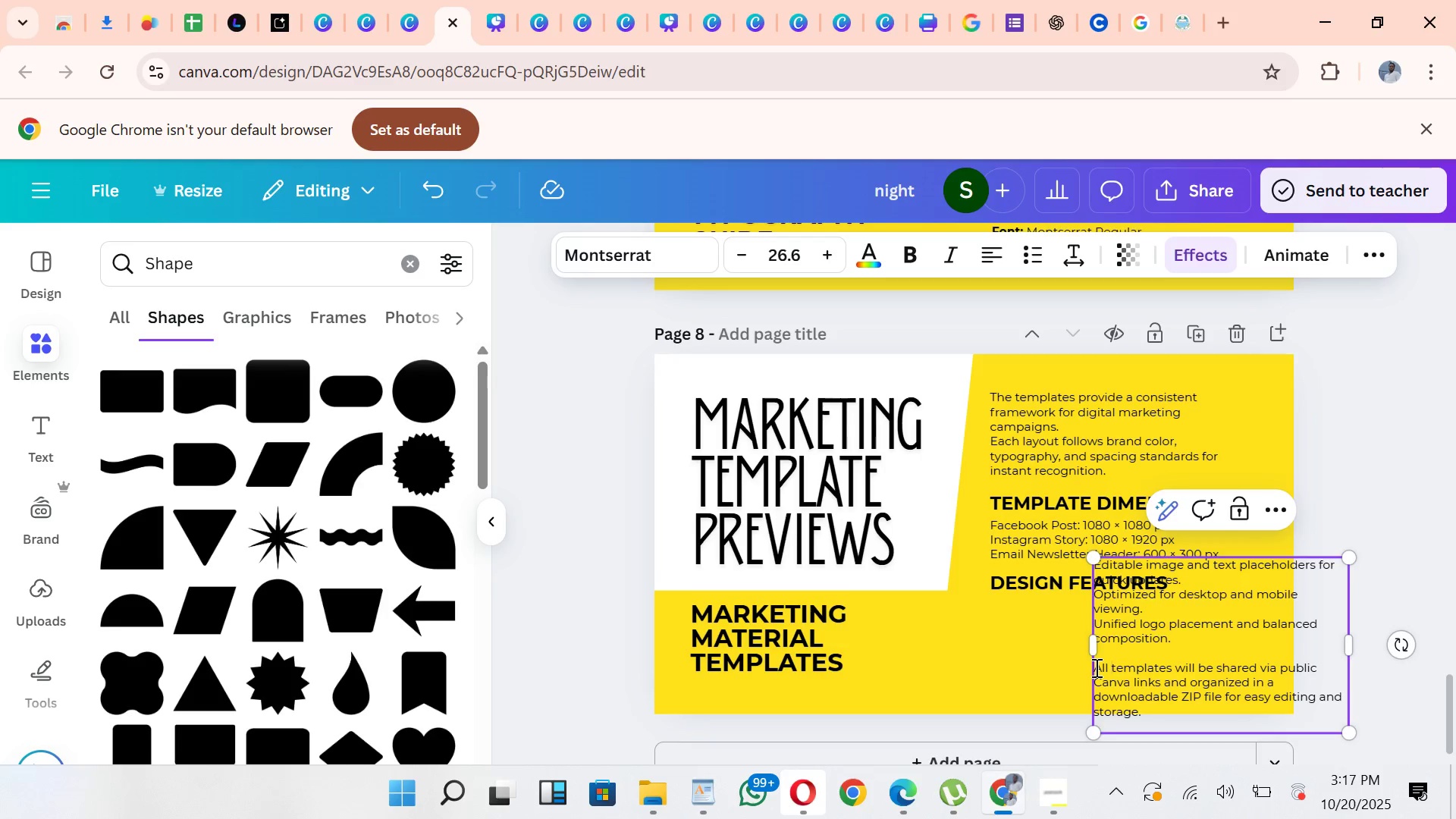 
left_click([1095, 667])
 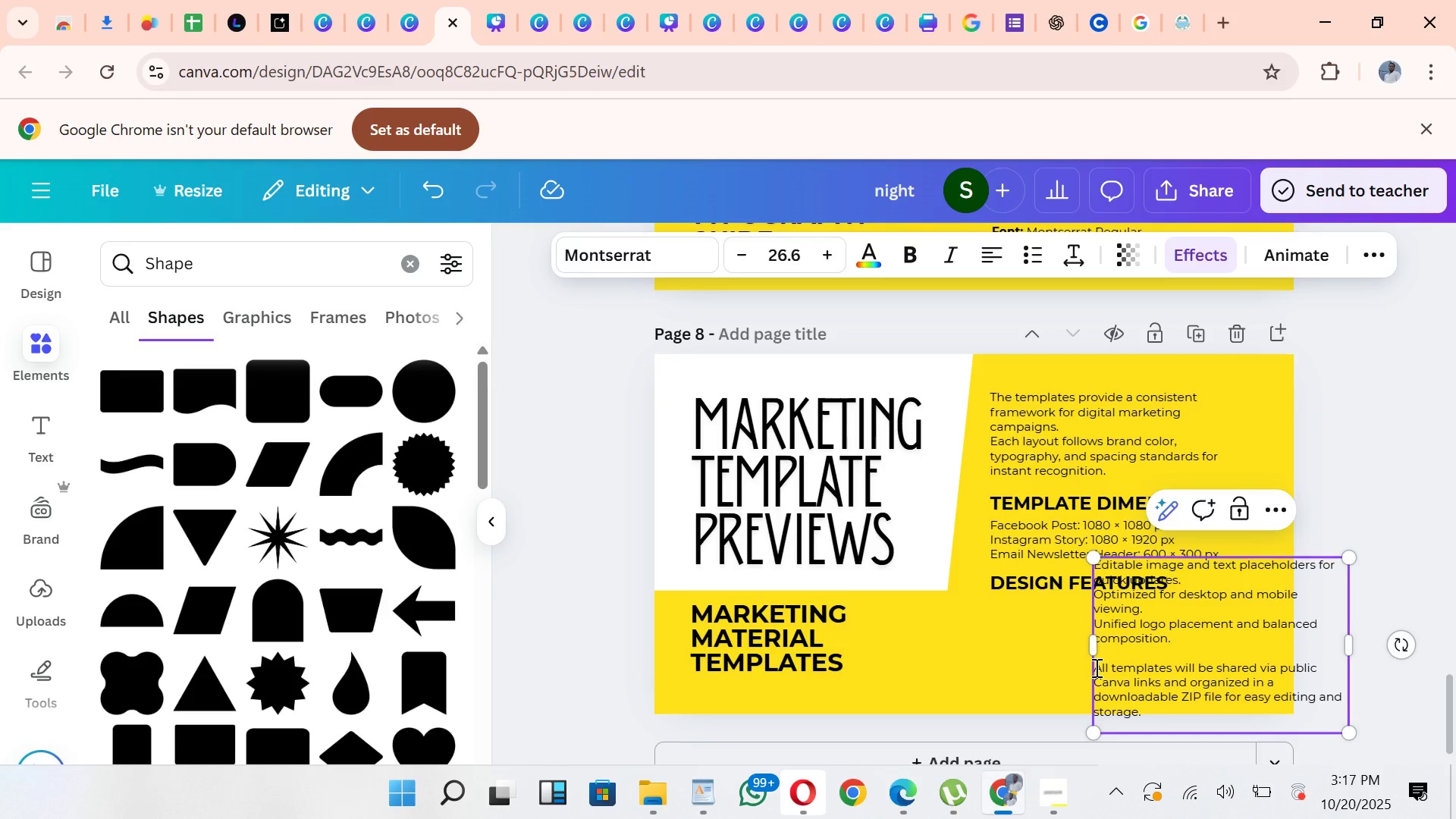 
key(Backspace)
 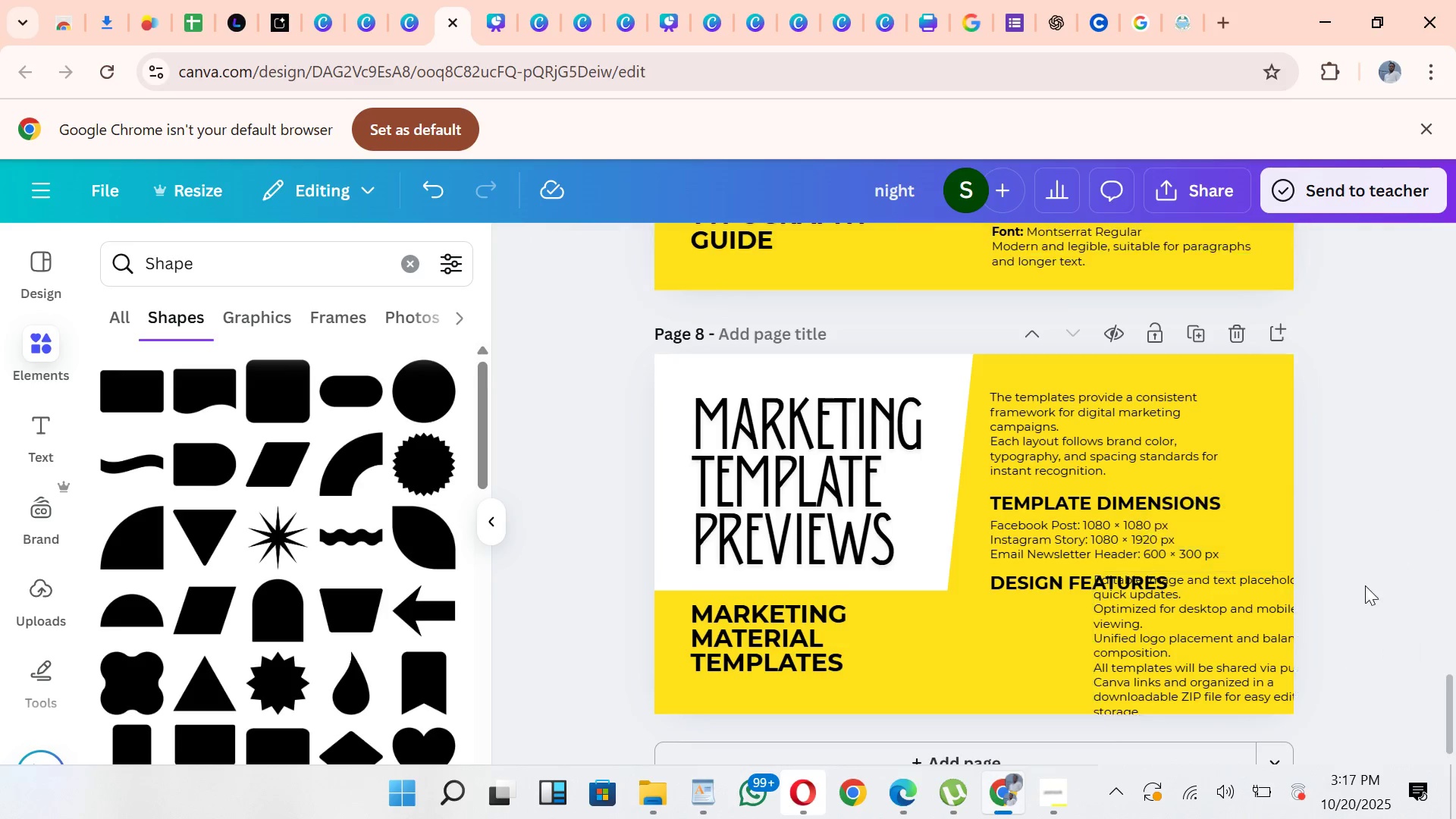 
left_click_drag(start_coordinate=[1291, 635], to_coordinate=[1175, 640])
 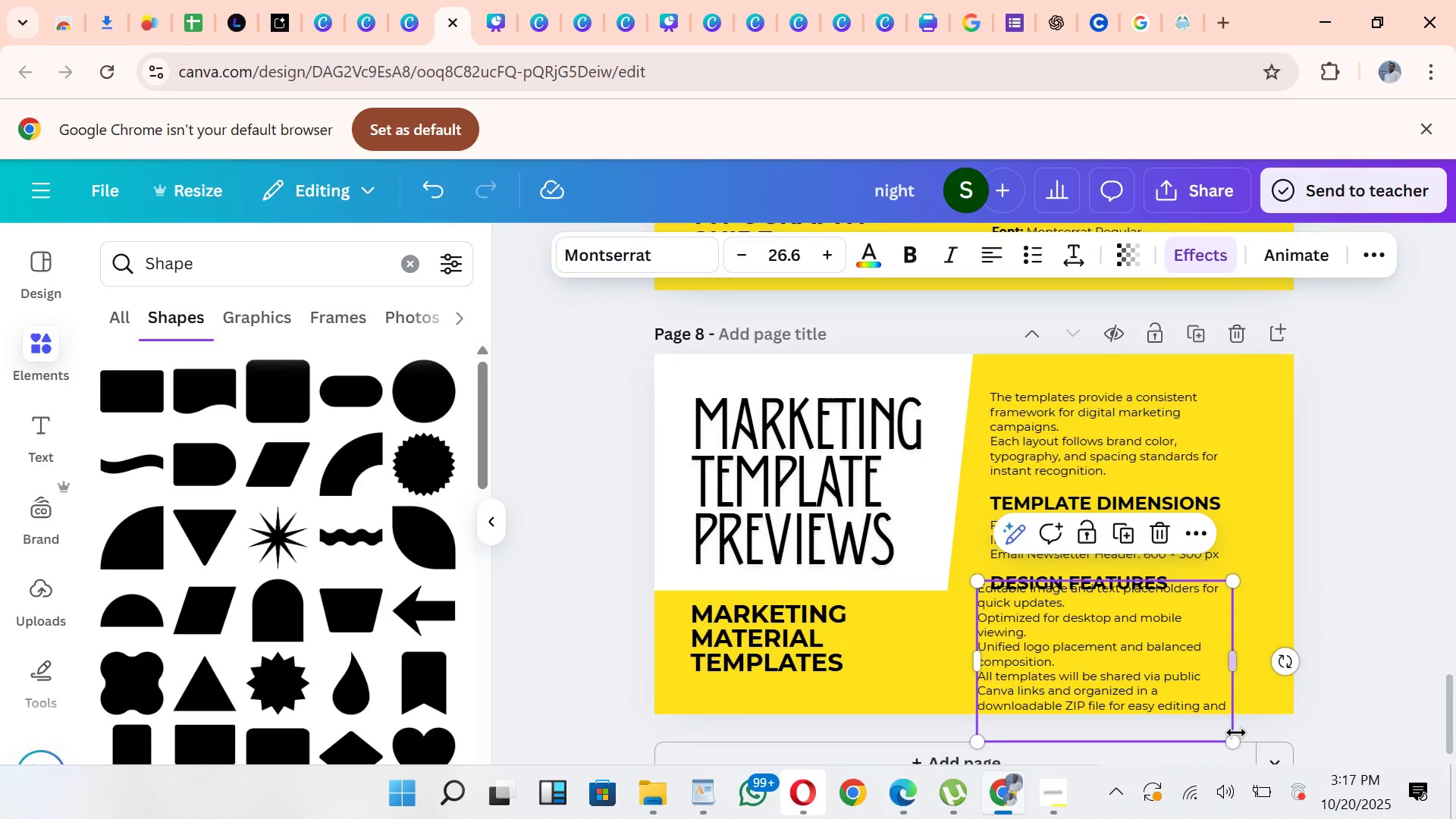 
left_click_drag(start_coordinate=[1235, 737], to_coordinate=[1219, 670])
 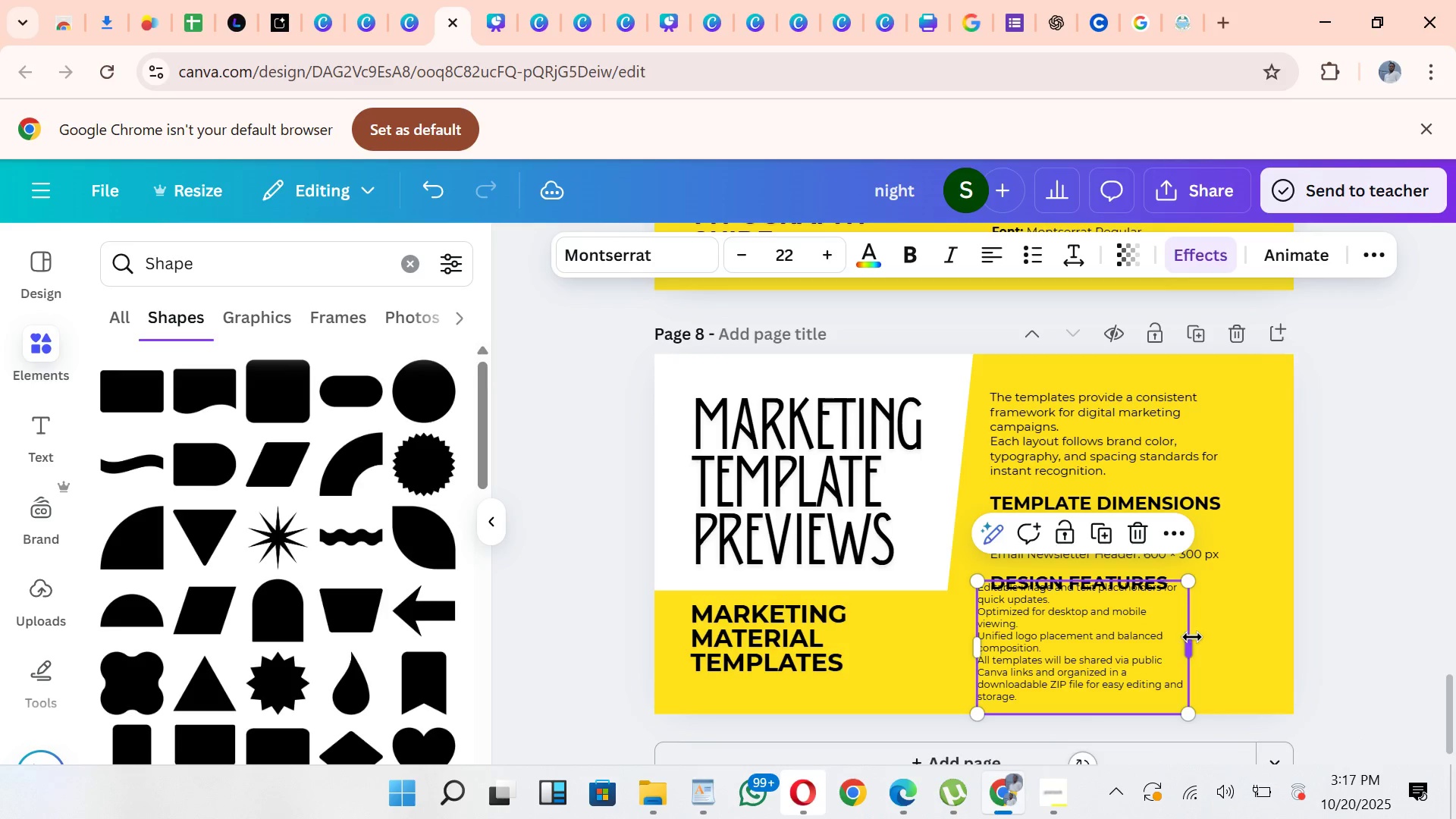 
left_click_drag(start_coordinate=[1192, 637], to_coordinate=[1222, 635])
 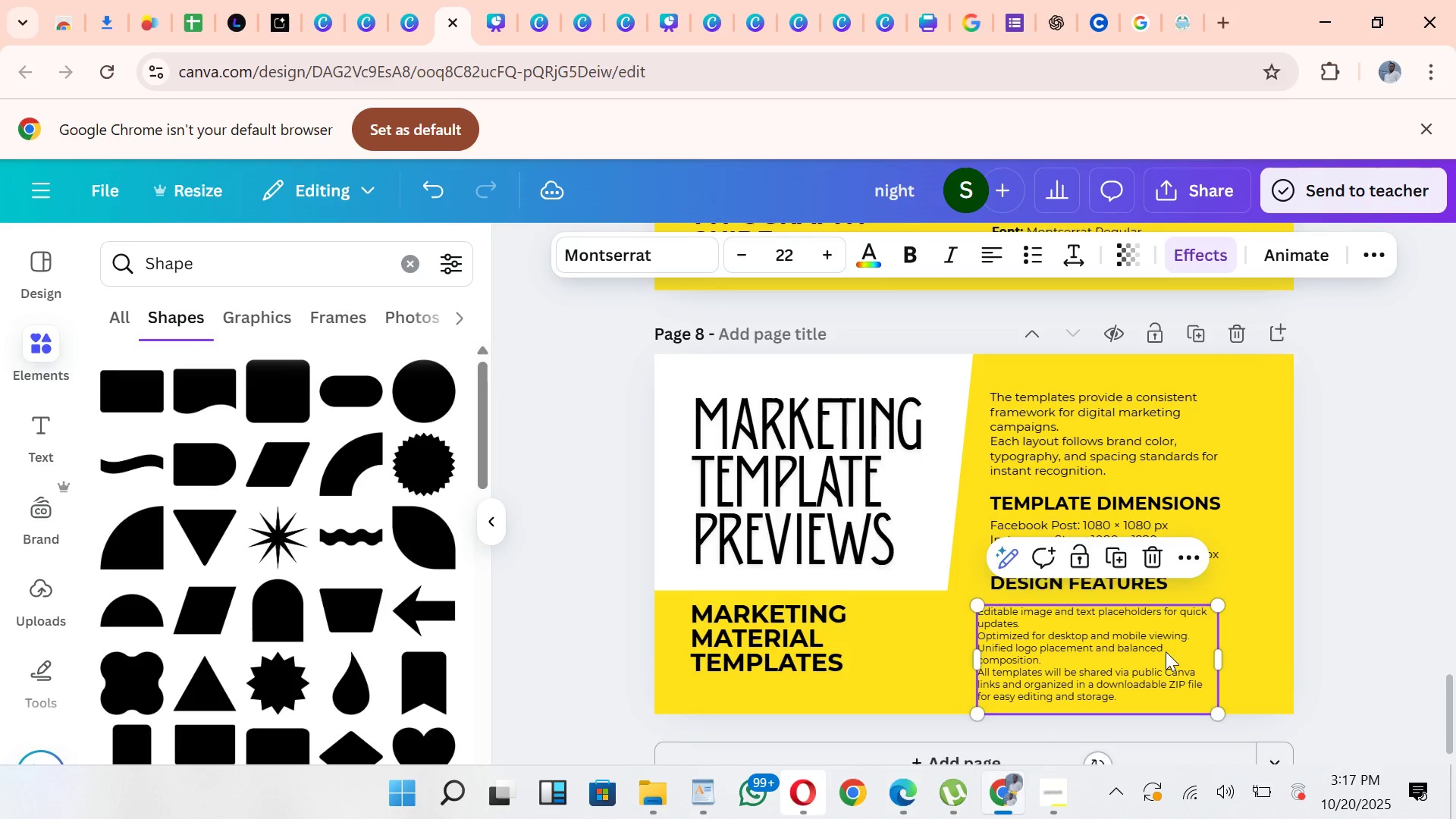 
left_click_drag(start_coordinate=[1166, 651], to_coordinate=[1180, 642])
 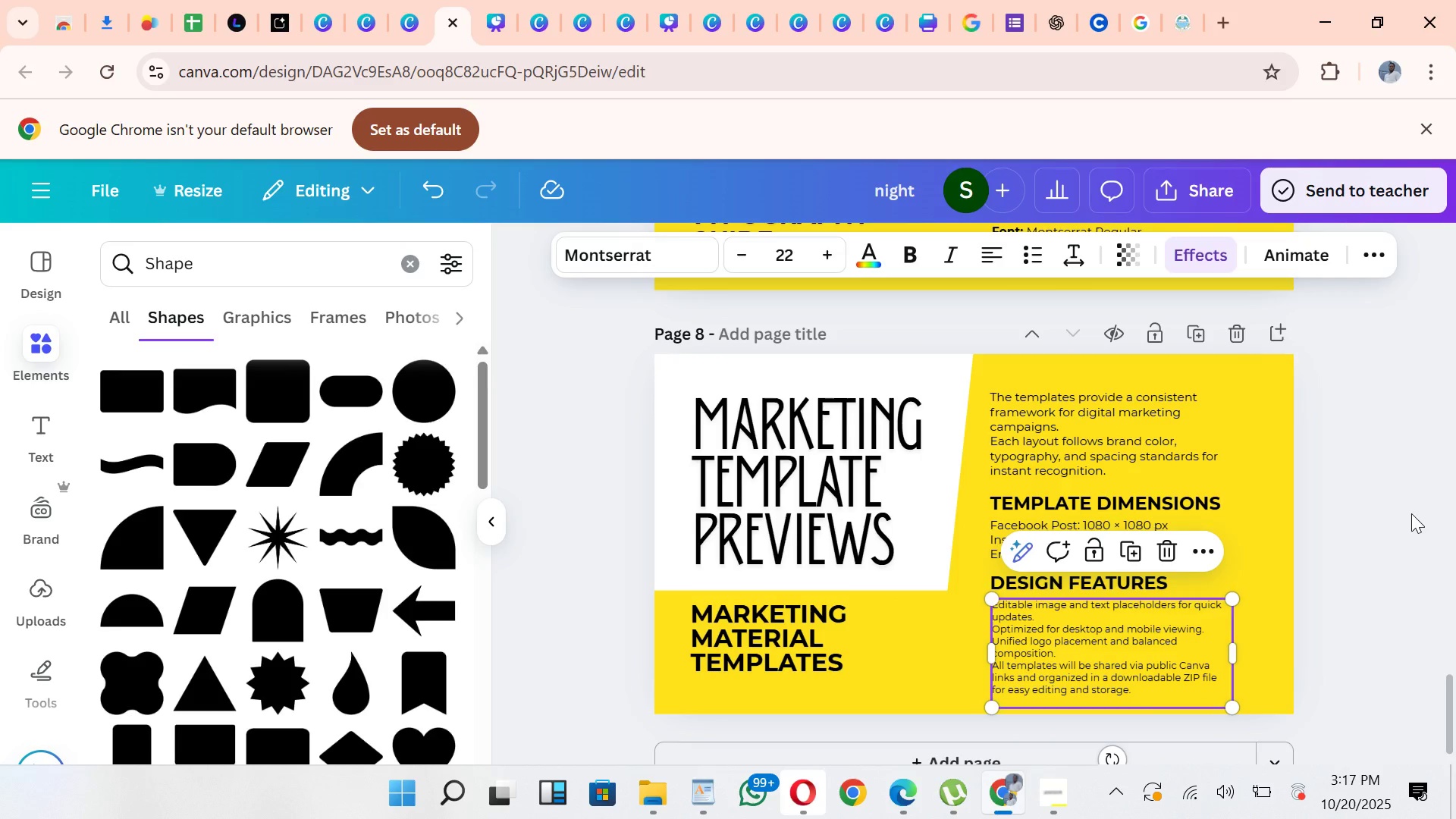 
left_click([1411, 513])
 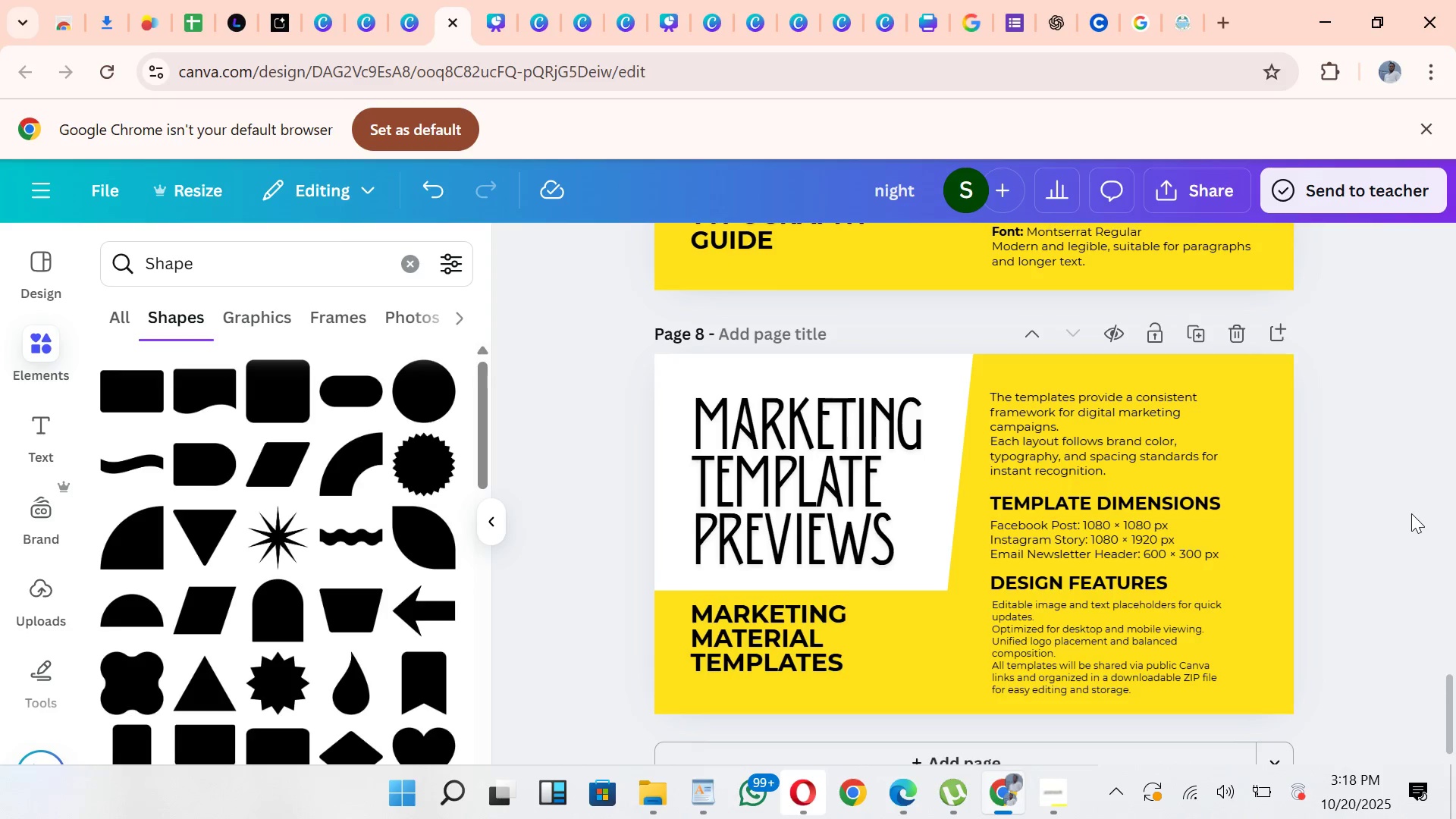 
wait(14.7)
 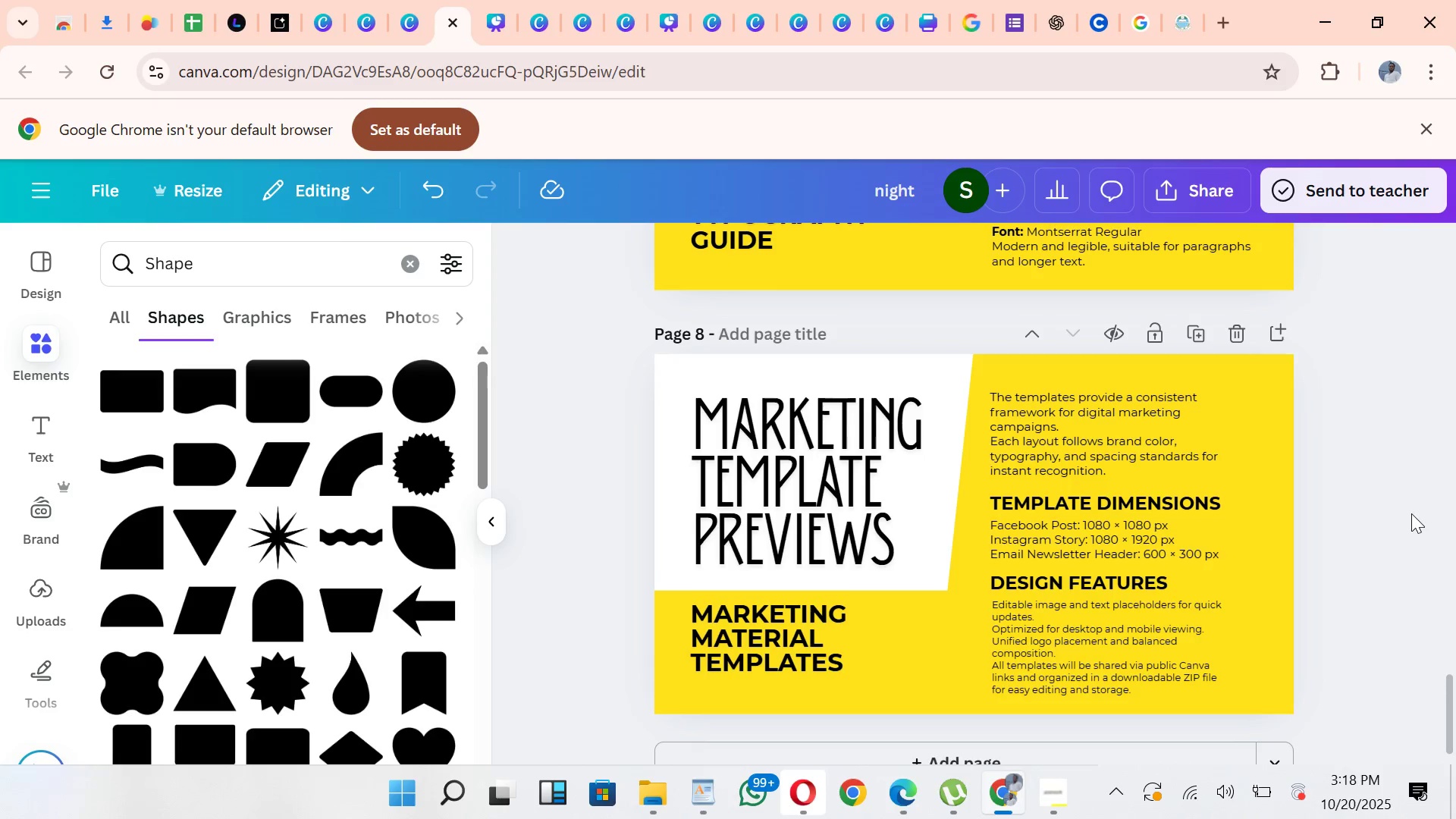 
mouse_move([723, 758])
 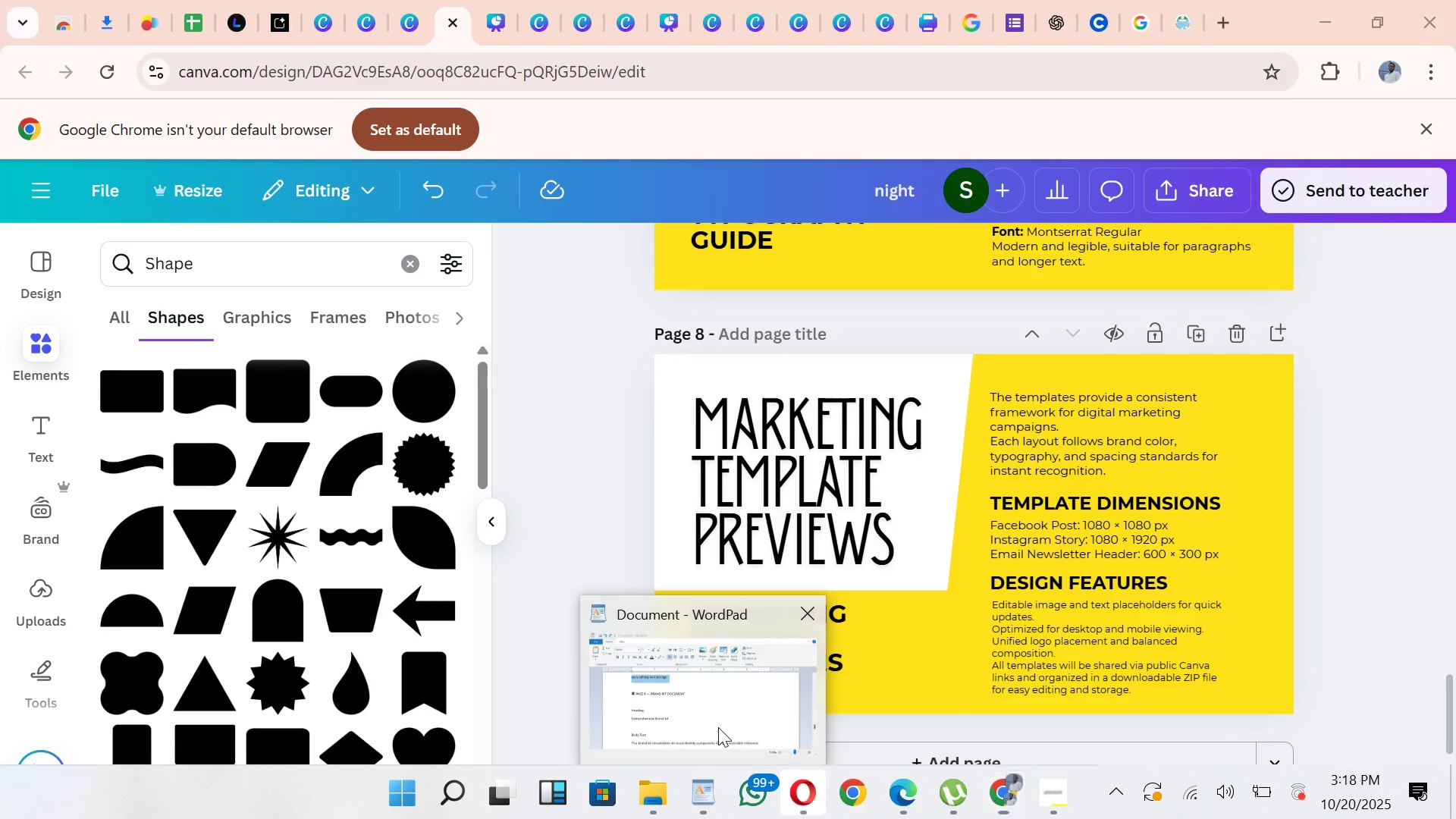 
left_click([718, 727])
 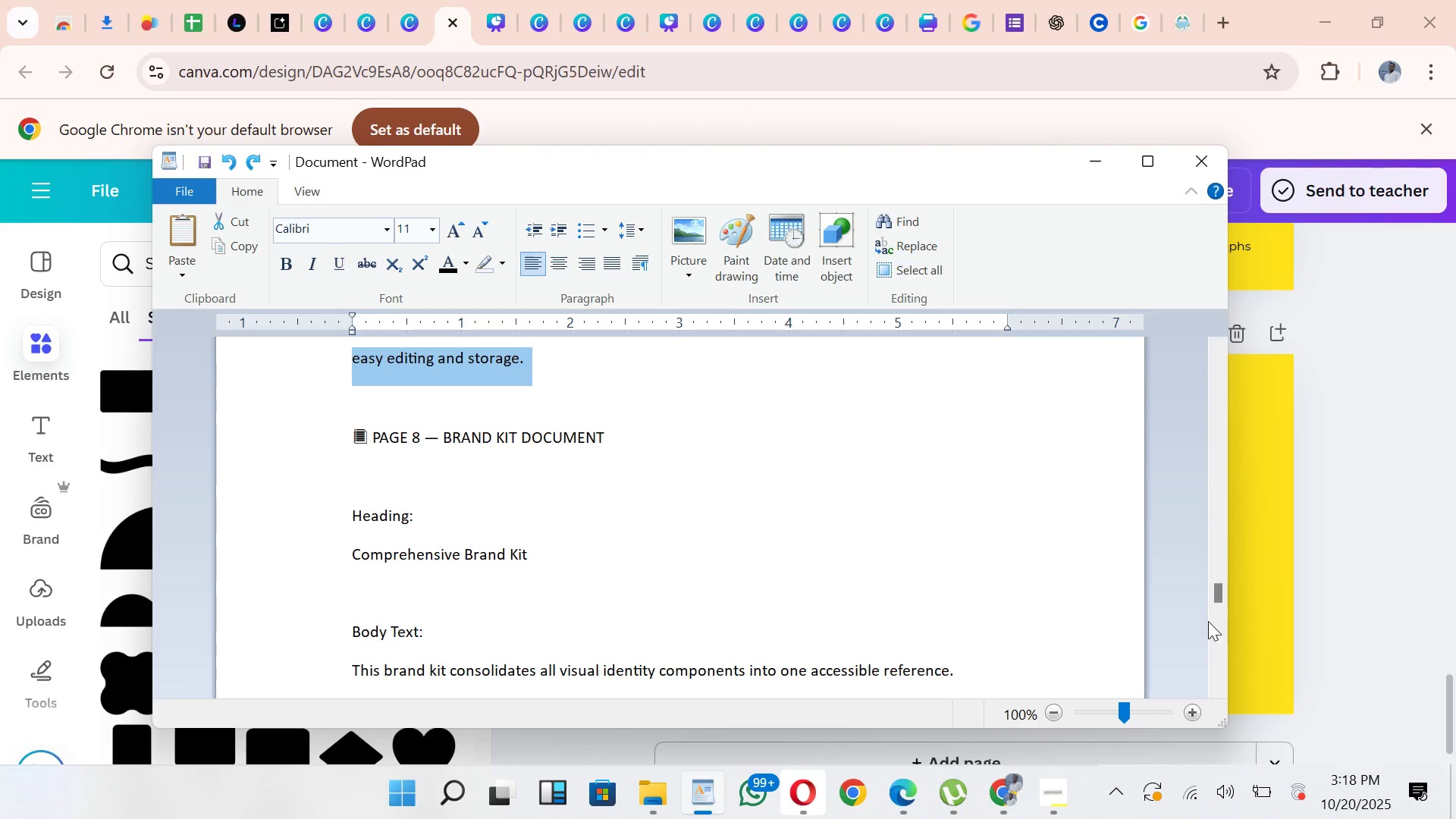 
left_click_drag(start_coordinate=[1224, 588], to_coordinate=[1223, 593])
 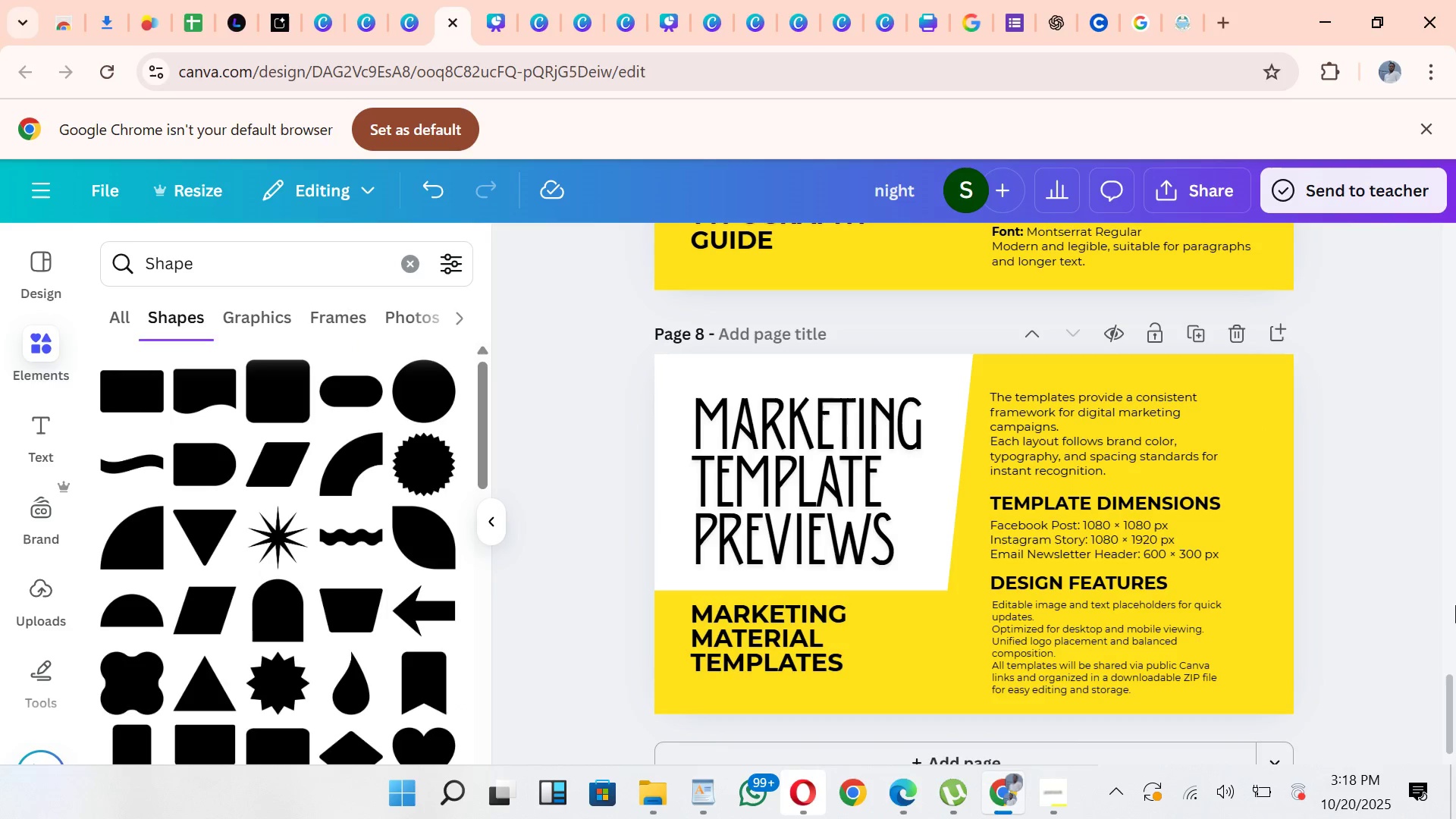 
left_click([1455, 557])
 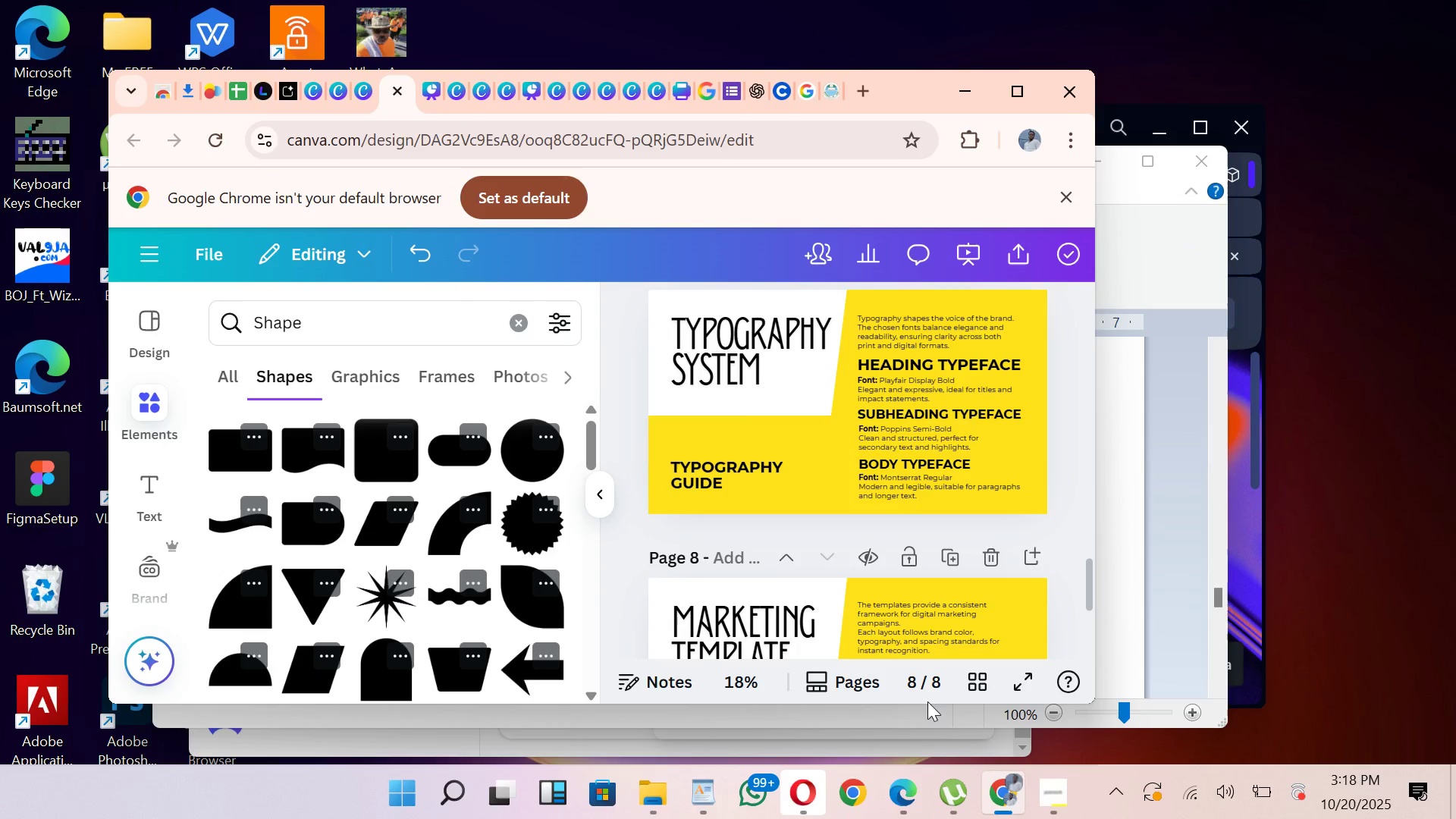 
wait(17.99)
 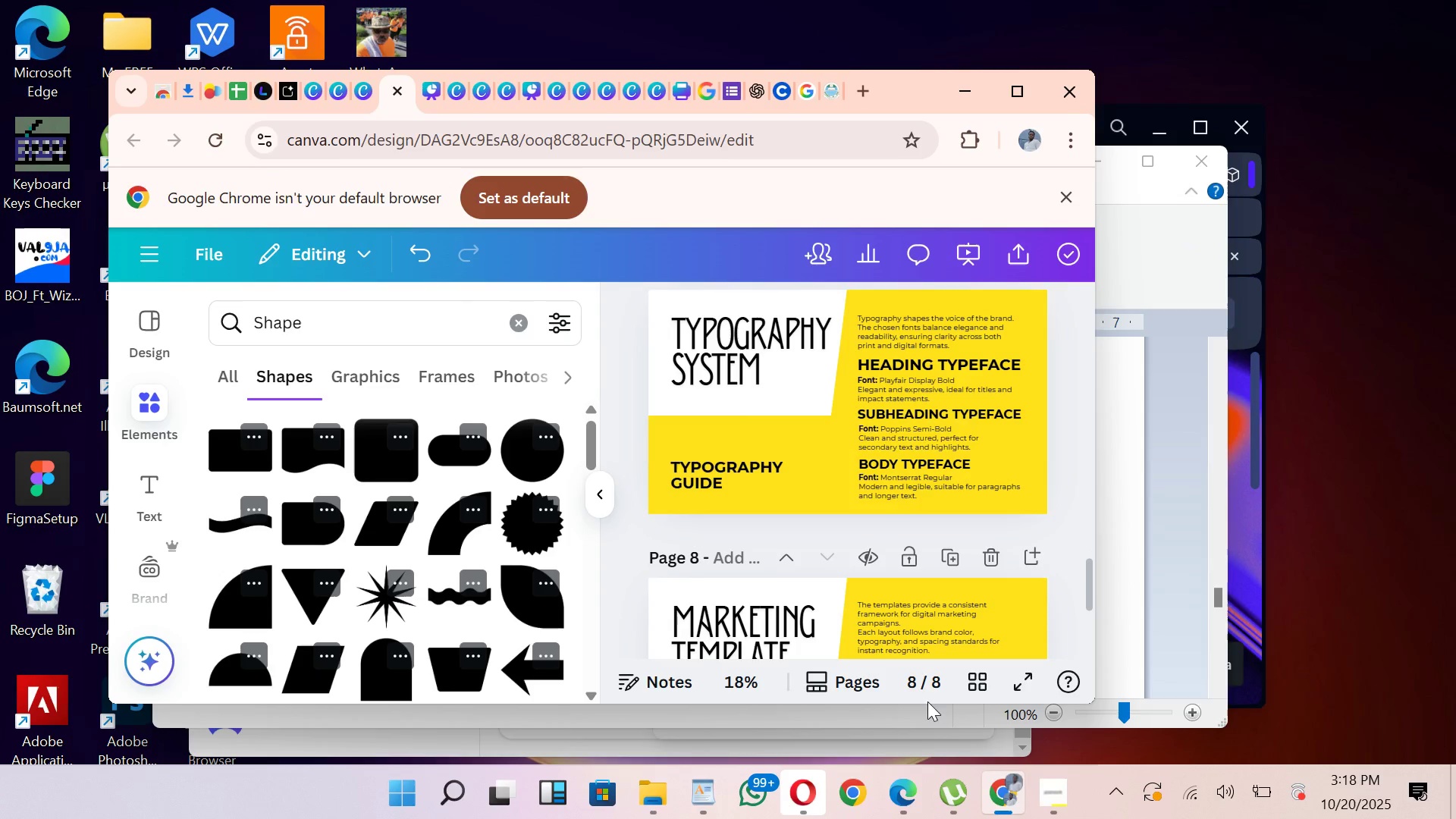 
left_click([981, 354])
 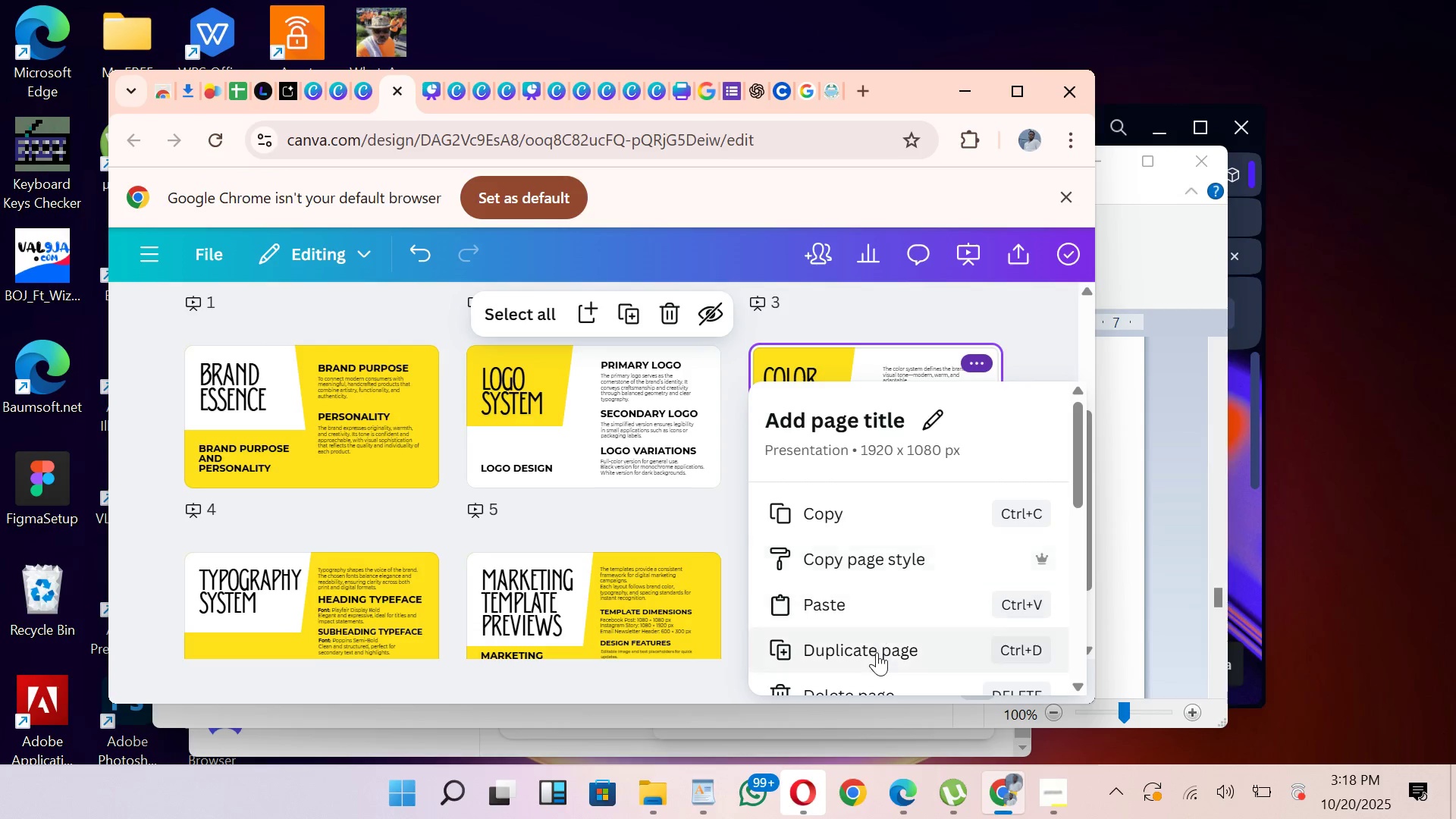 
left_click([877, 652])
 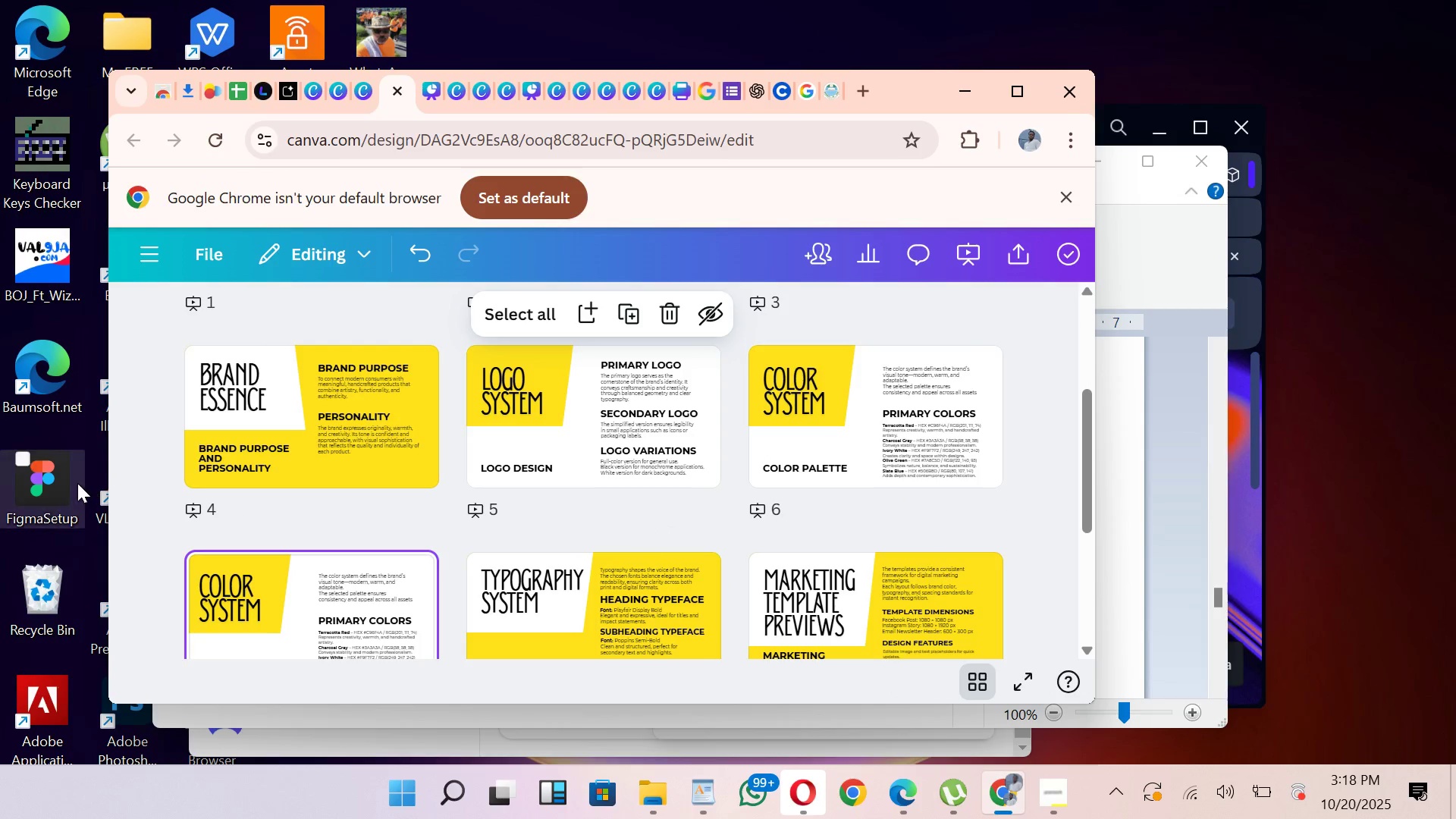 
left_click_drag(start_coordinate=[868, 413], to_coordinate=[331, 568])
 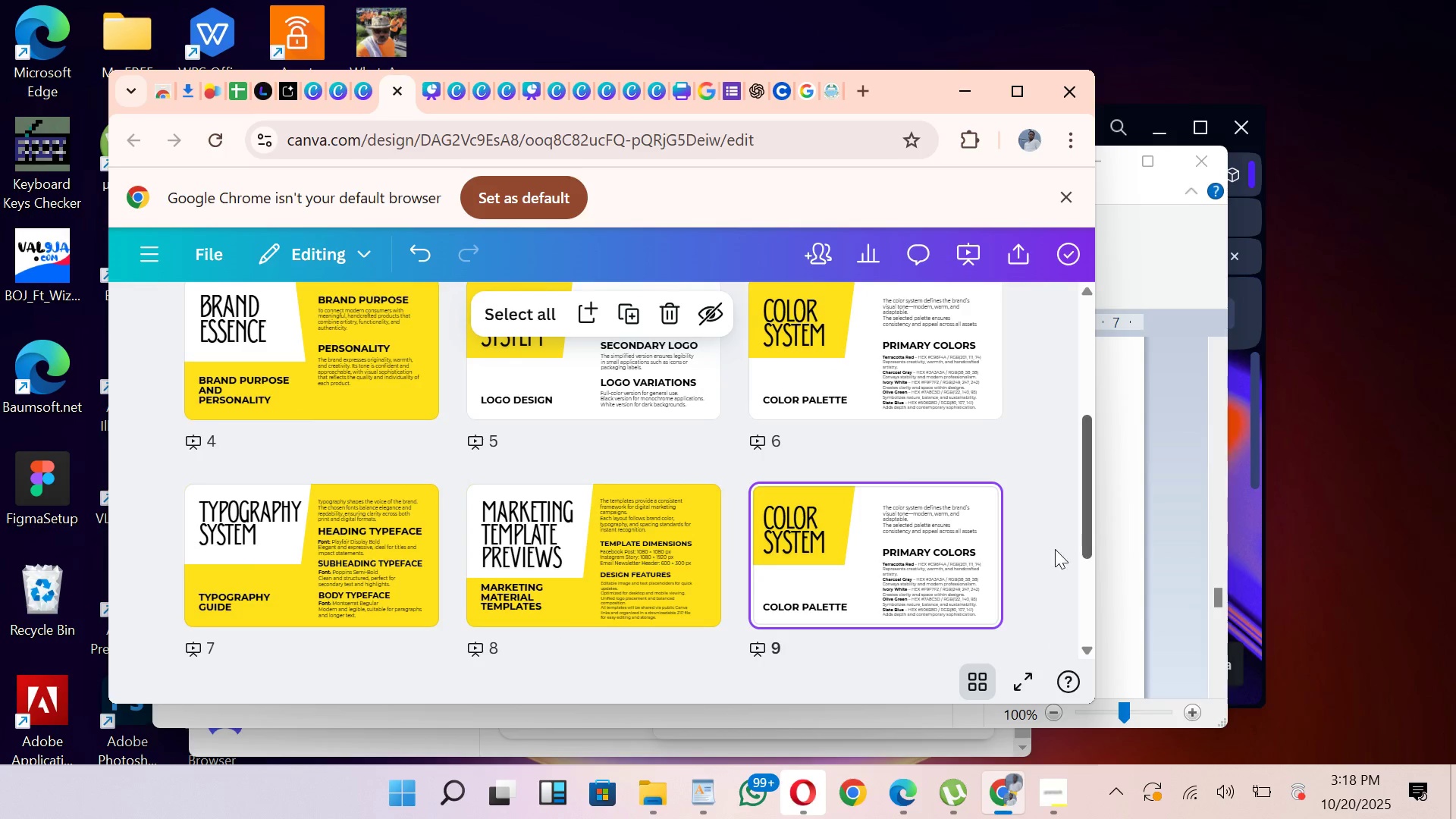 
left_click([805, 568])
 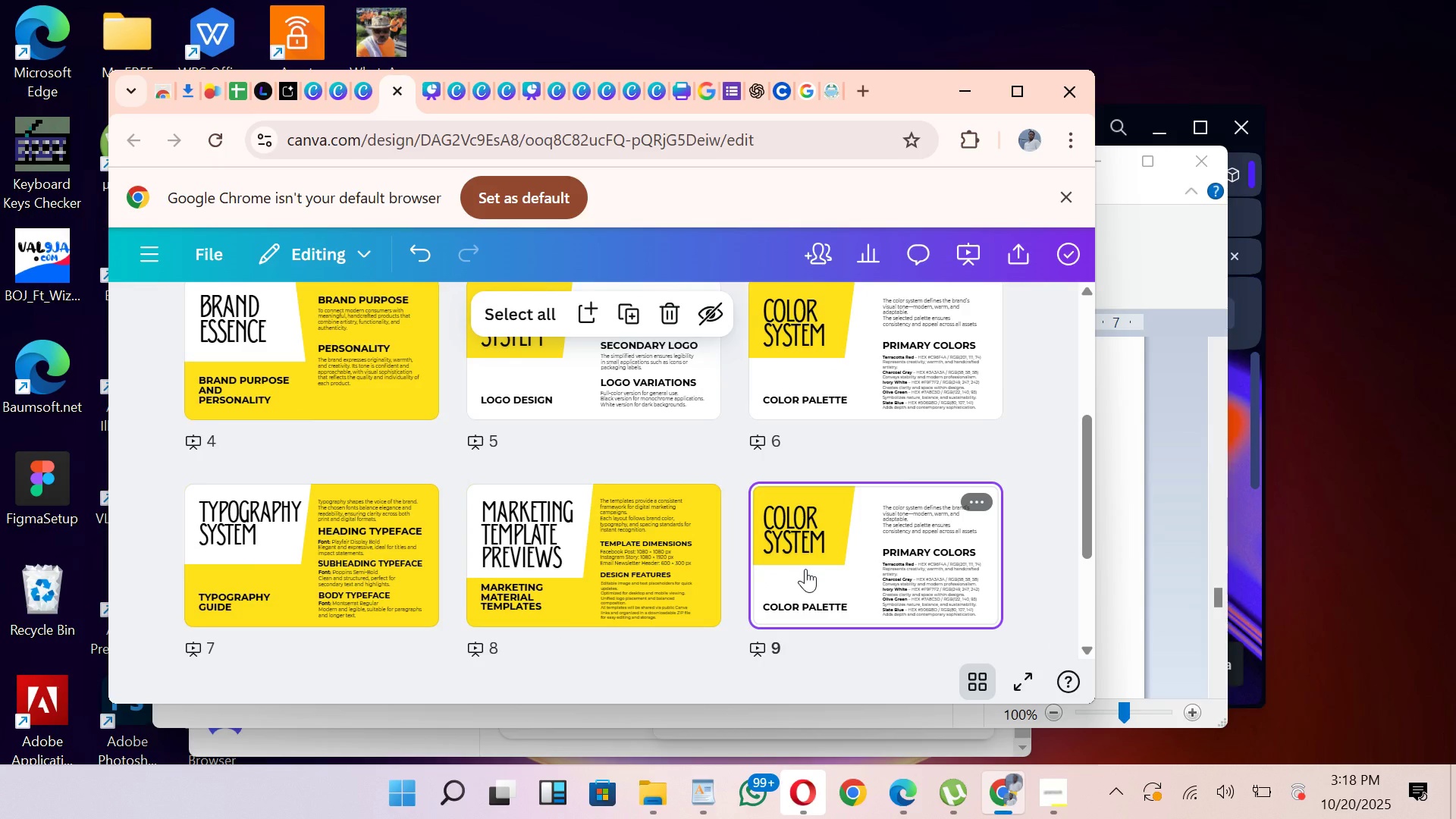 
double_click([805, 569])
 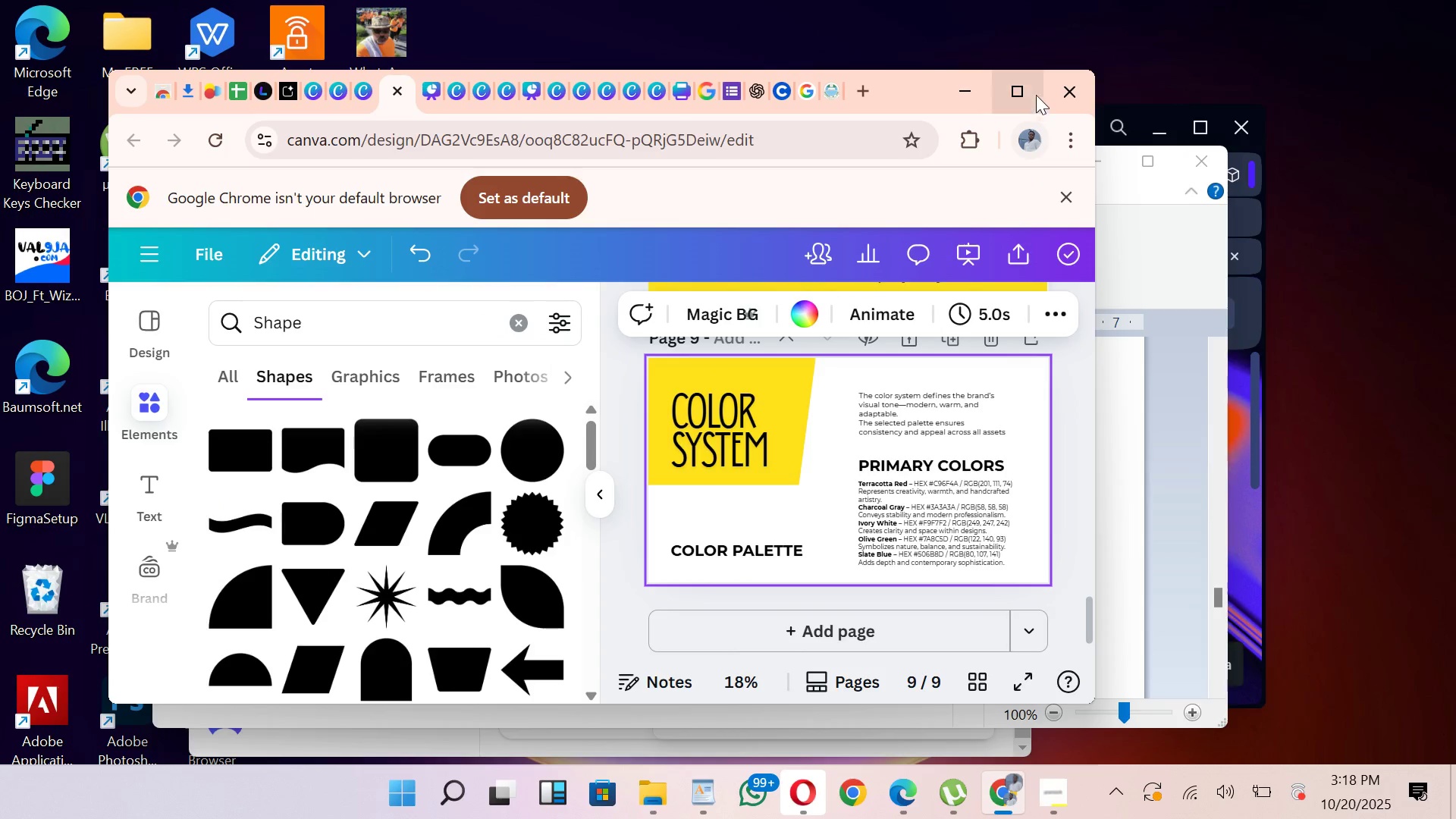 
left_click([1016, 85])
 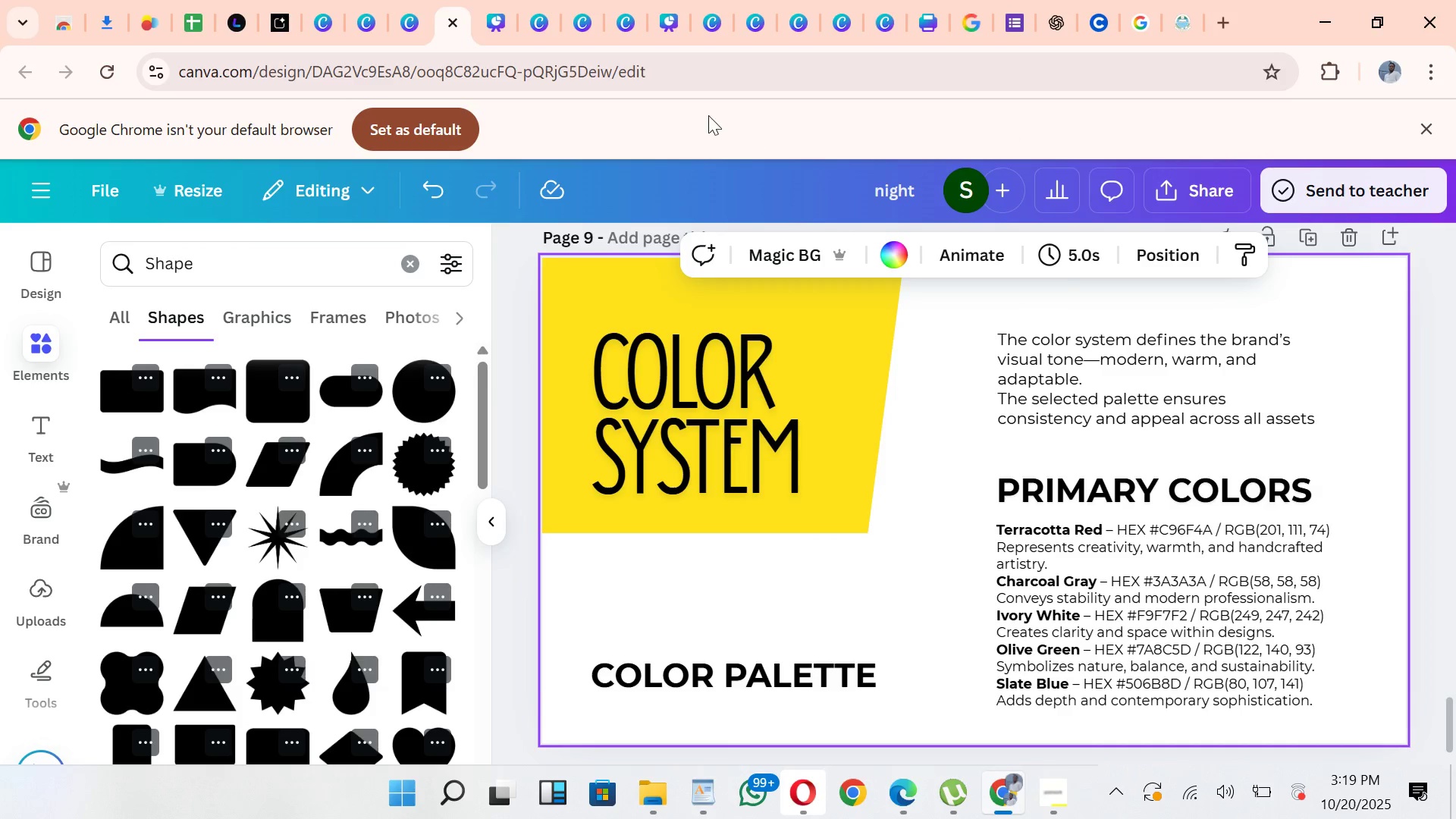 
wait(15.4)
 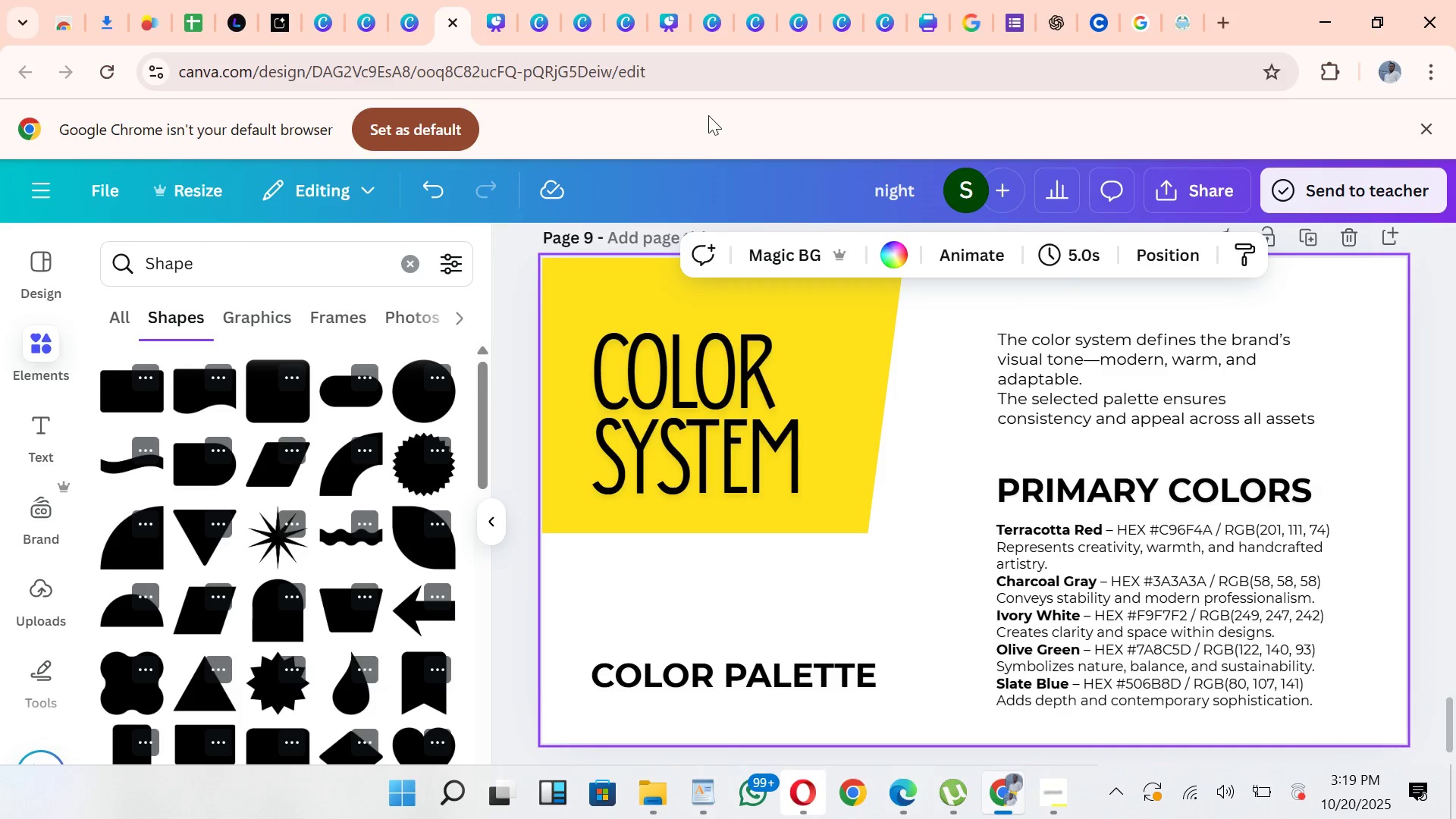 
left_click([696, 785])
 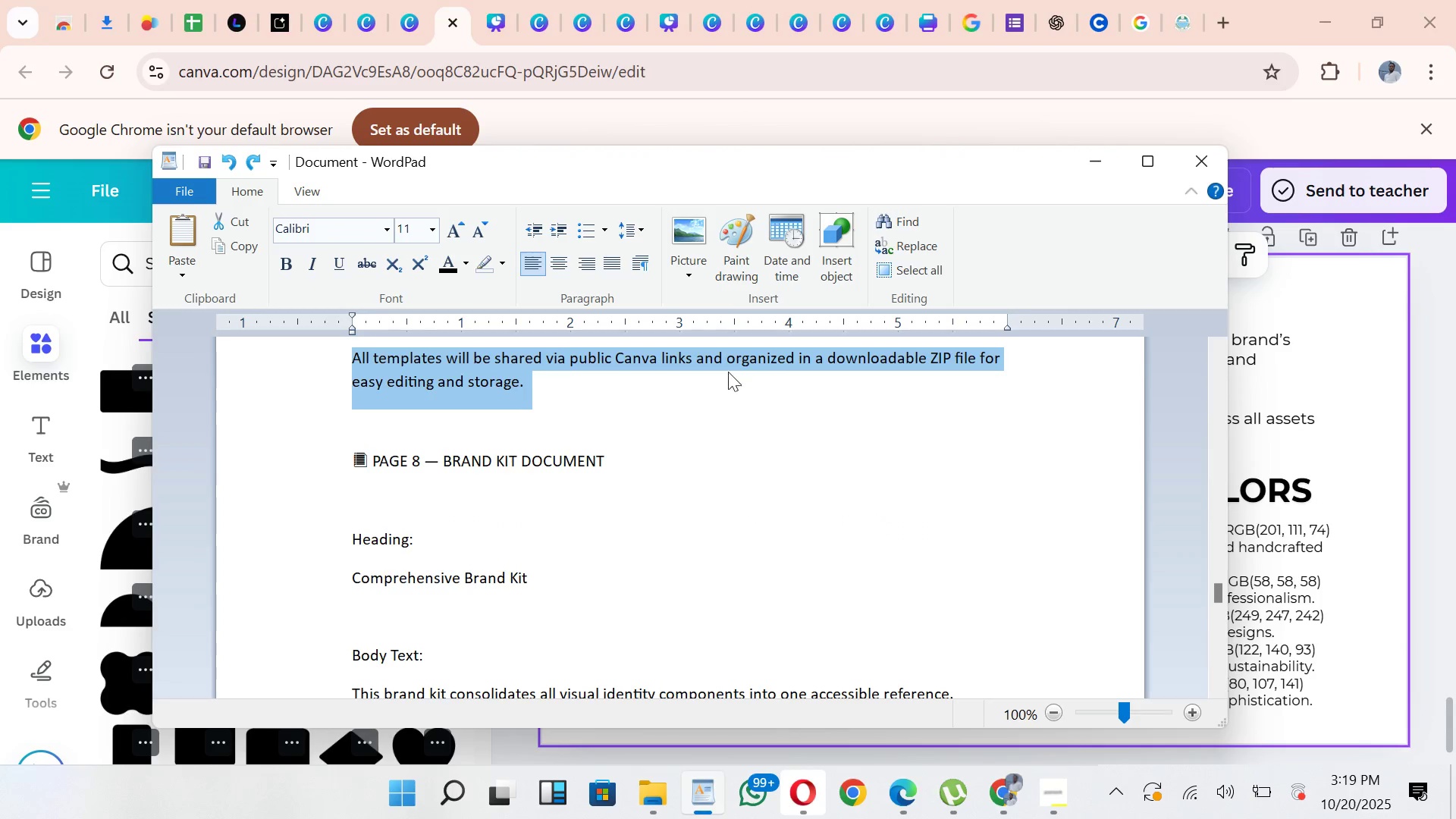 
wait(5.73)
 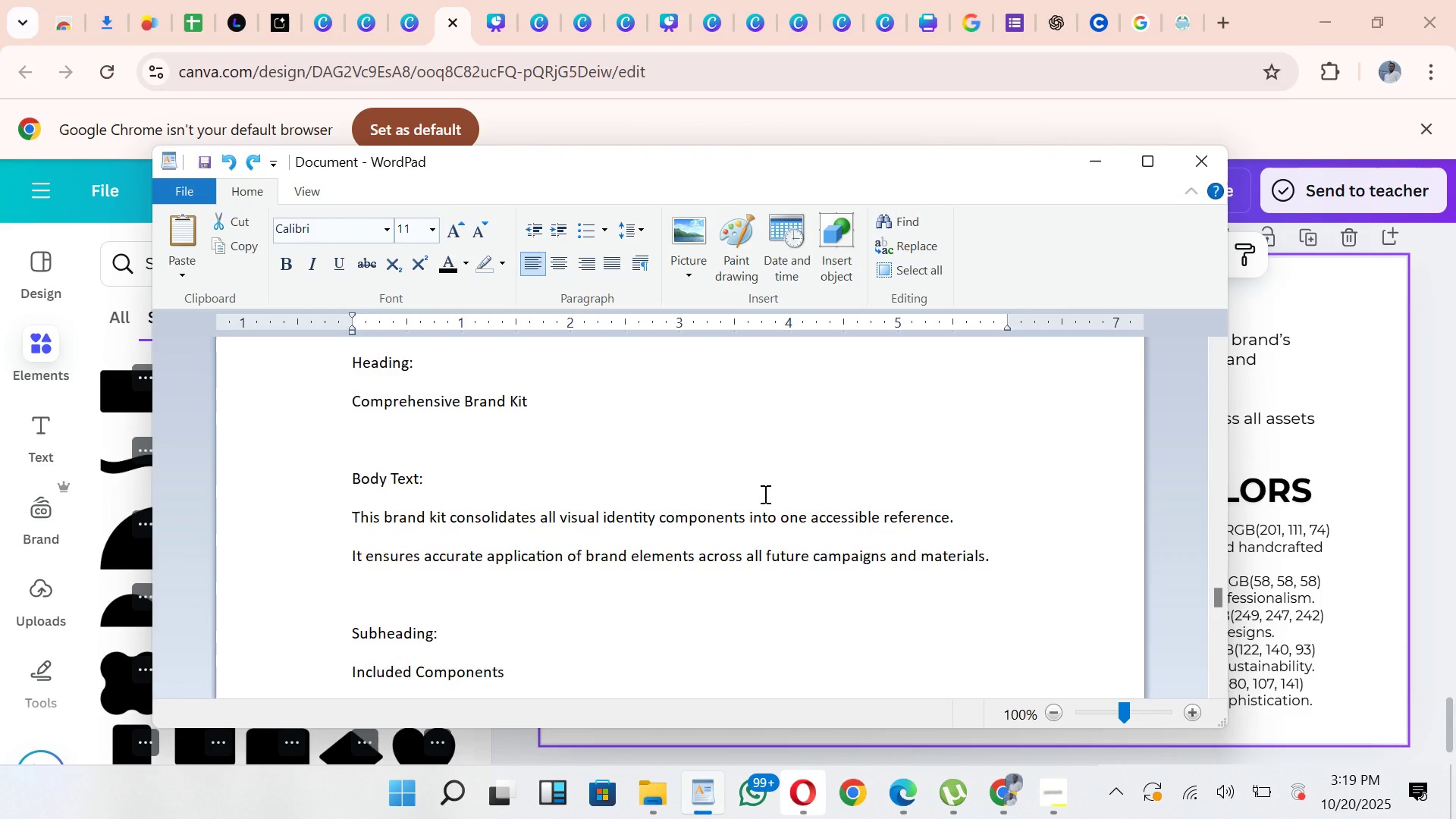 
left_click_drag(start_coordinate=[610, 463], to_coordinate=[451, 470])
 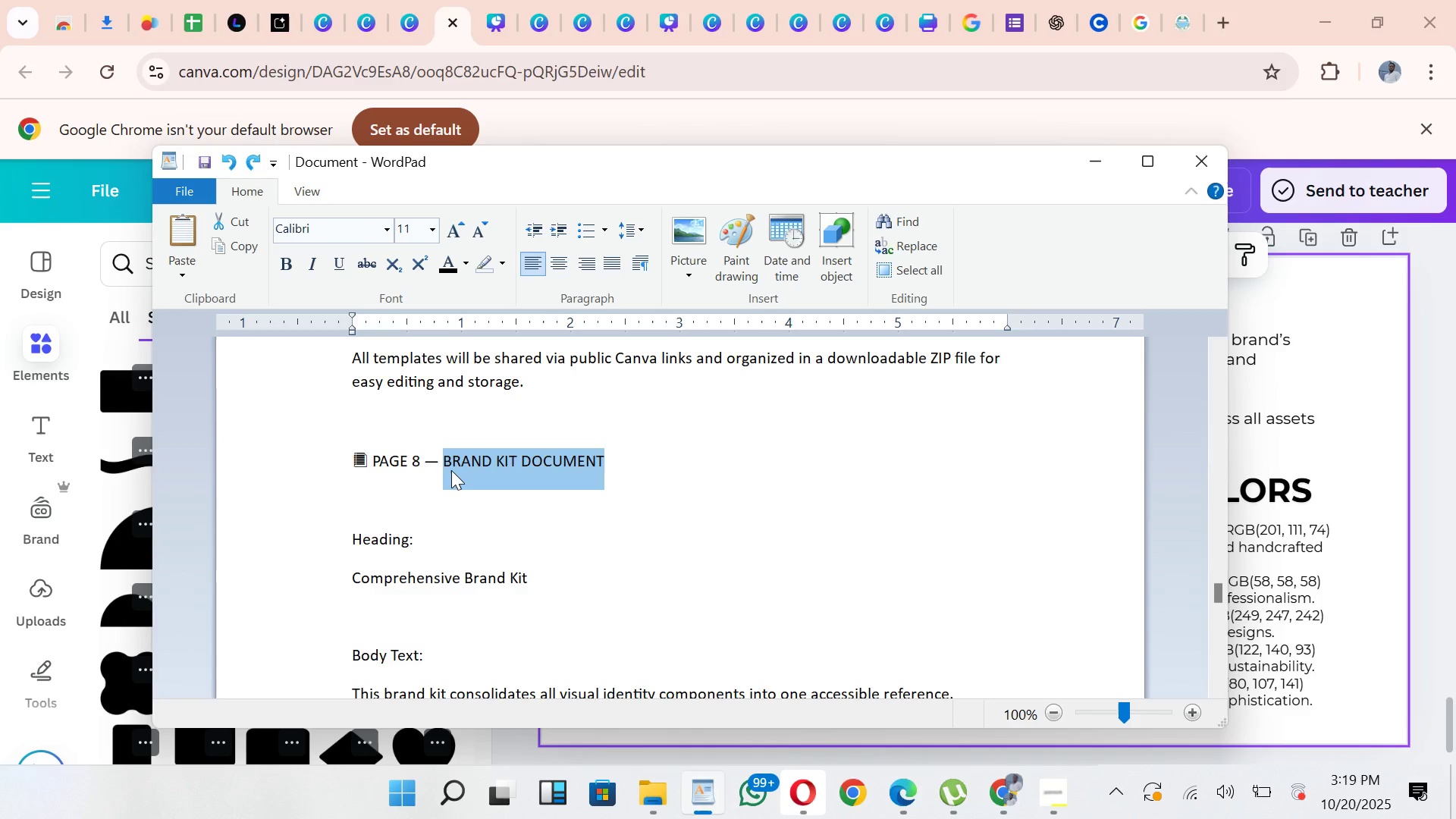 
key(Control+C)
 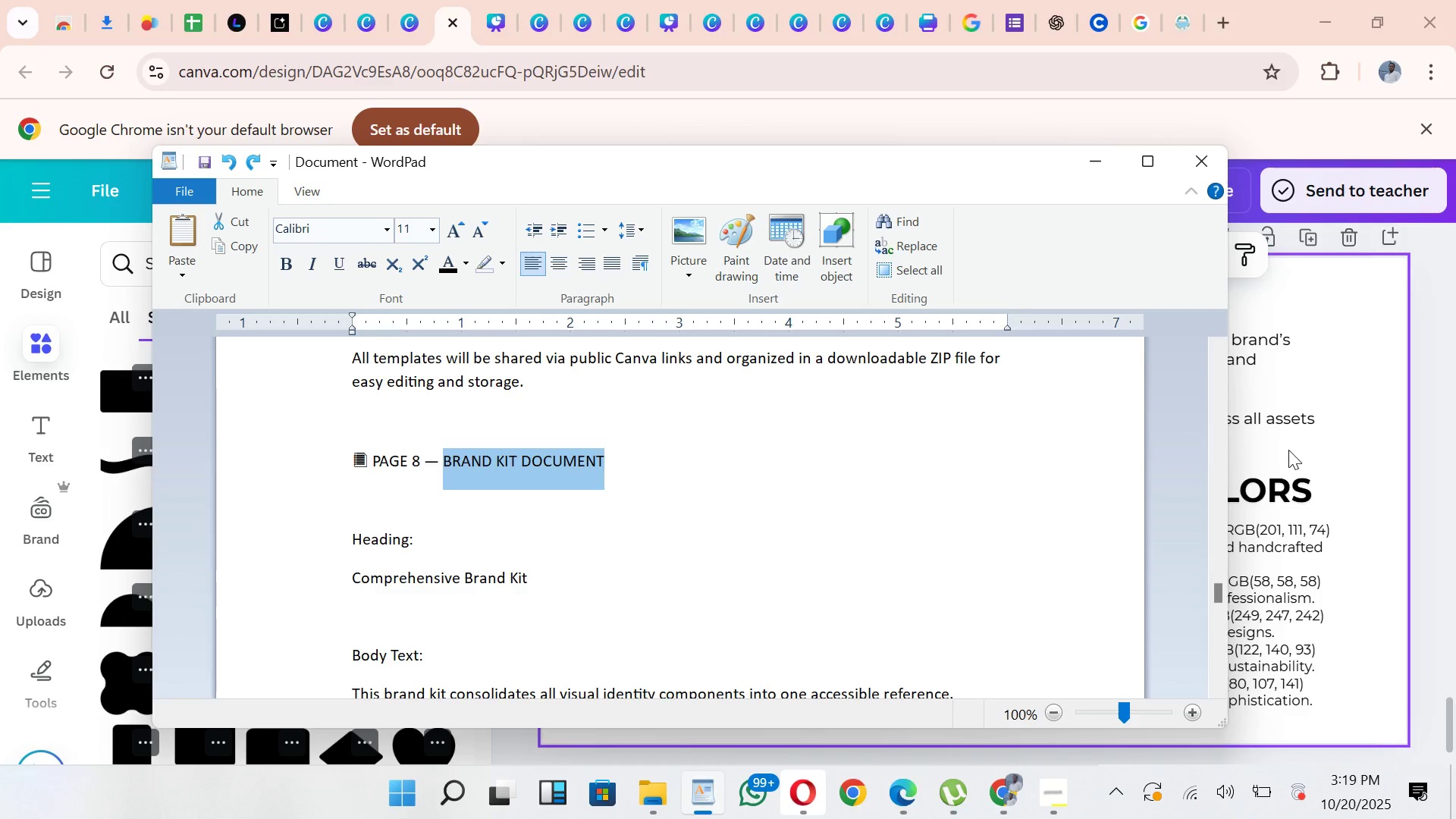 
left_click([1293, 437])
 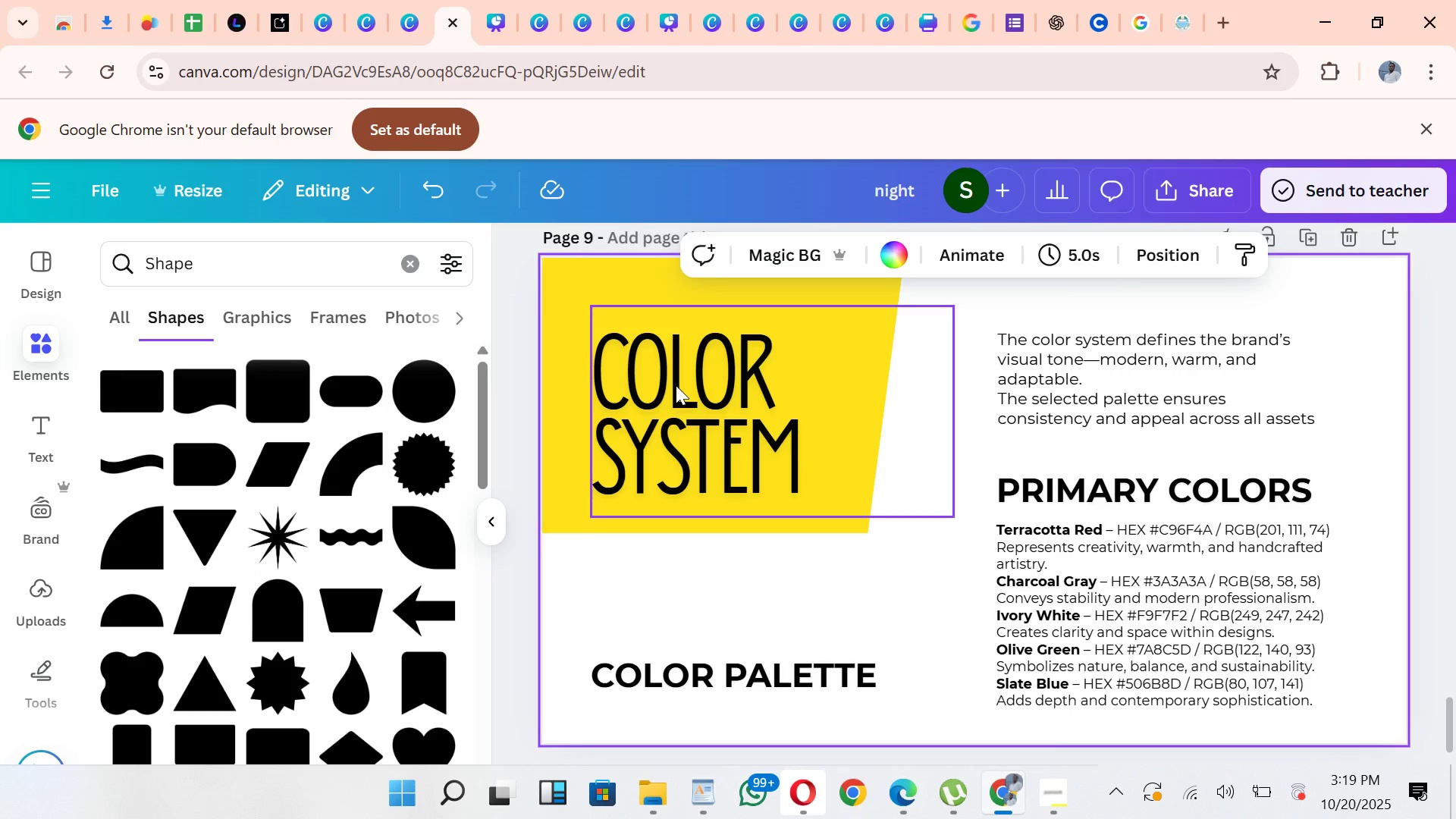 
double_click([676, 385])
 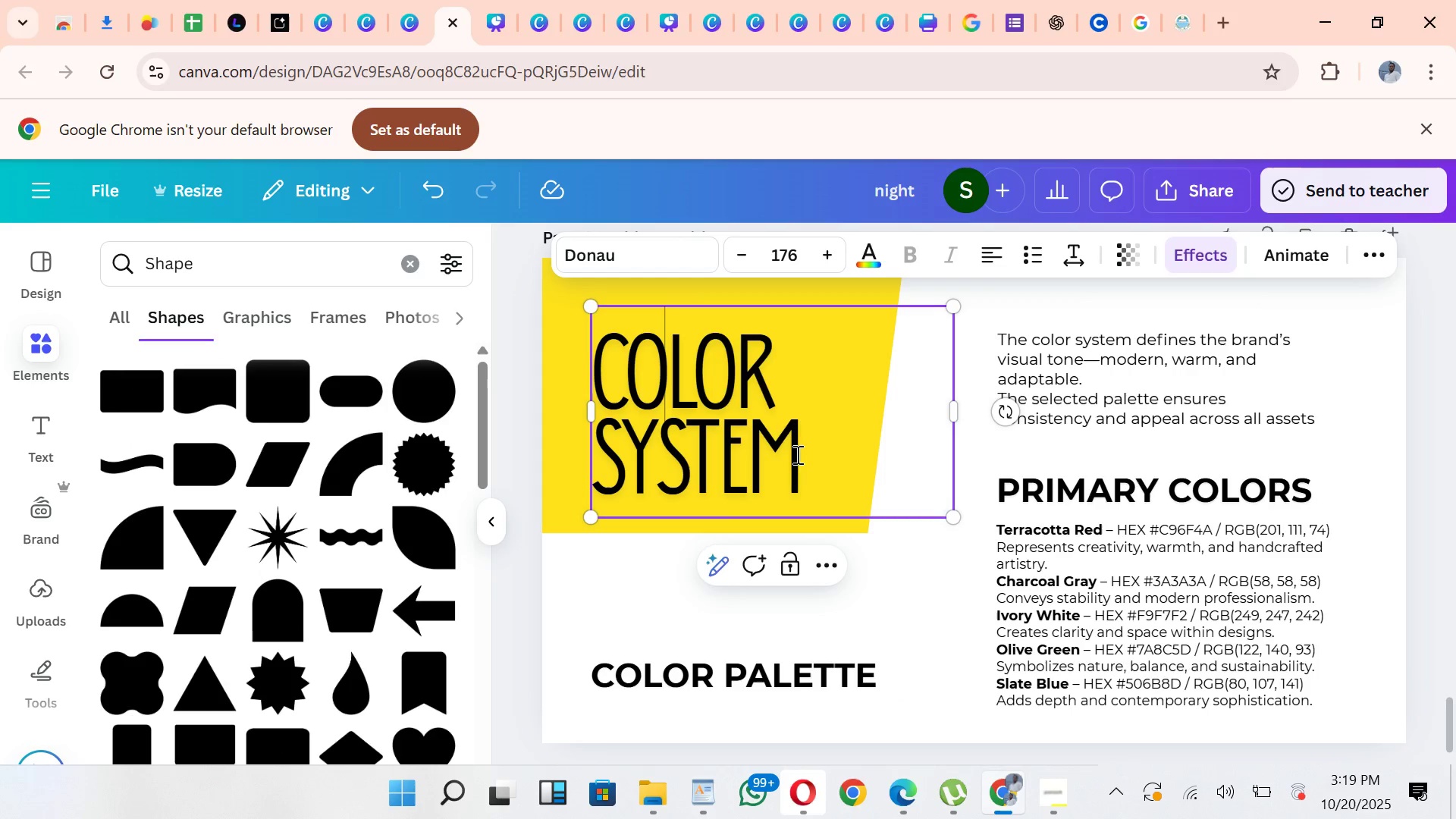 
left_click_drag(start_coordinate=[799, 454], to_coordinate=[606, 382])
 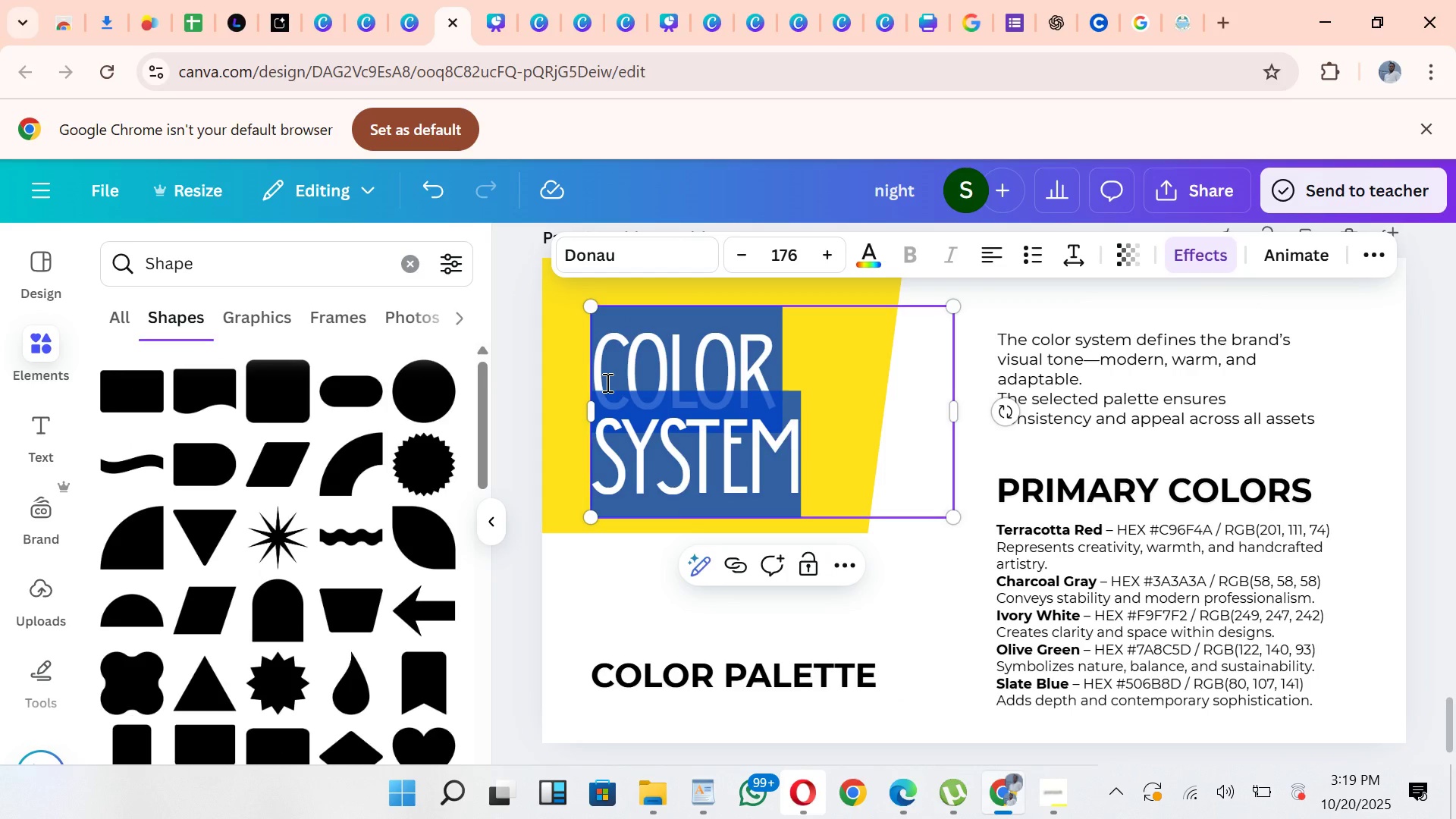 
key(Control+V)
 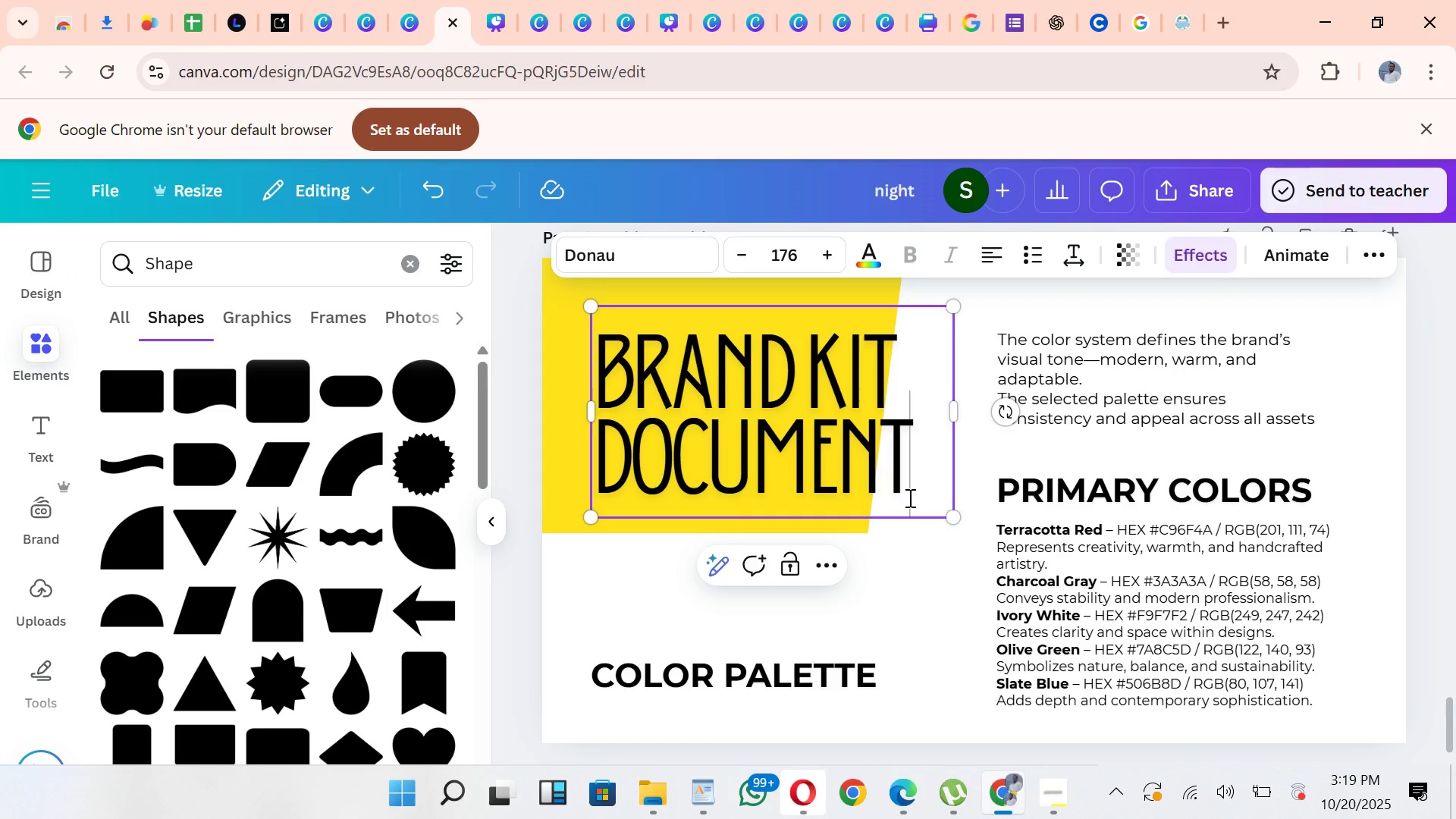 
wait(11.4)
 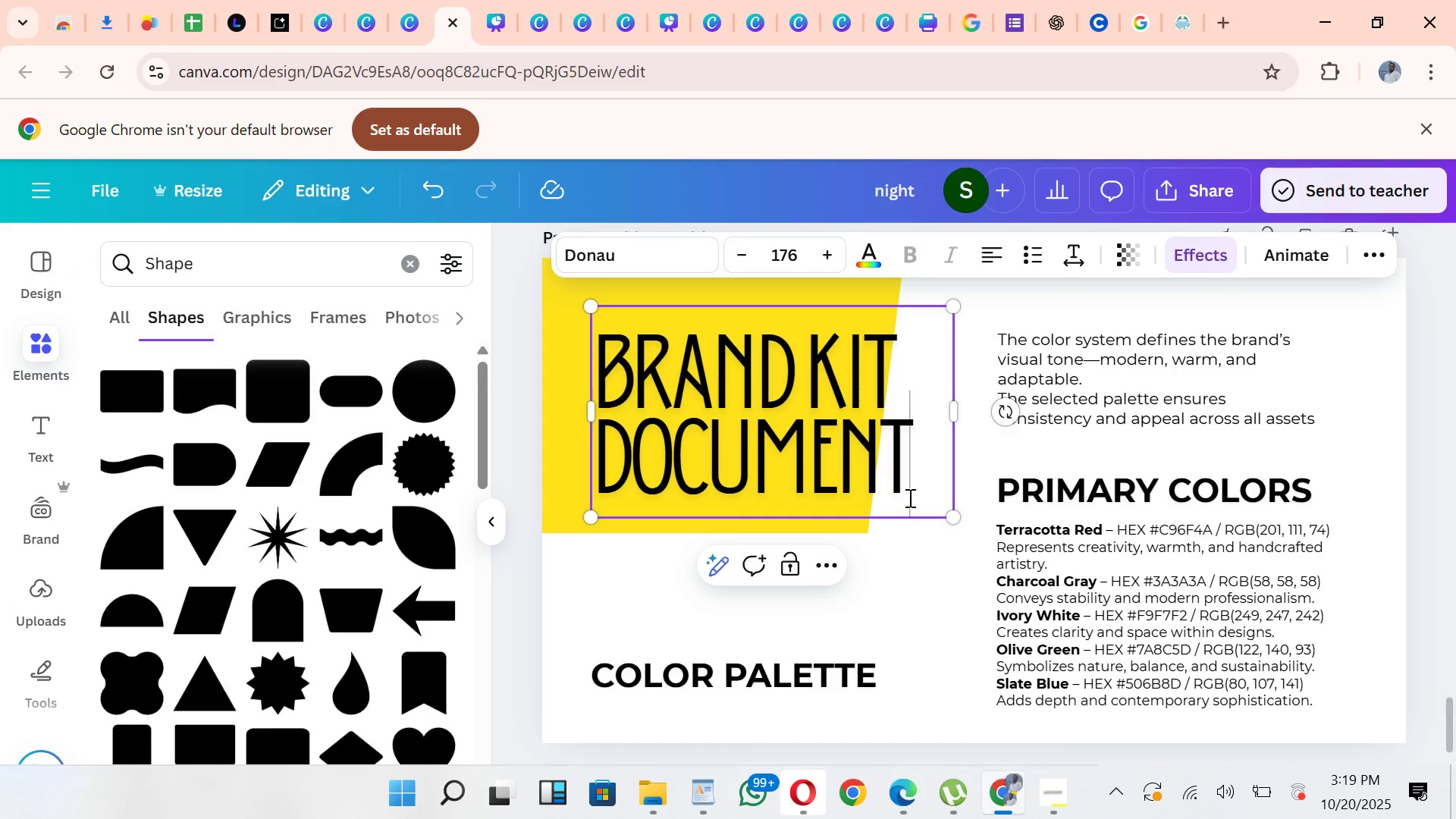 
left_click_drag(start_coordinate=[959, 412], to_coordinate=[933, 410])
 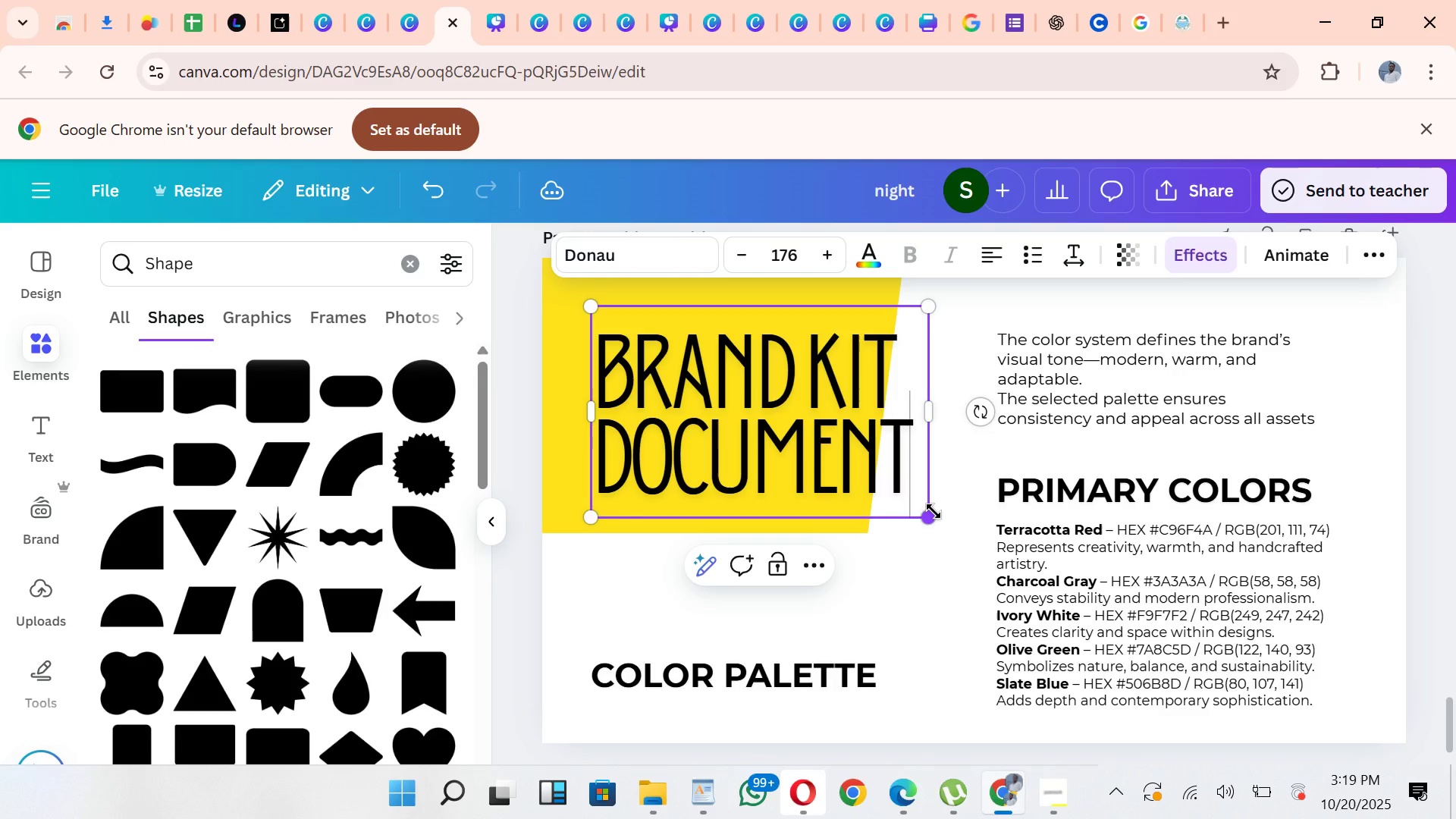 
left_click([934, 511])
 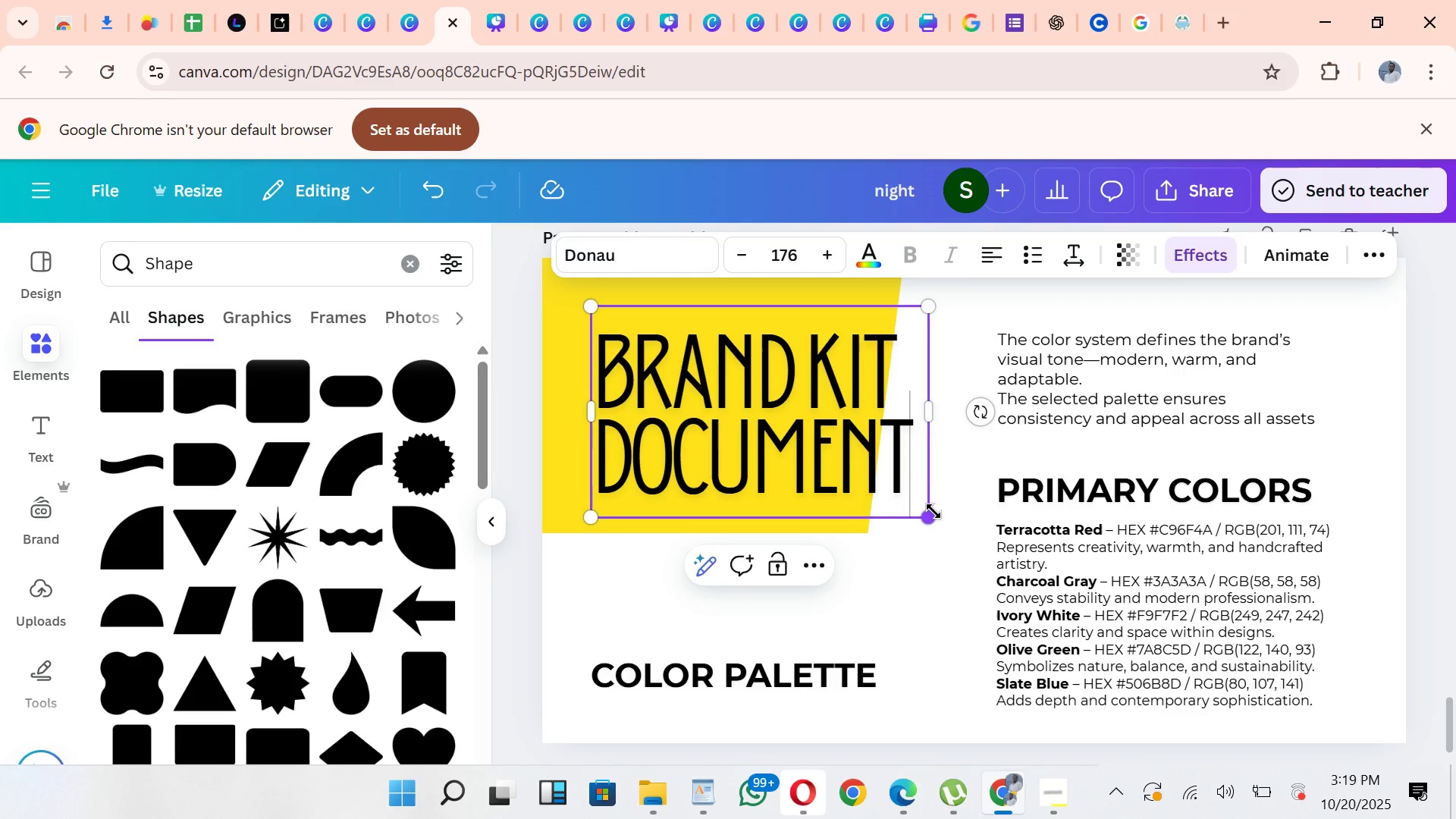 
left_click_drag(start_coordinate=[934, 511], to_coordinate=[954, 511])
 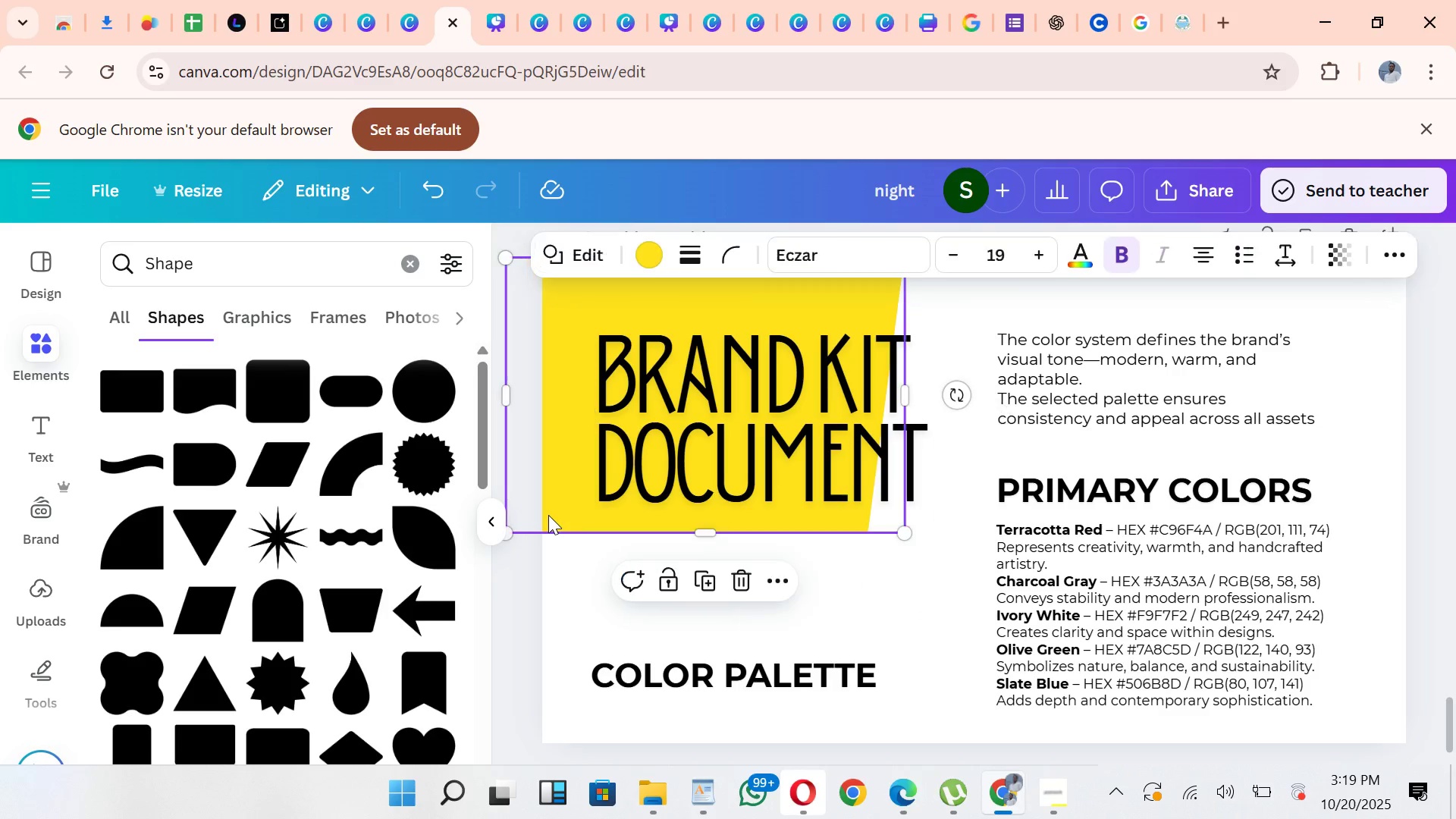 
left_click([548, 515])
 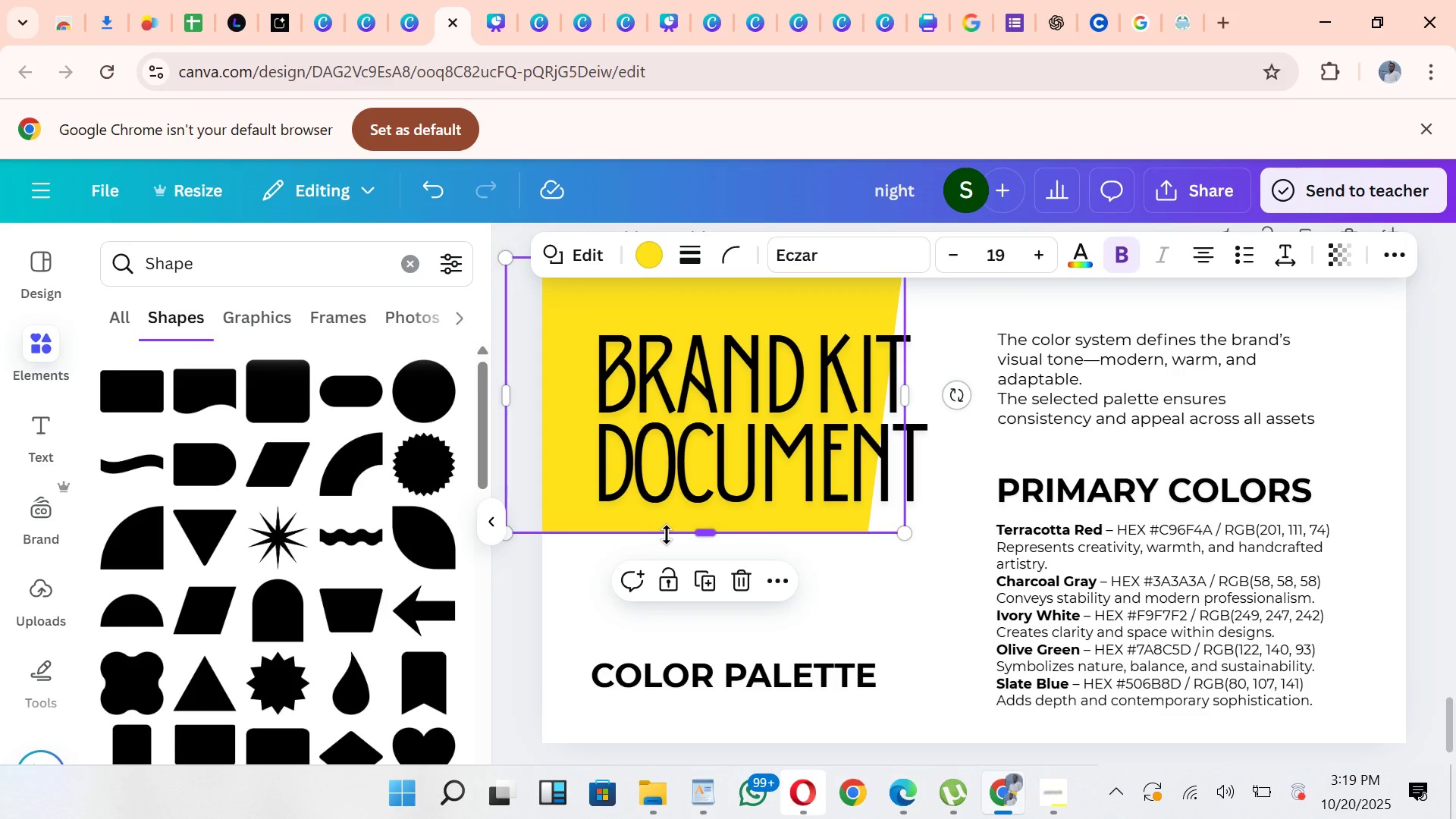 
left_click_drag(start_coordinate=[667, 535], to_coordinate=[674, 596])
 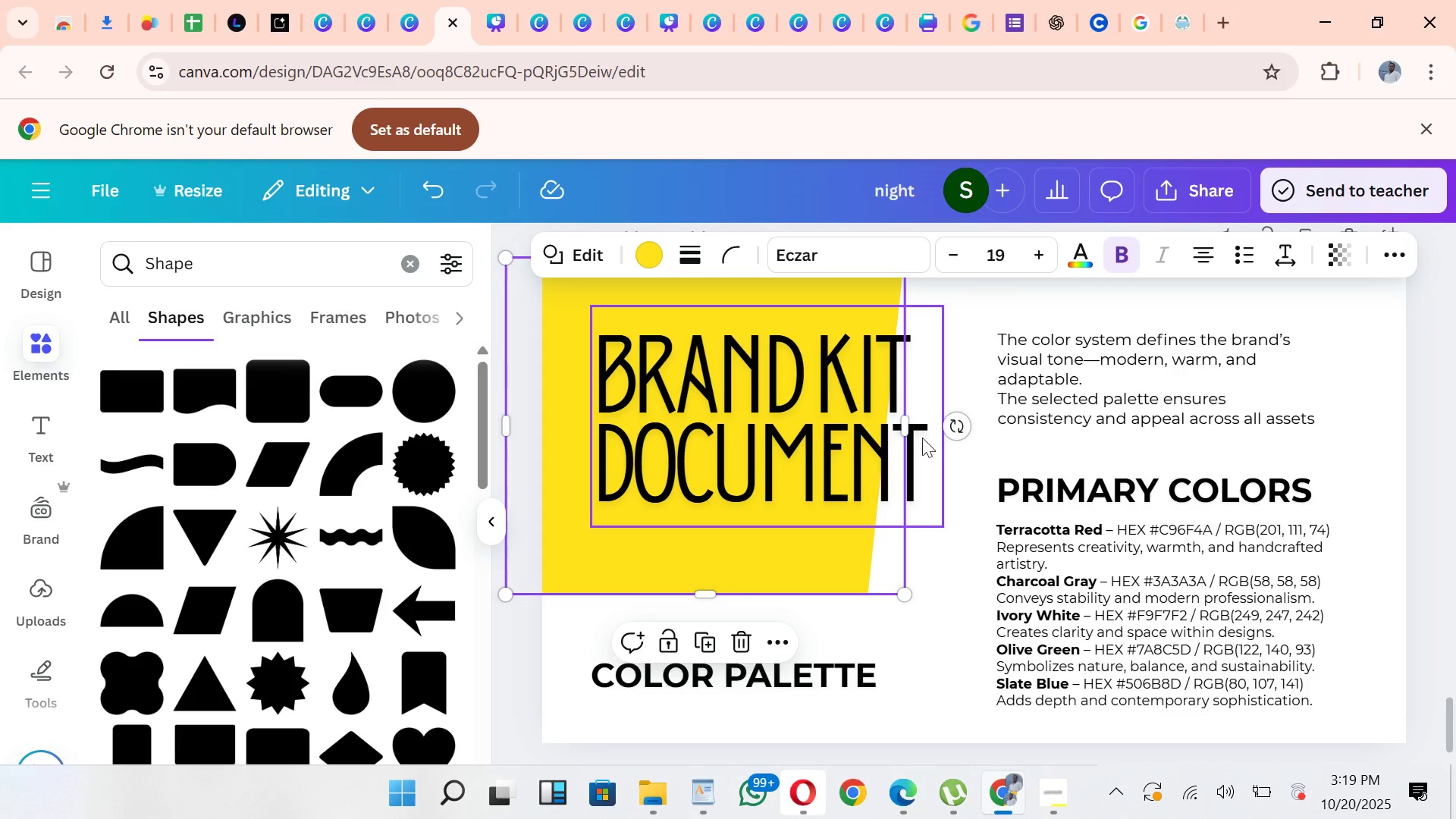 
left_click_drag(start_coordinate=[903, 425], to_coordinate=[949, 430])
 